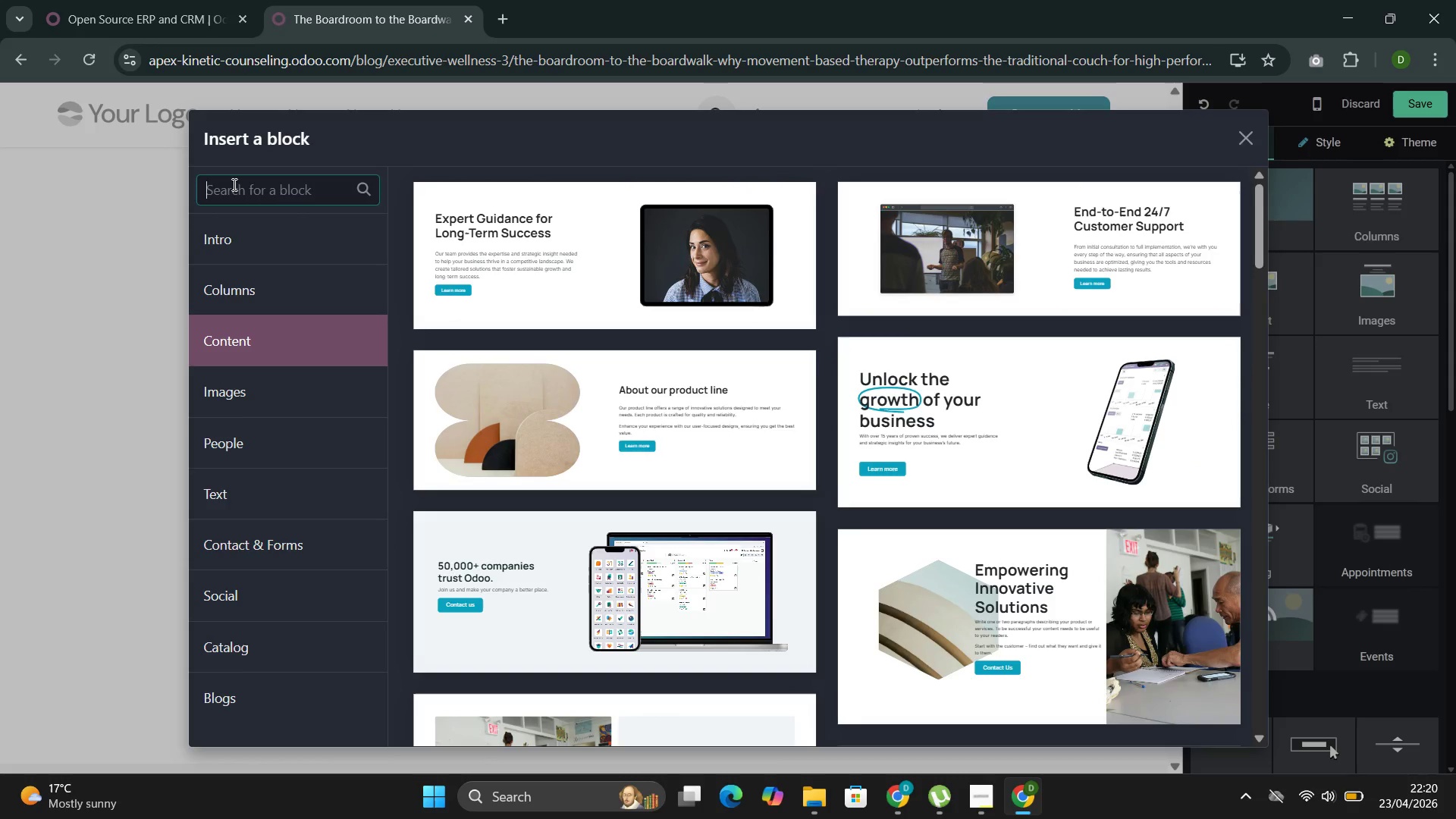 
key(Backspace)
 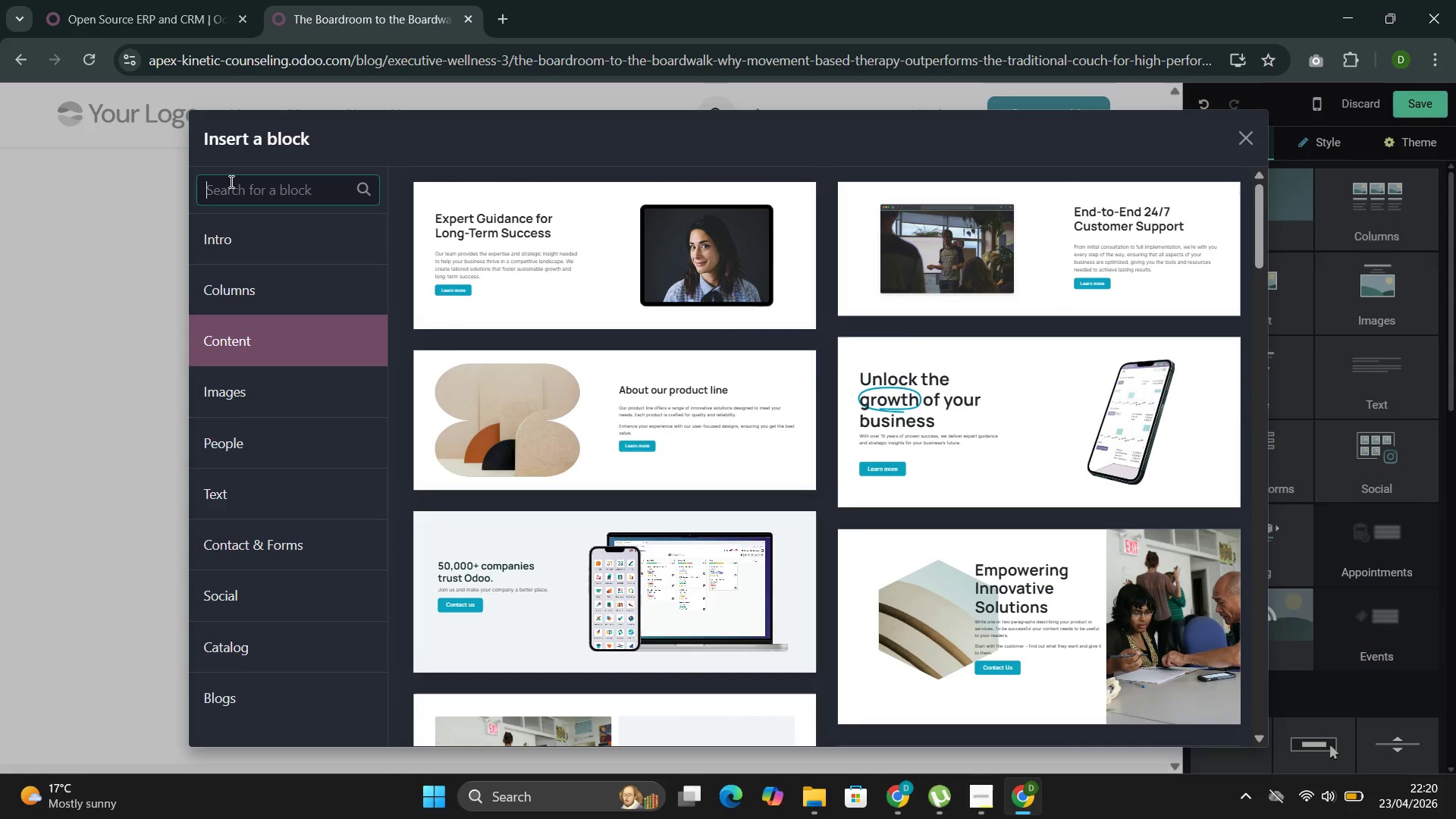 
wait(6.02)
 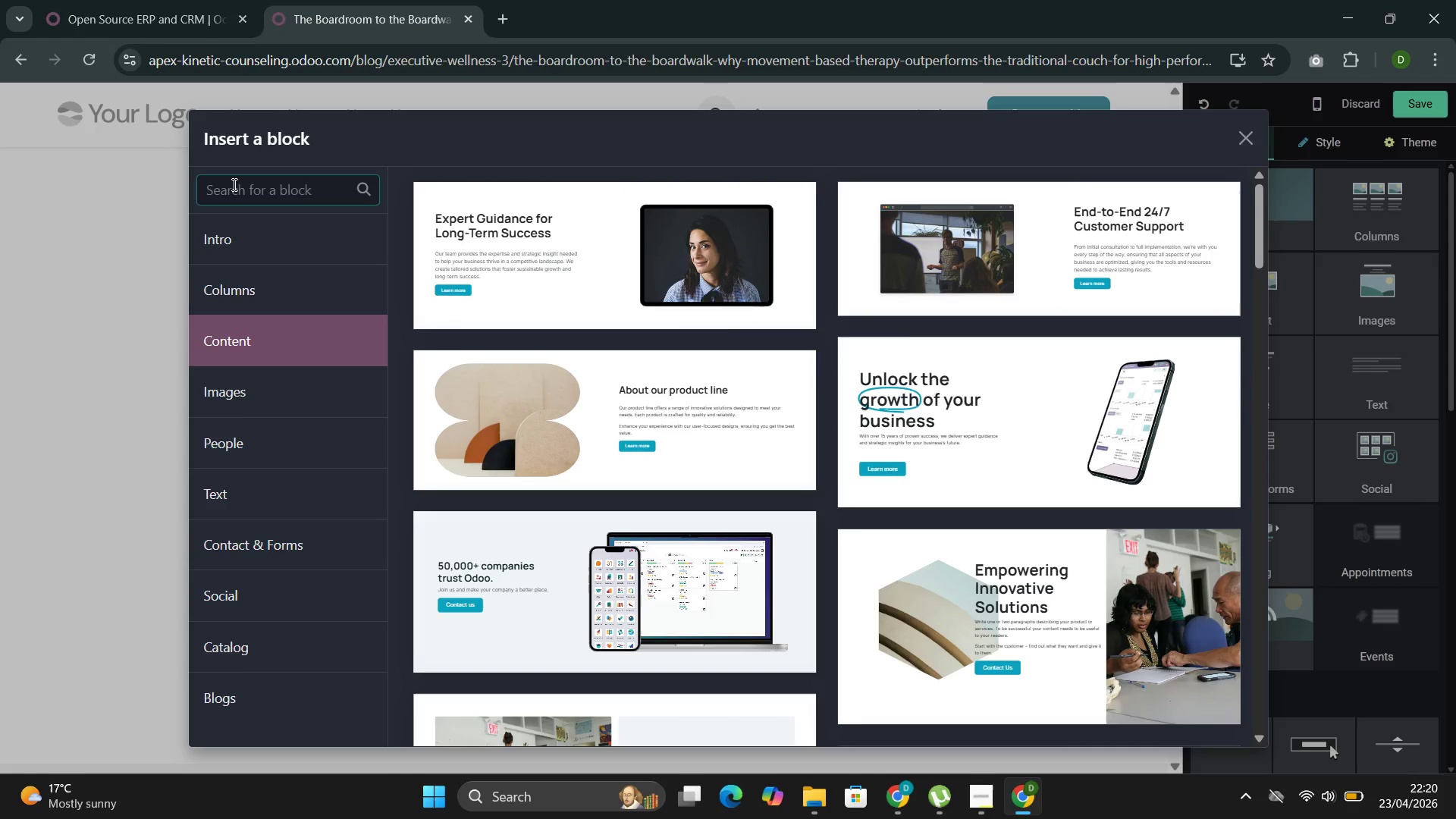 
scroll: coordinate [700, 350], scroll_direction: down, amount: 27.0
 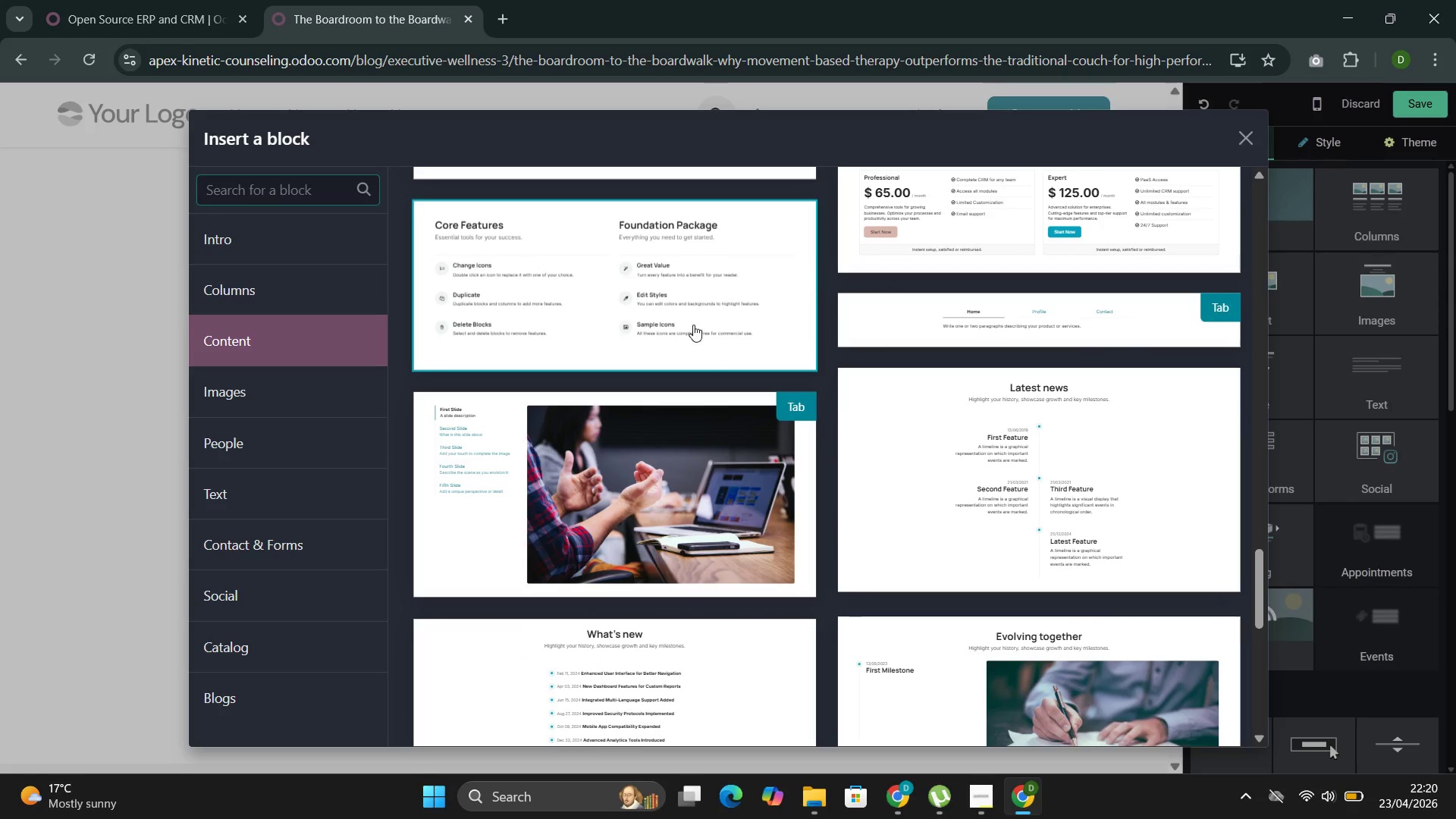 
left_click([605, 246])
 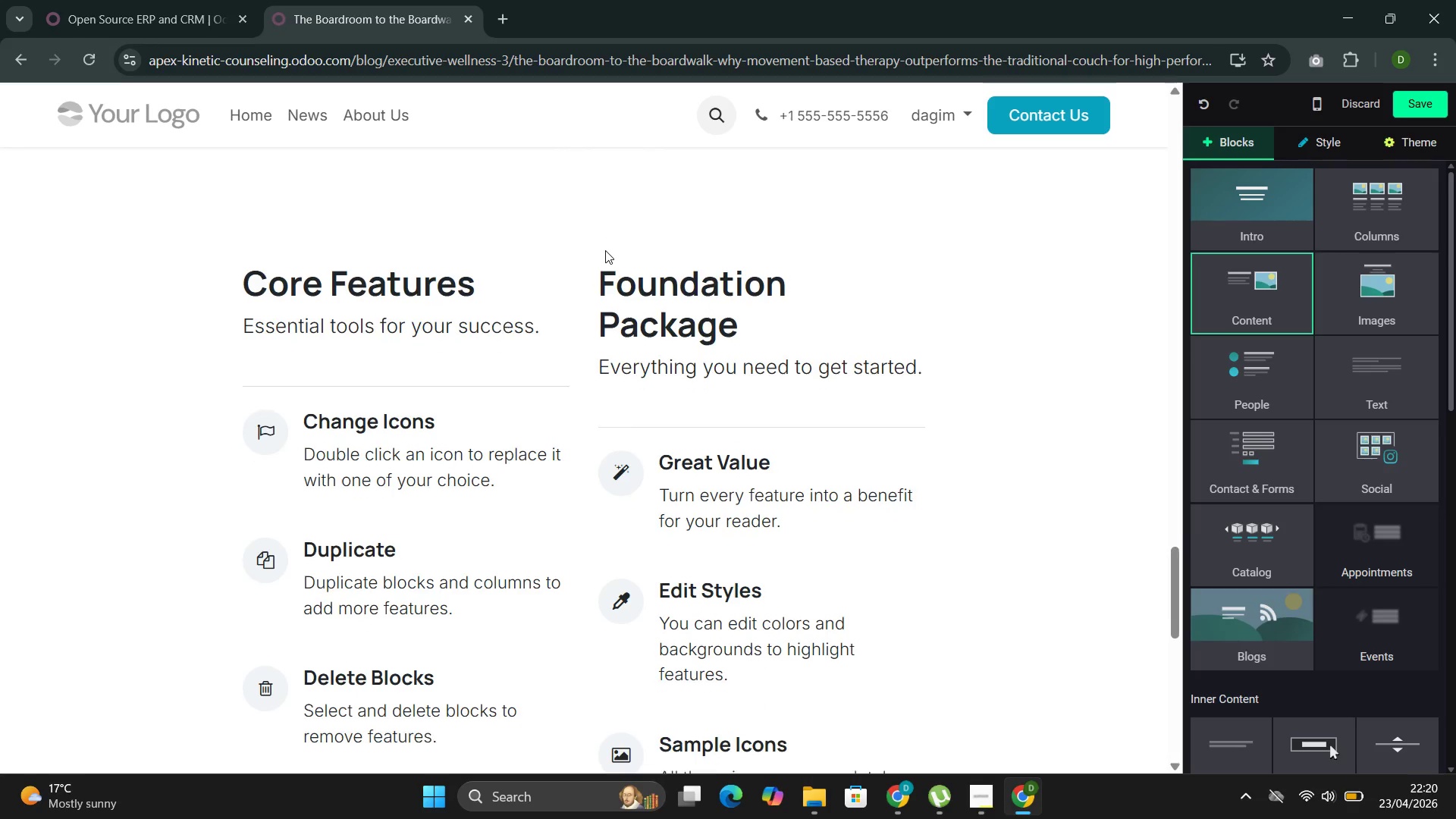 
scroll: coordinate [603, 253], scroll_direction: down, amount: 2.0
 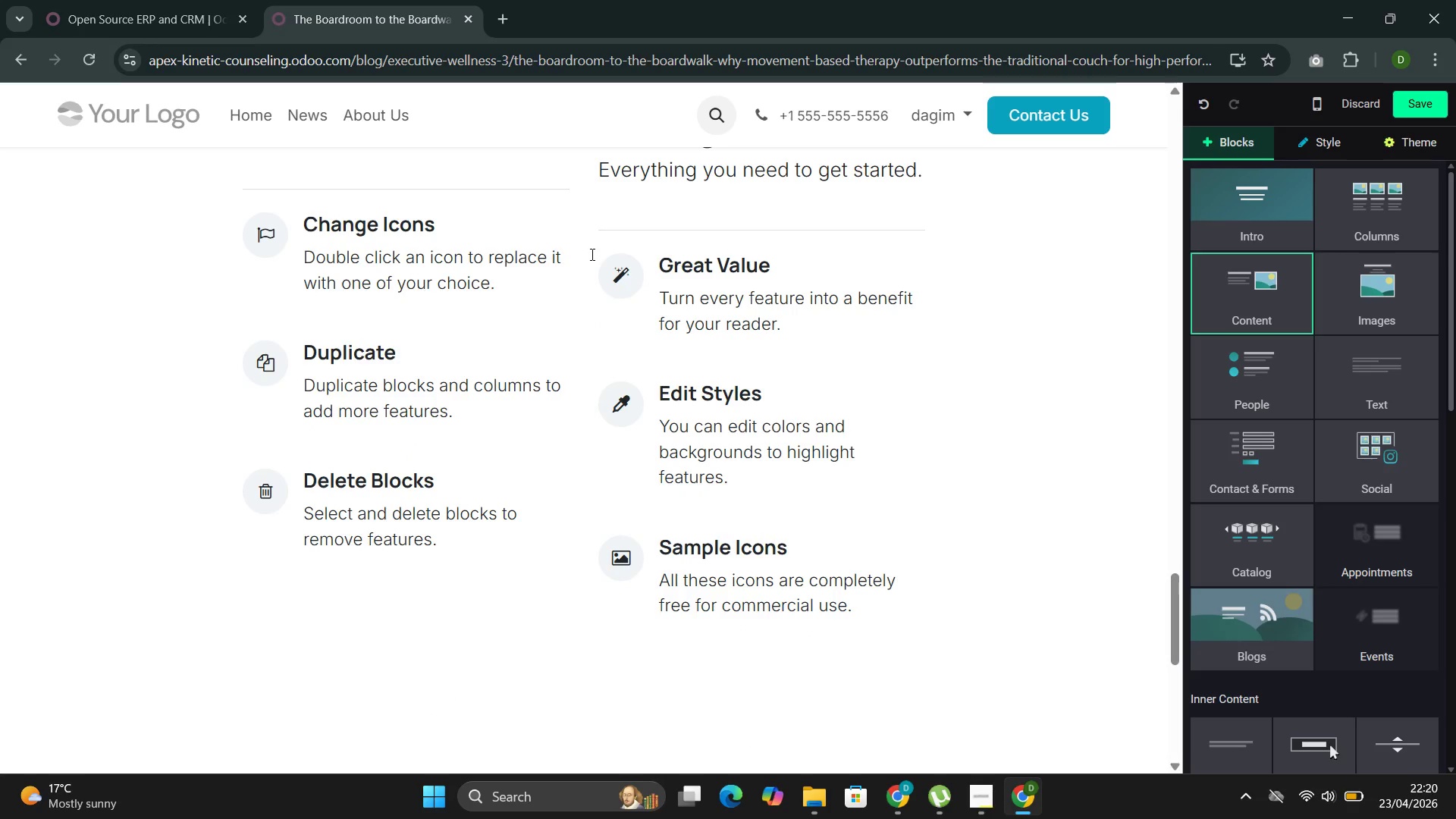 
scroll: coordinate [611, 278], scroll_direction: up, amount: 2.0
 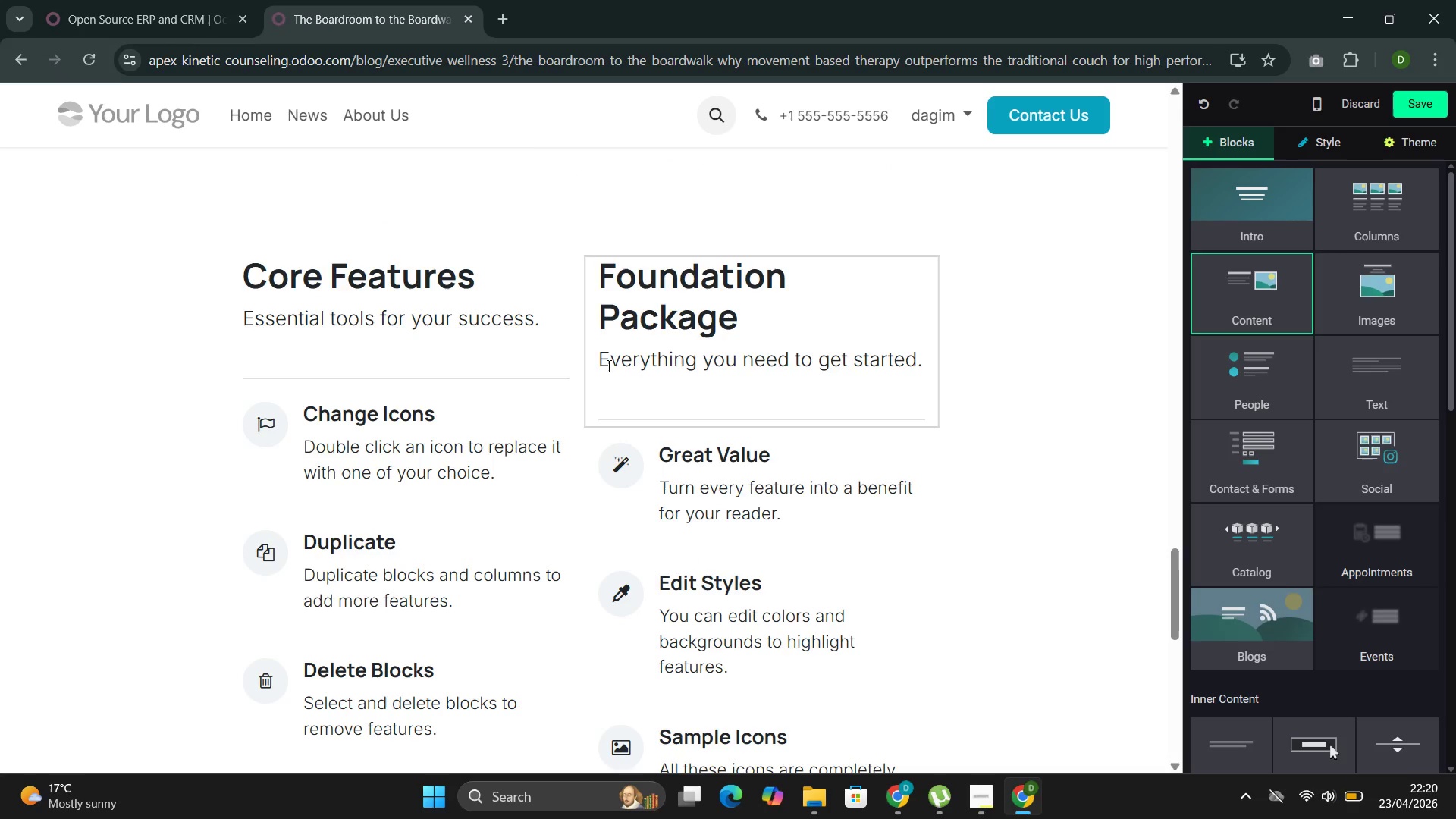 
left_click_drag(start_coordinate=[604, 355], to_coordinate=[936, 380])
 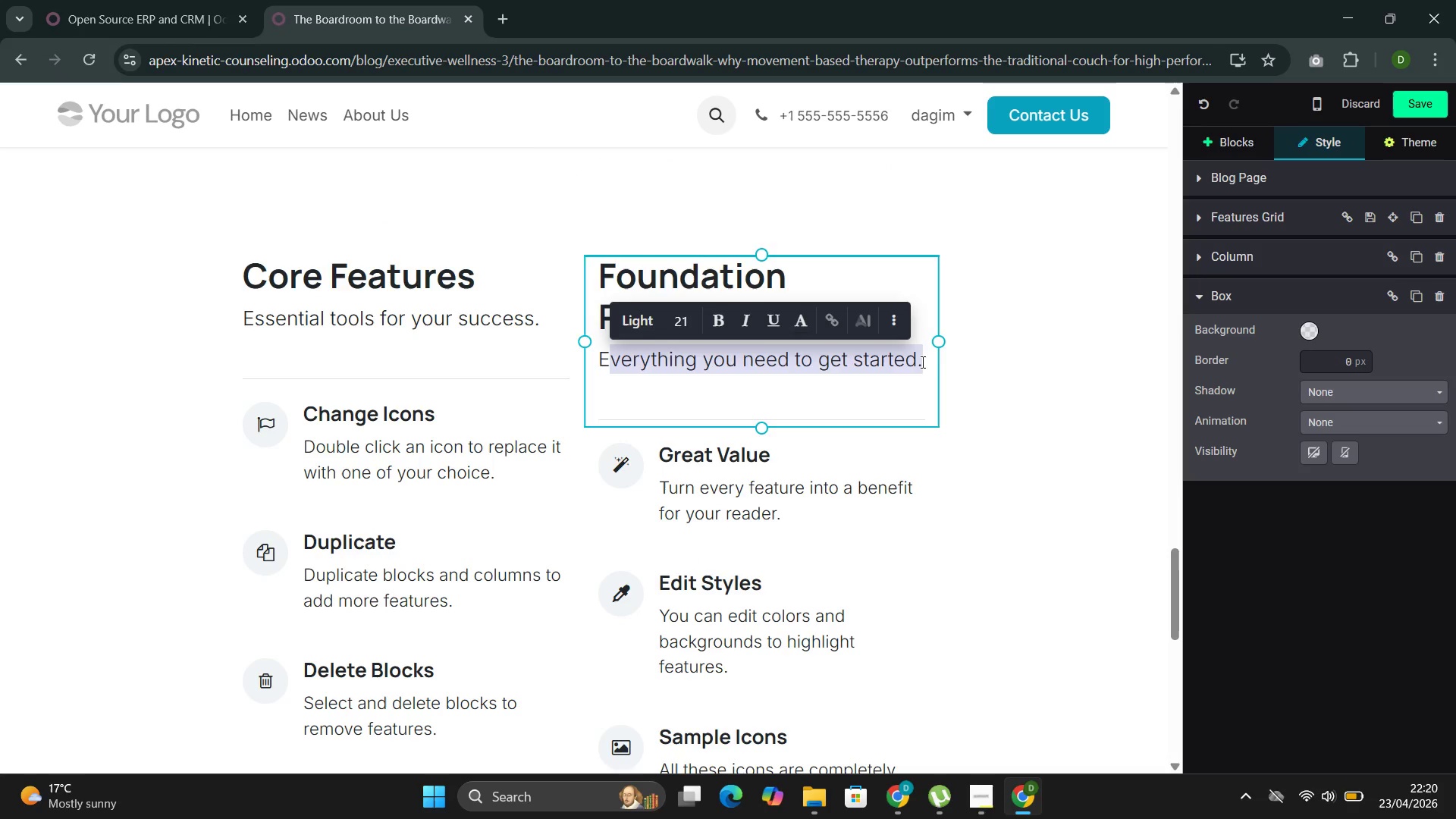 
key(Backspace)
 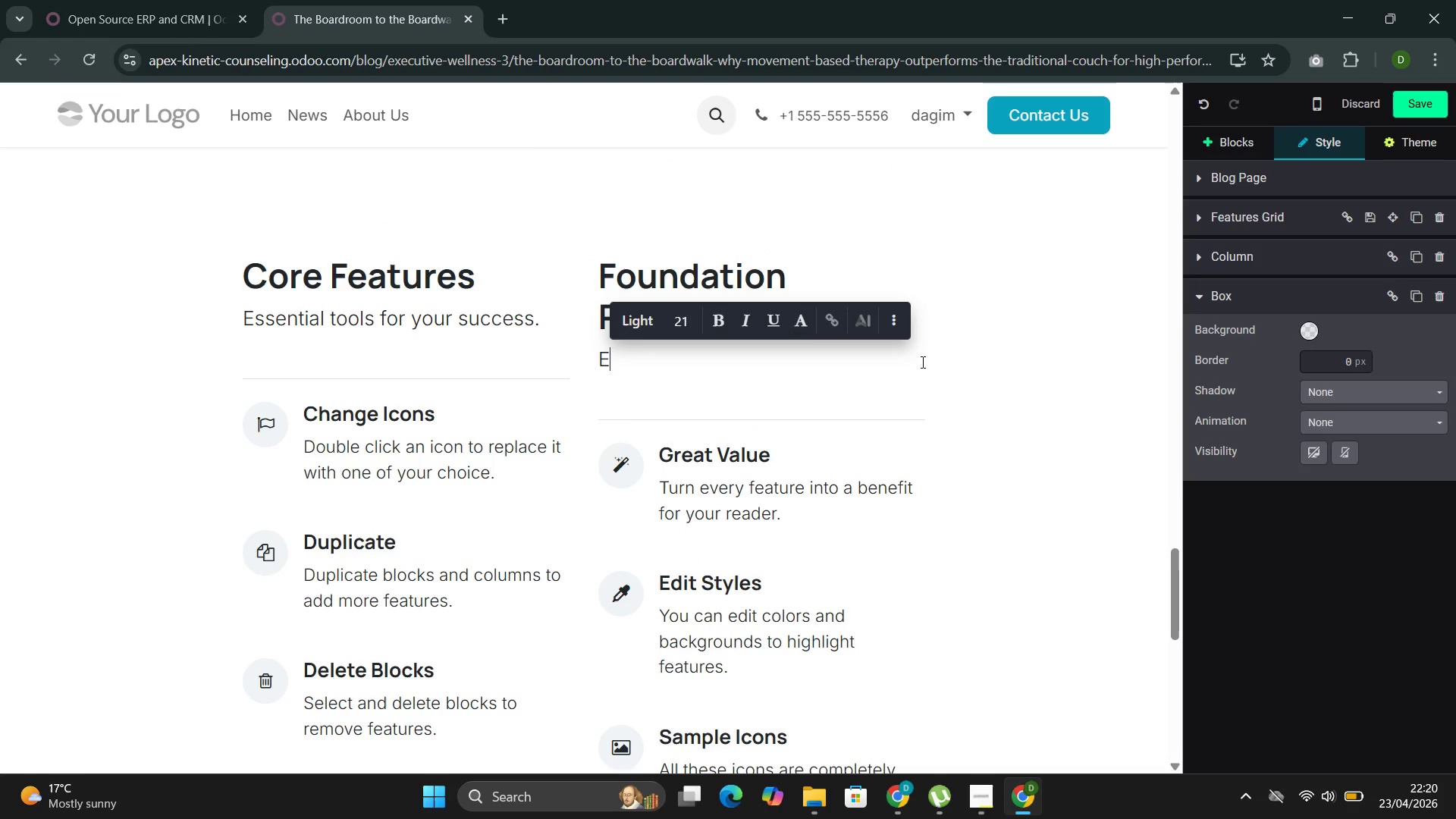 
key(Backspace)
 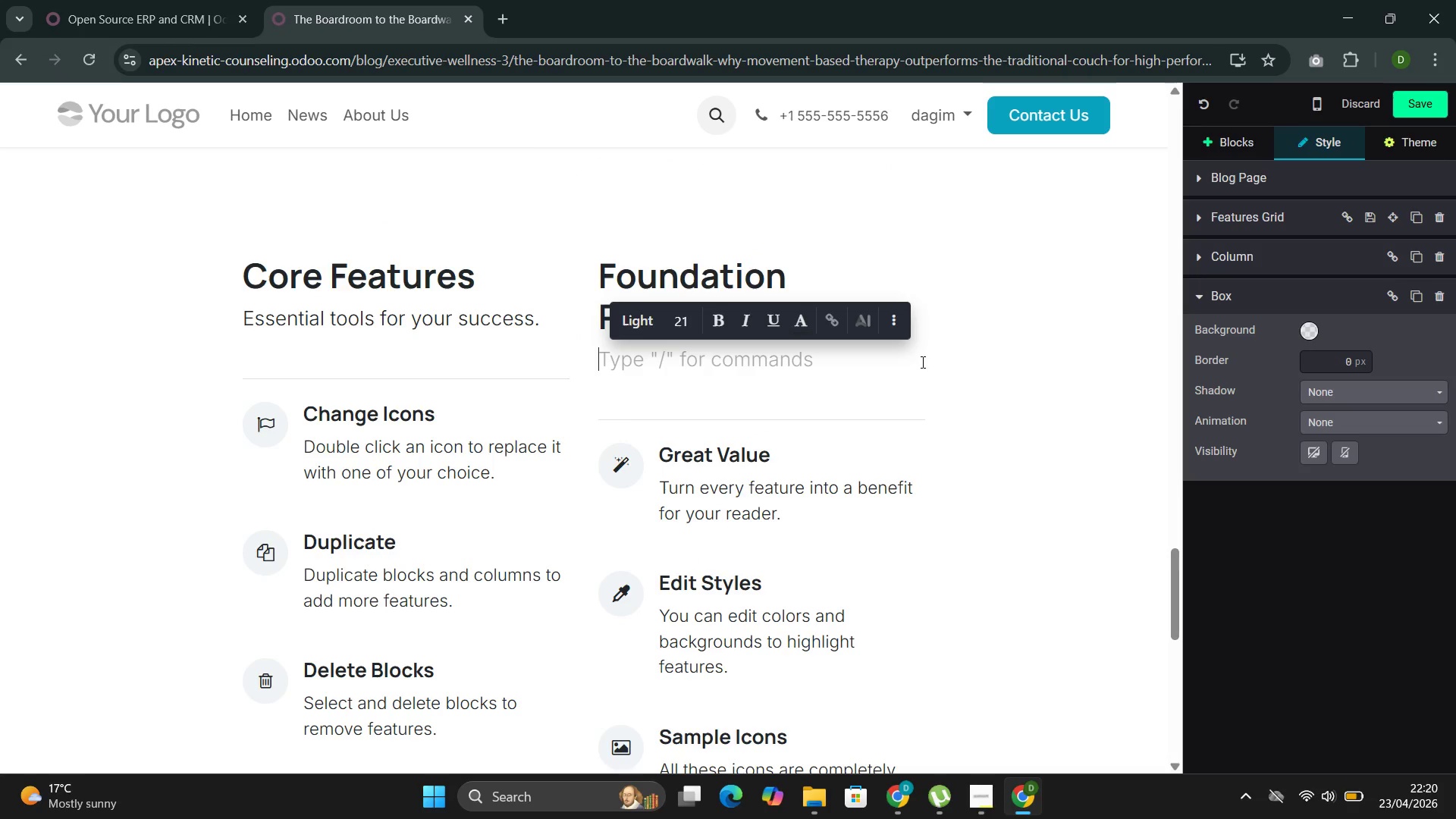 
key(Backspace)
 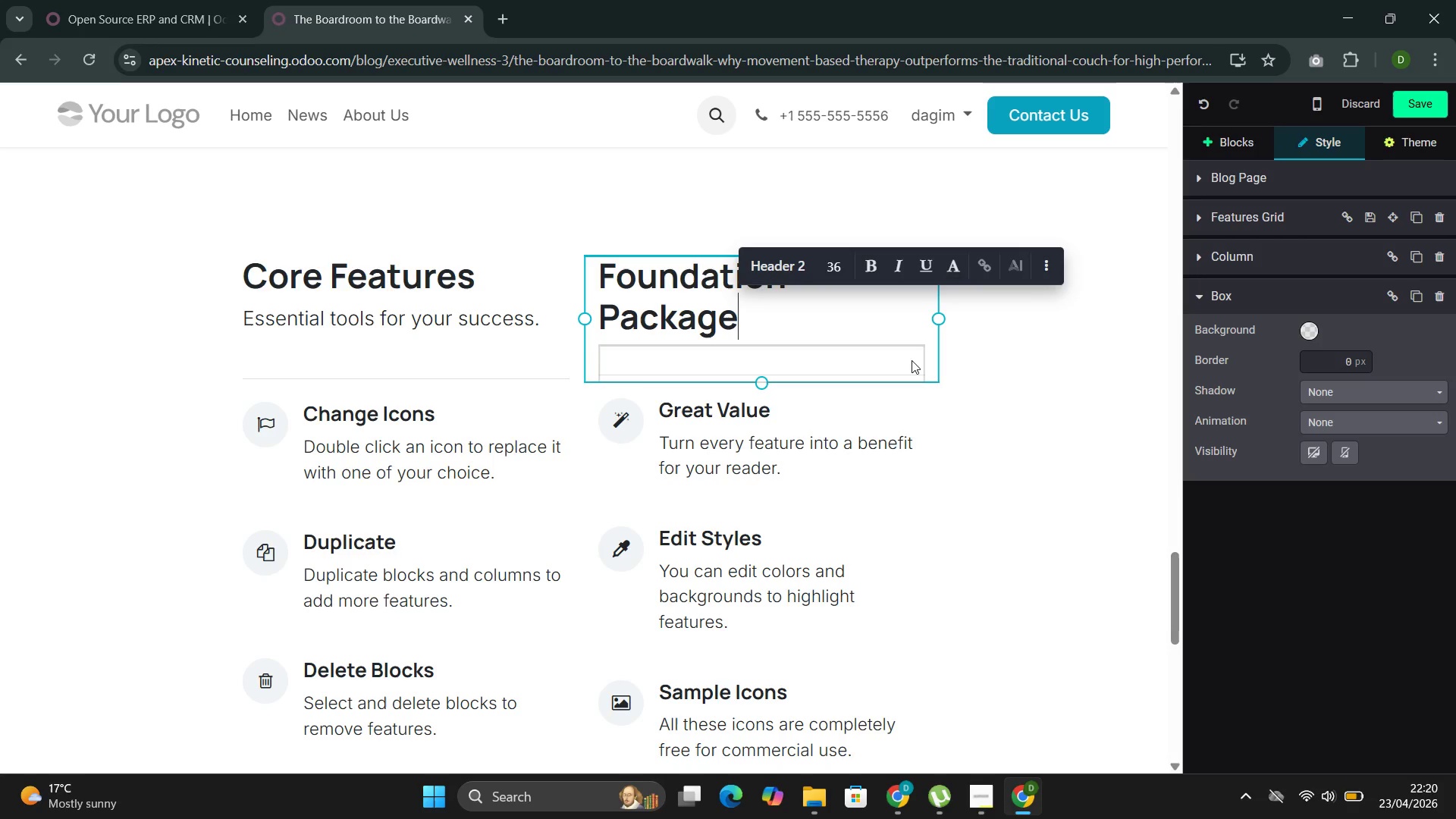 
wait(7.55)
 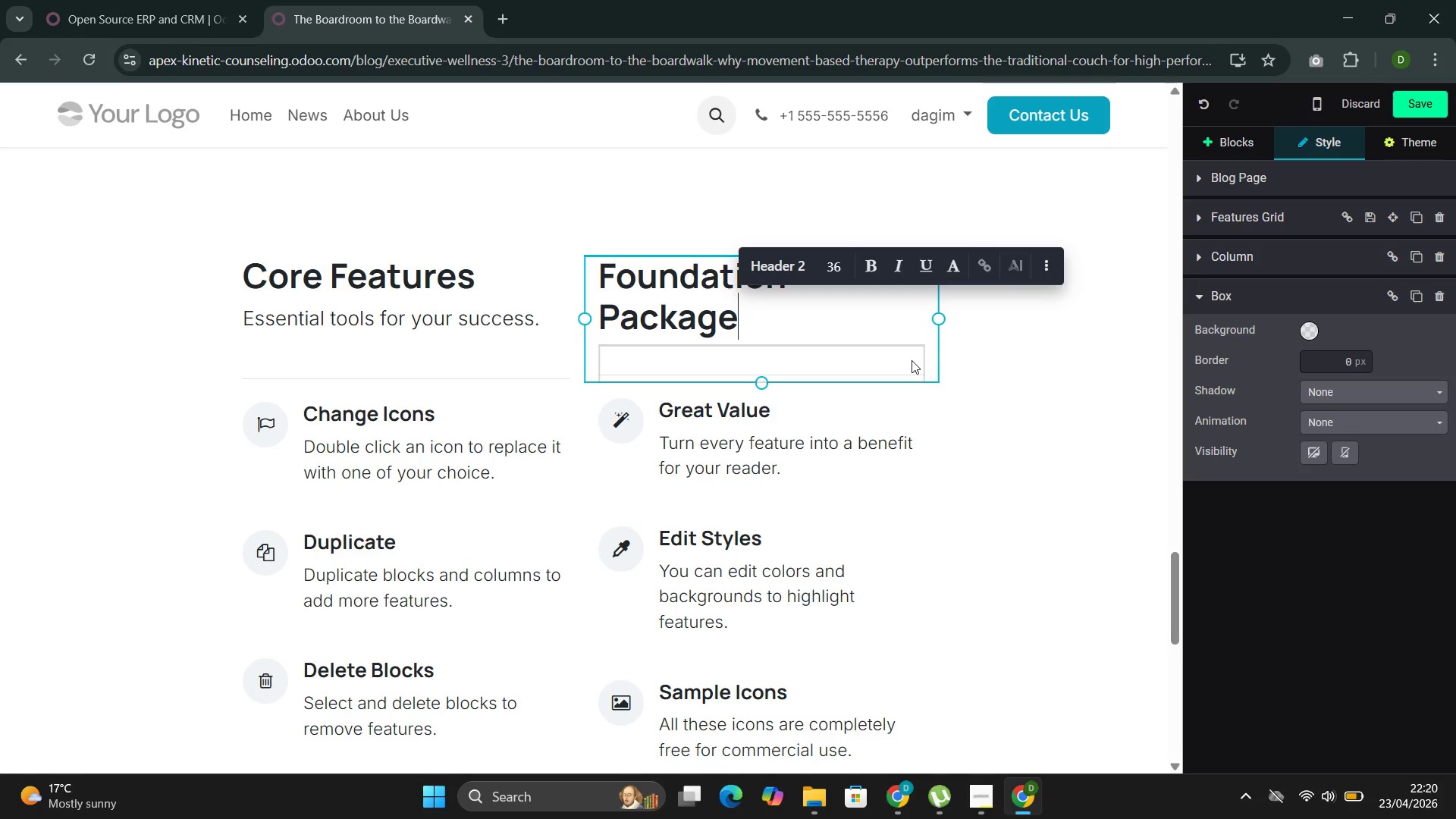 
left_click_drag(start_coordinate=[479, 273], to_coordinate=[245, 268])
 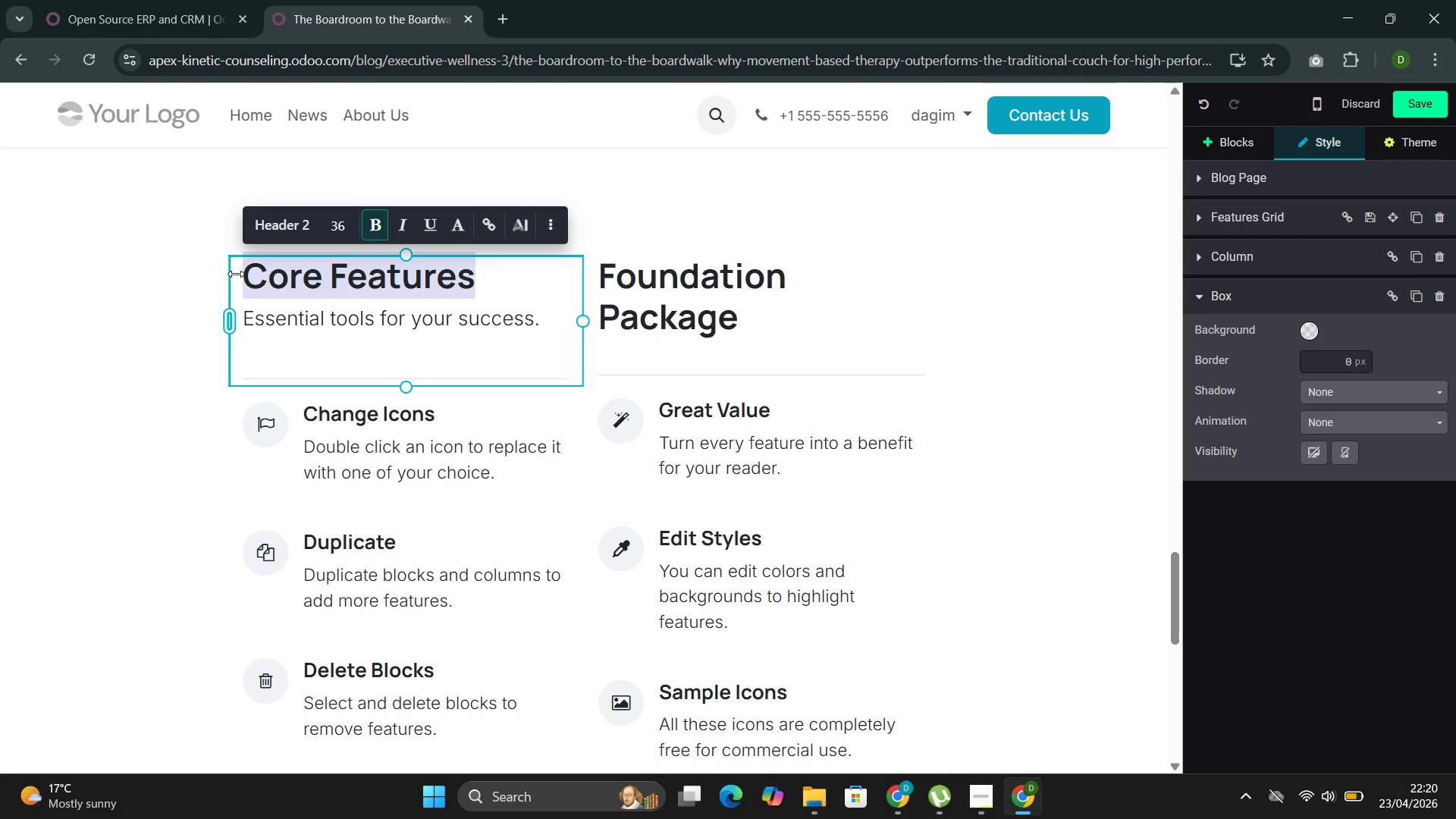 
type(TRadit)
 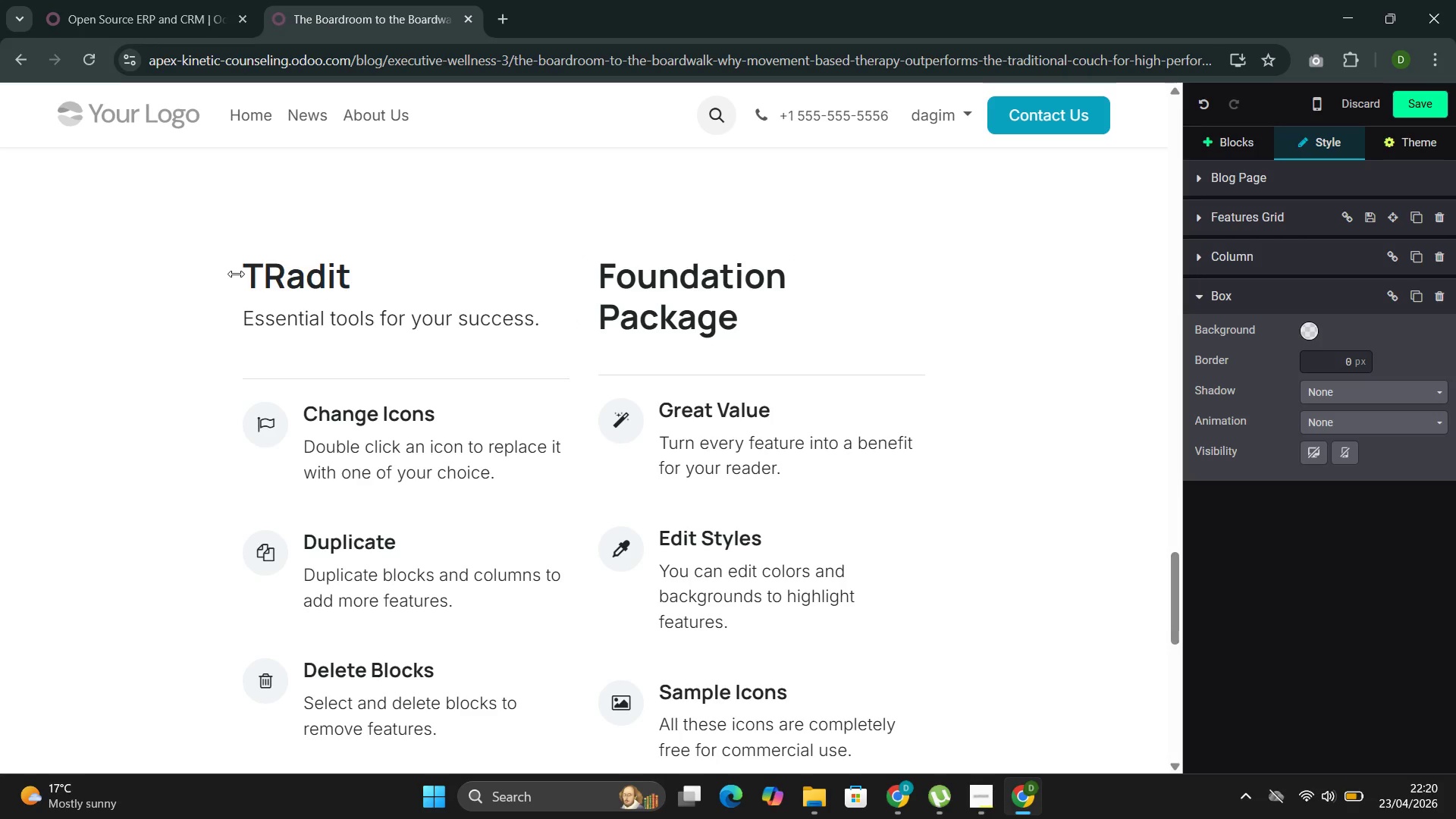 
key(ArrowLeft)
 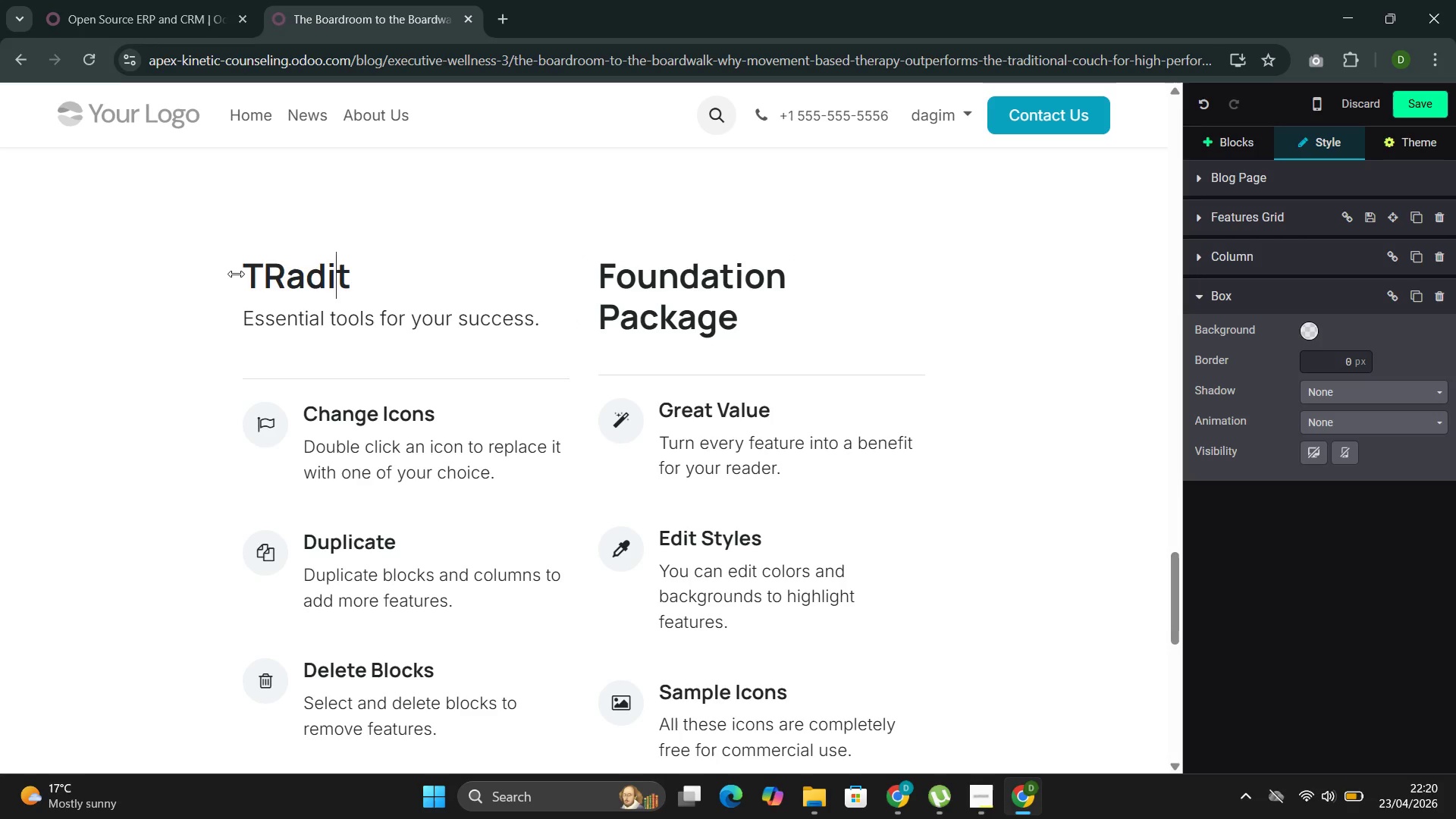 
key(ArrowLeft)
 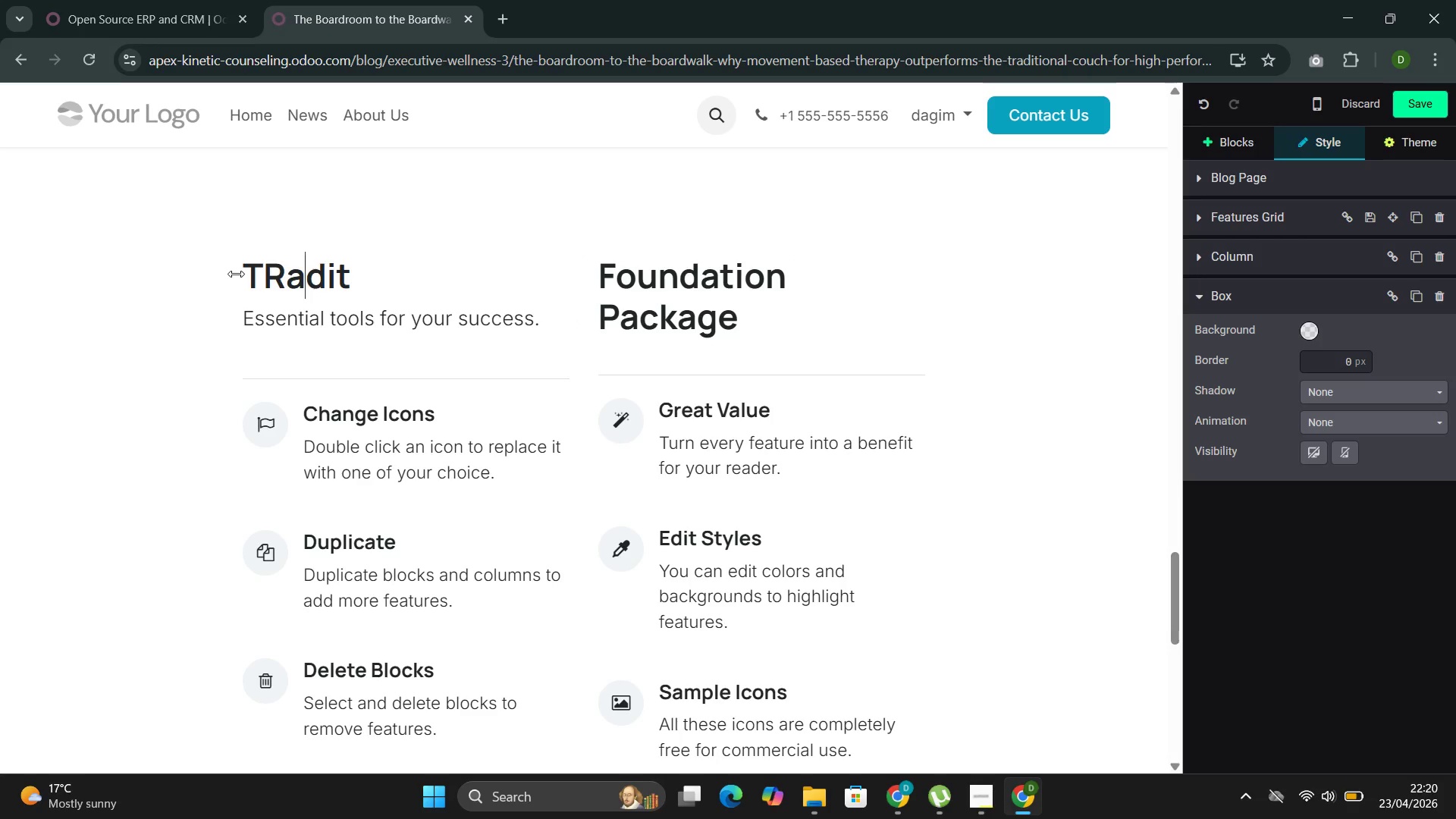 
key(ArrowLeft)
 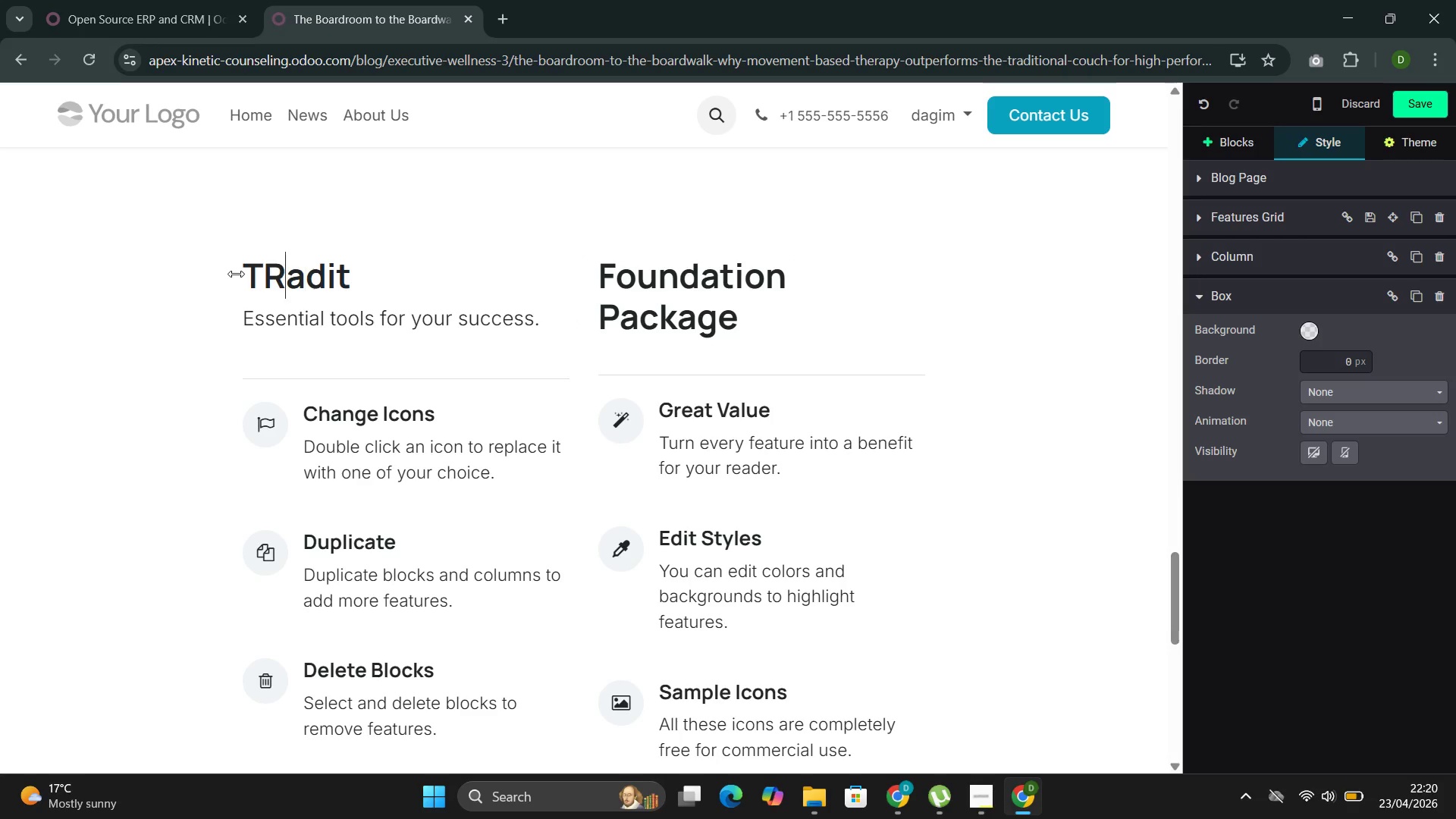 
key(ArrowLeft)
 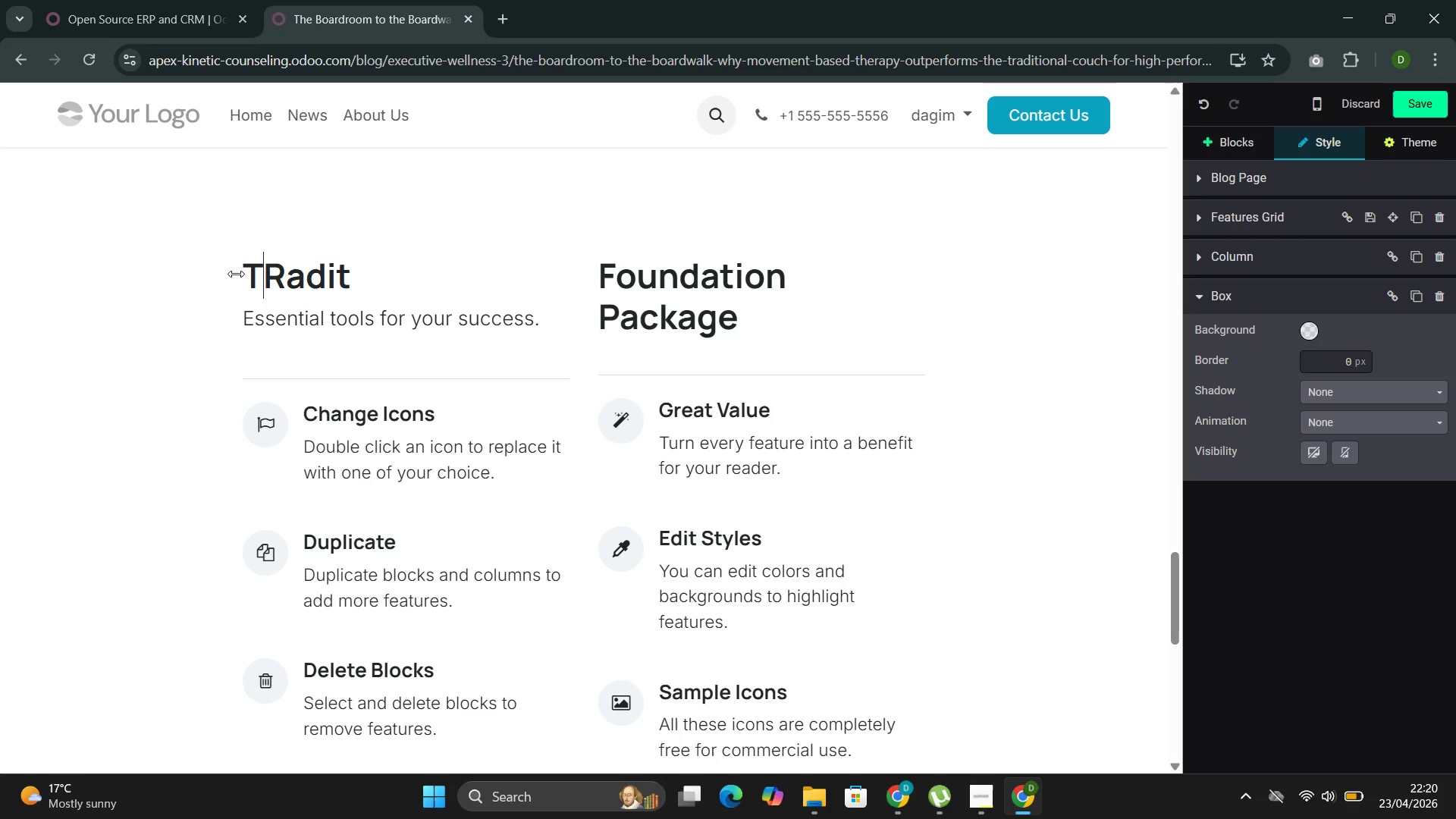 
key(ArrowLeft)
 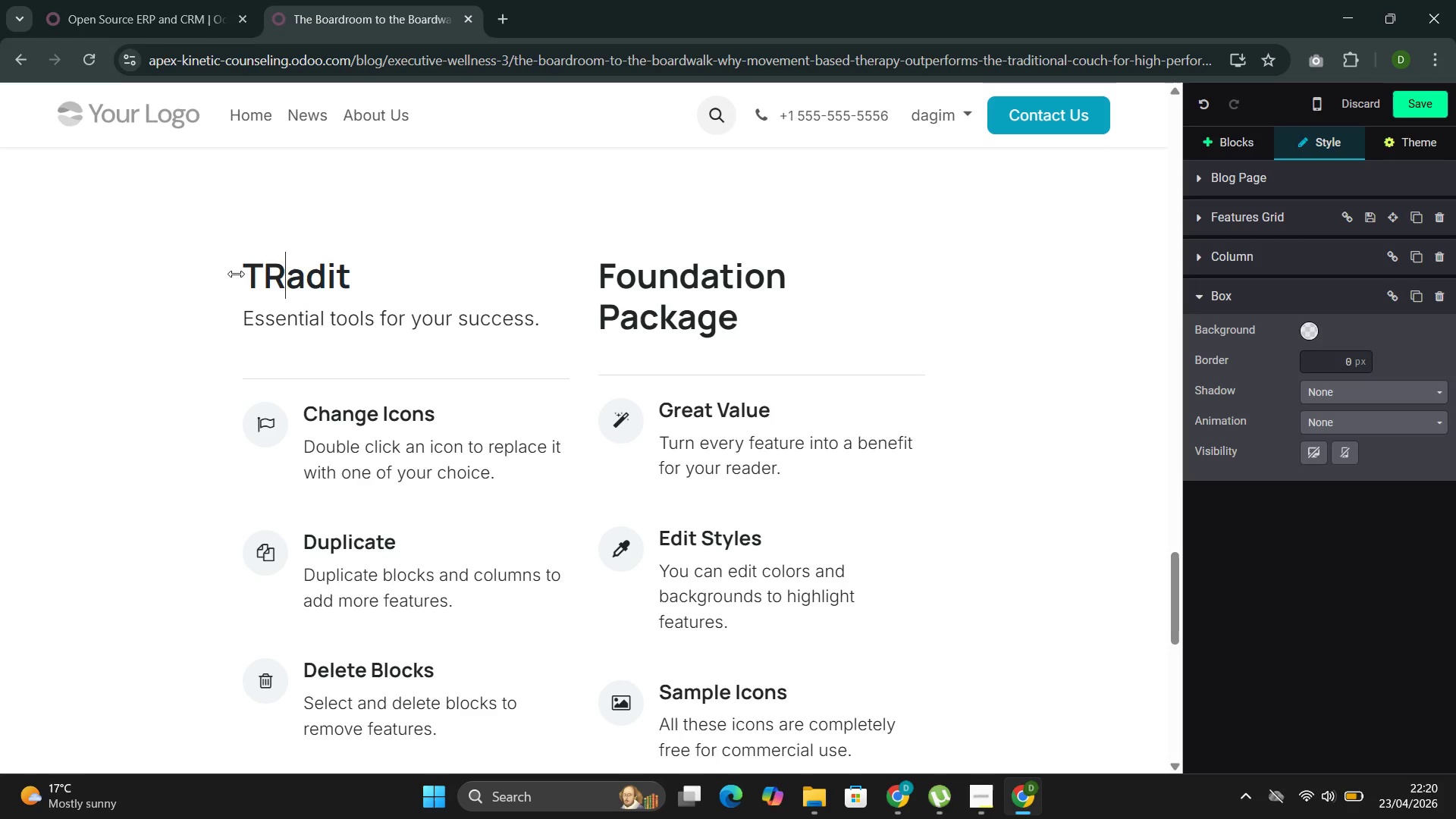 
key(ArrowRight)
 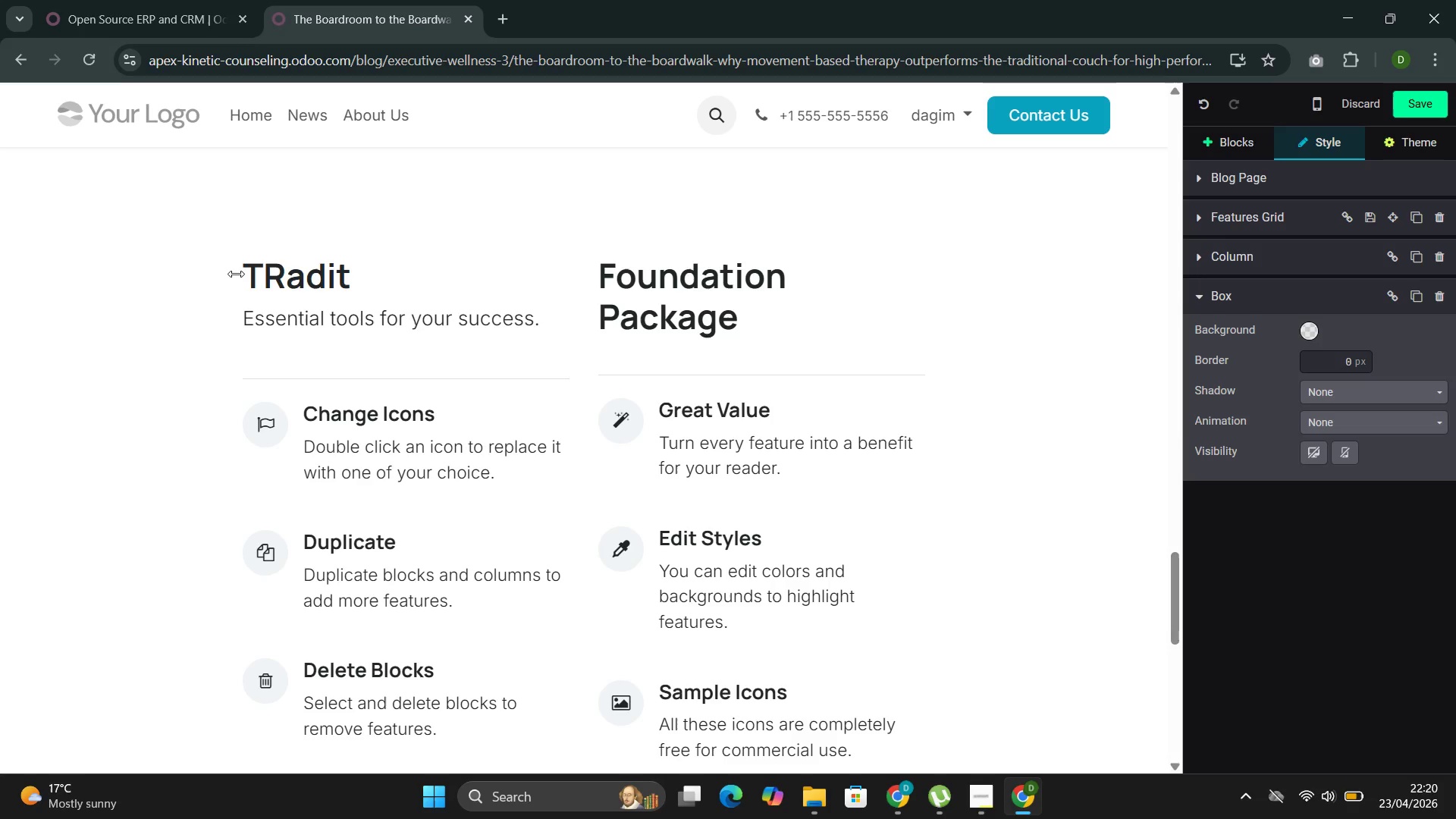 
key(Backspace)
 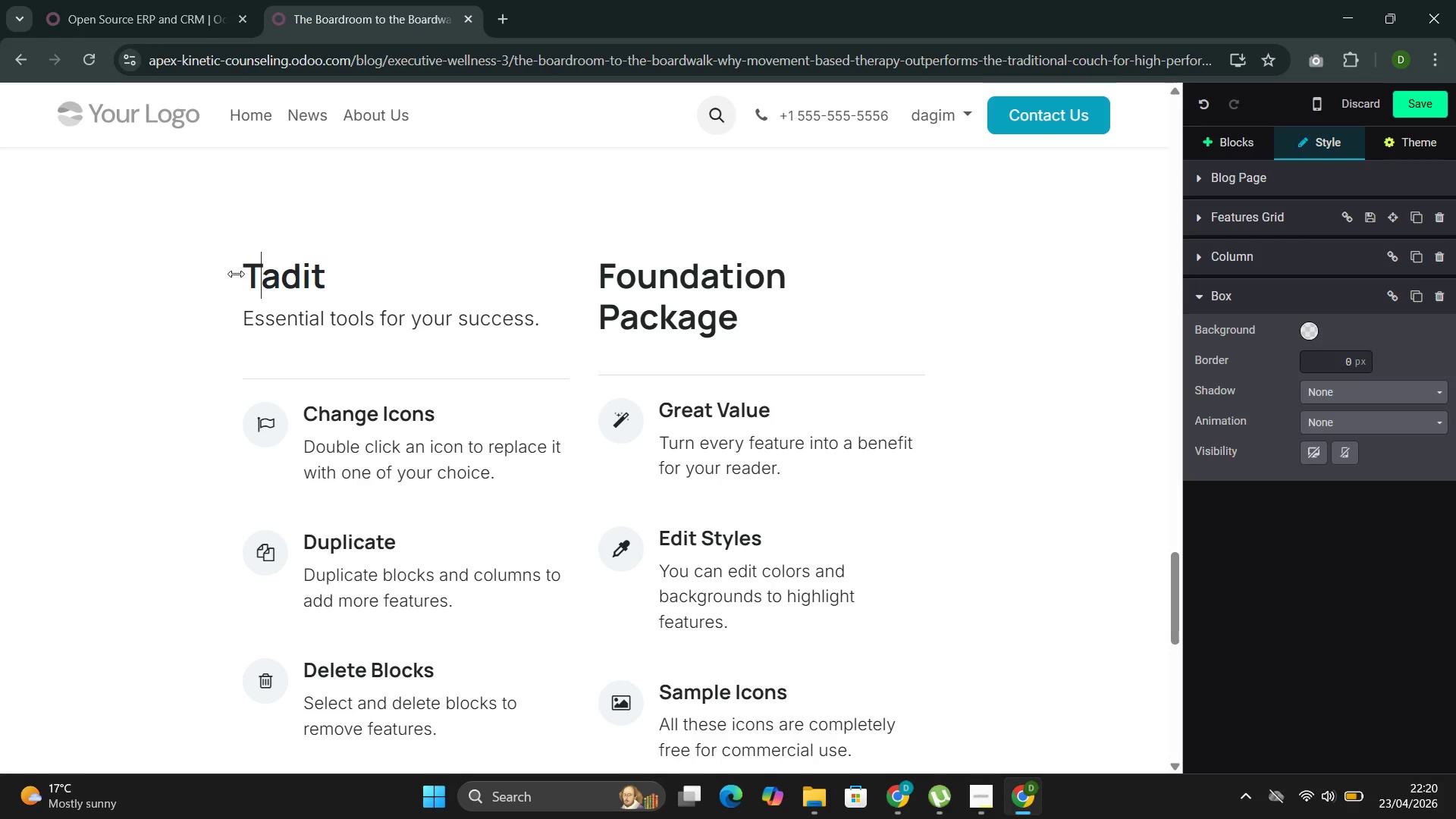 
key(R)
 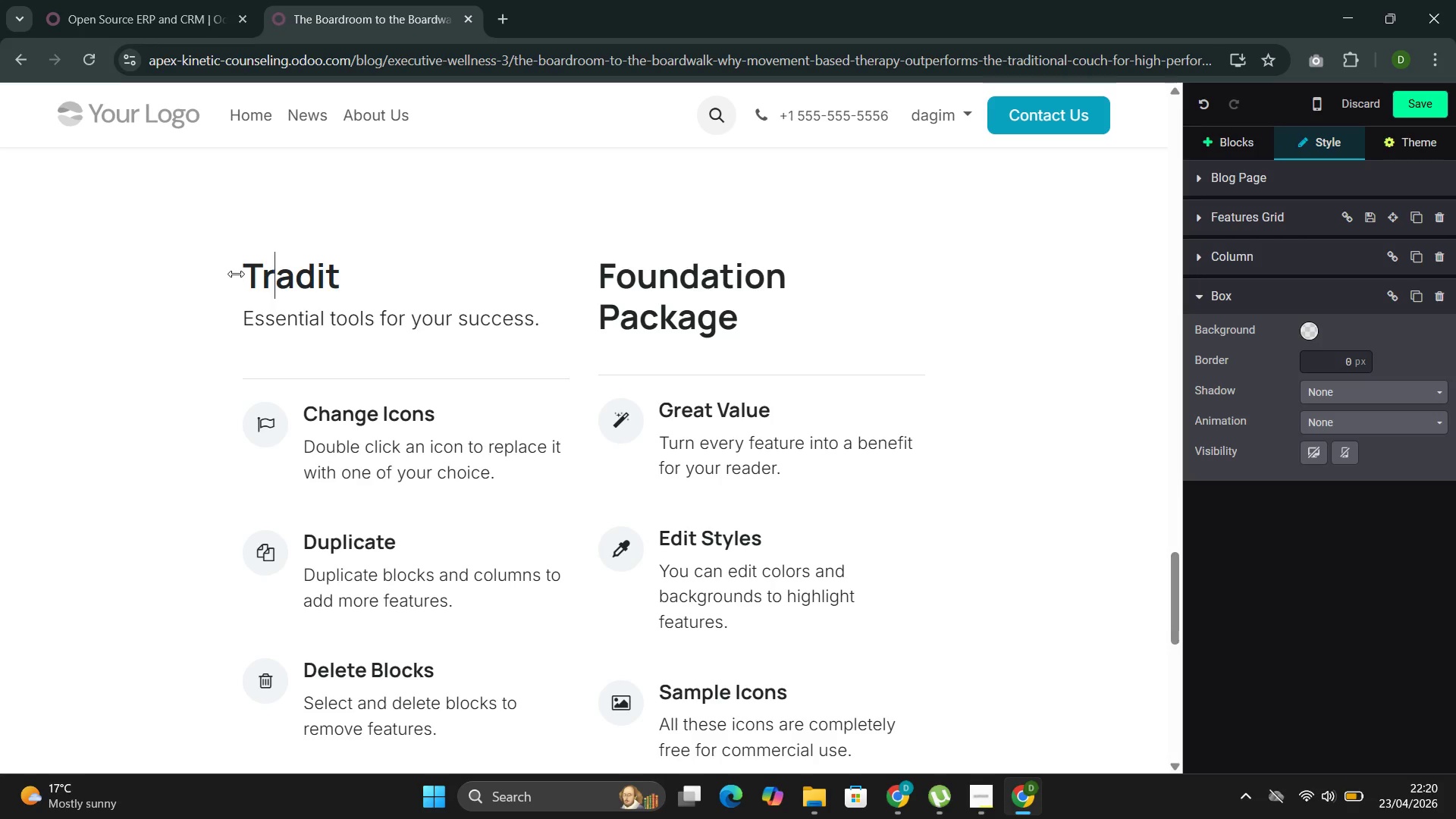 
key(ArrowRight)
 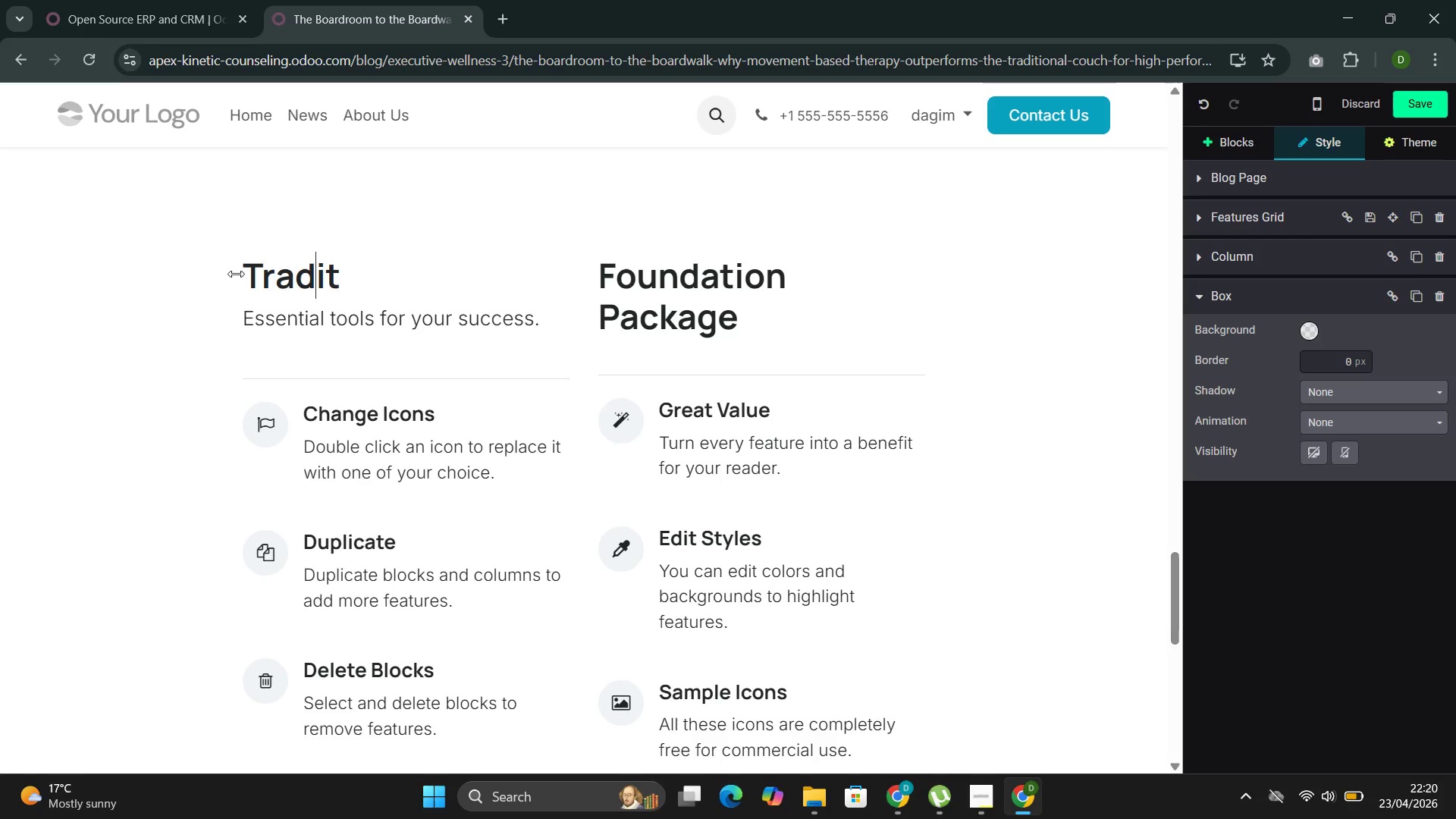 
key(ArrowRight)
 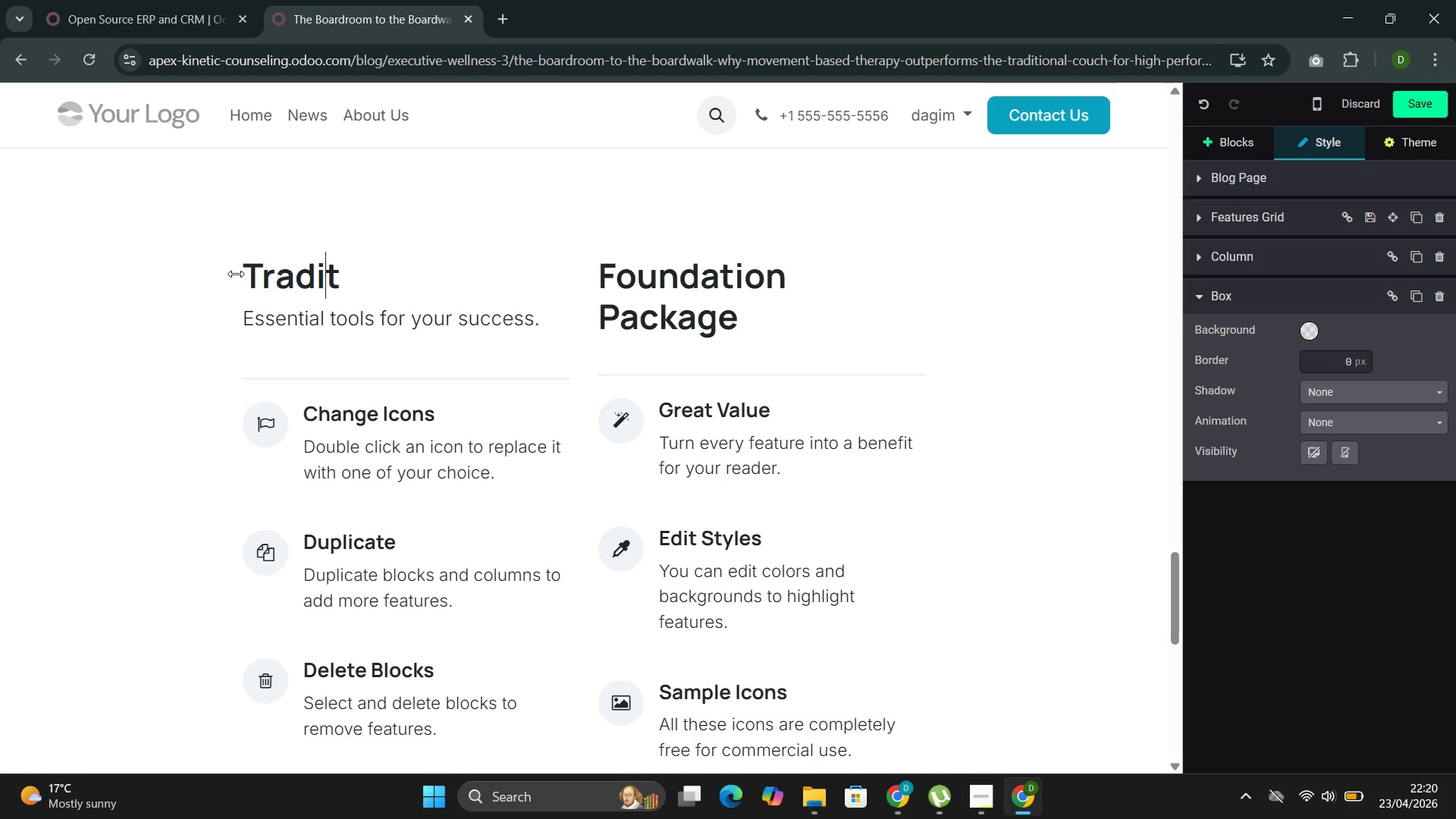 
key(ArrowRight)
 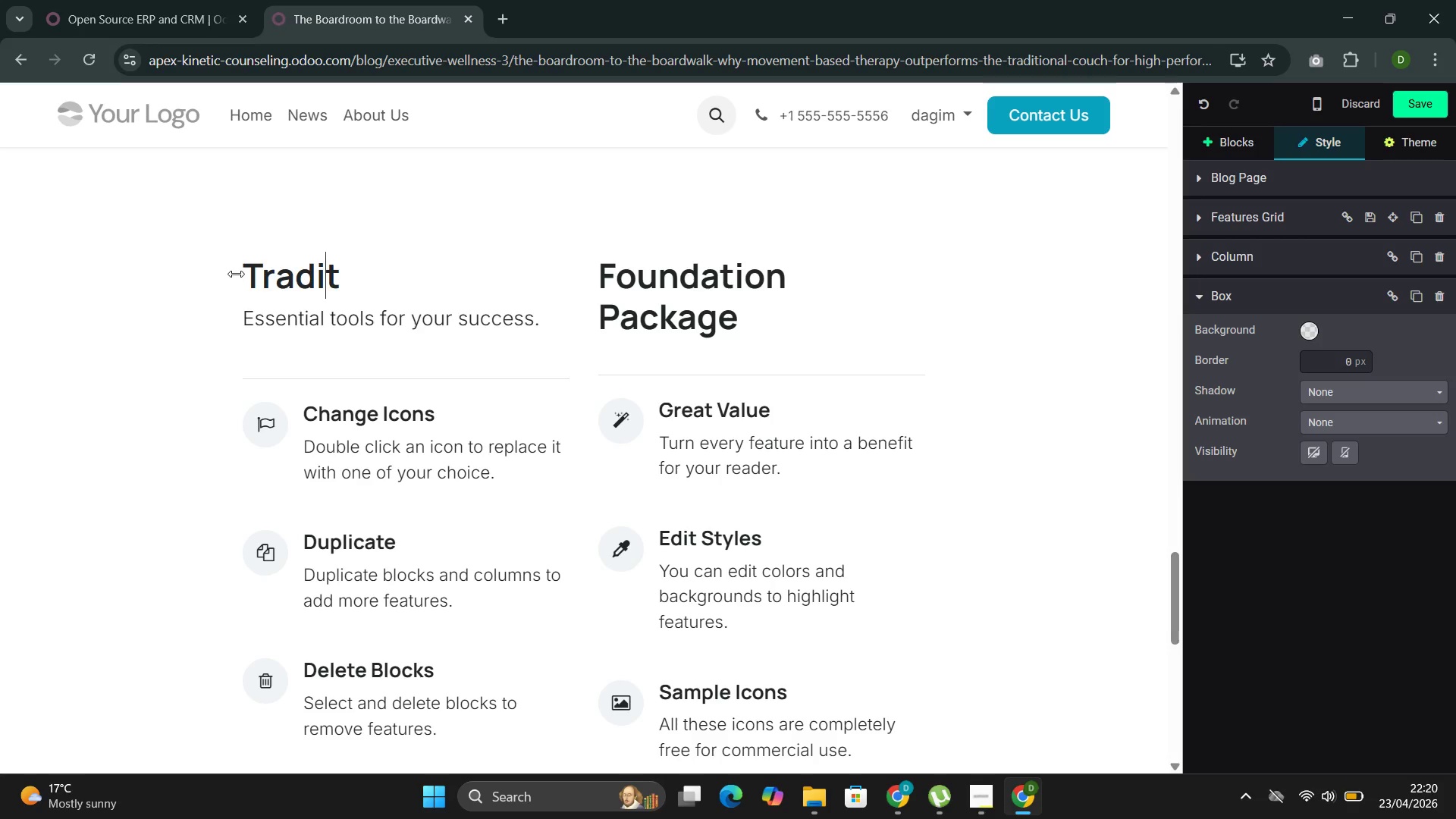 
key(ArrowRight)
 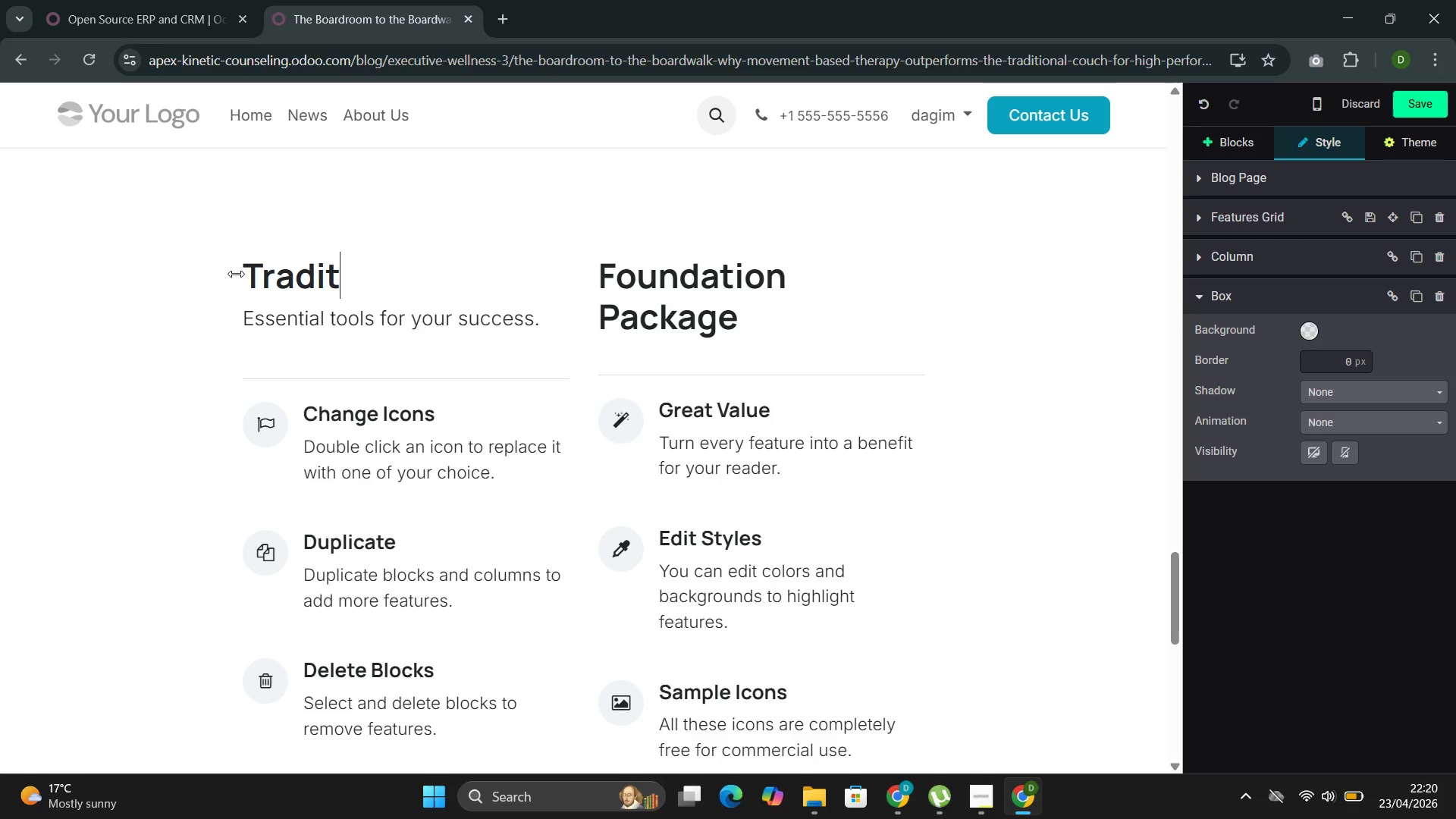 
type(ional Talk Therapy)
 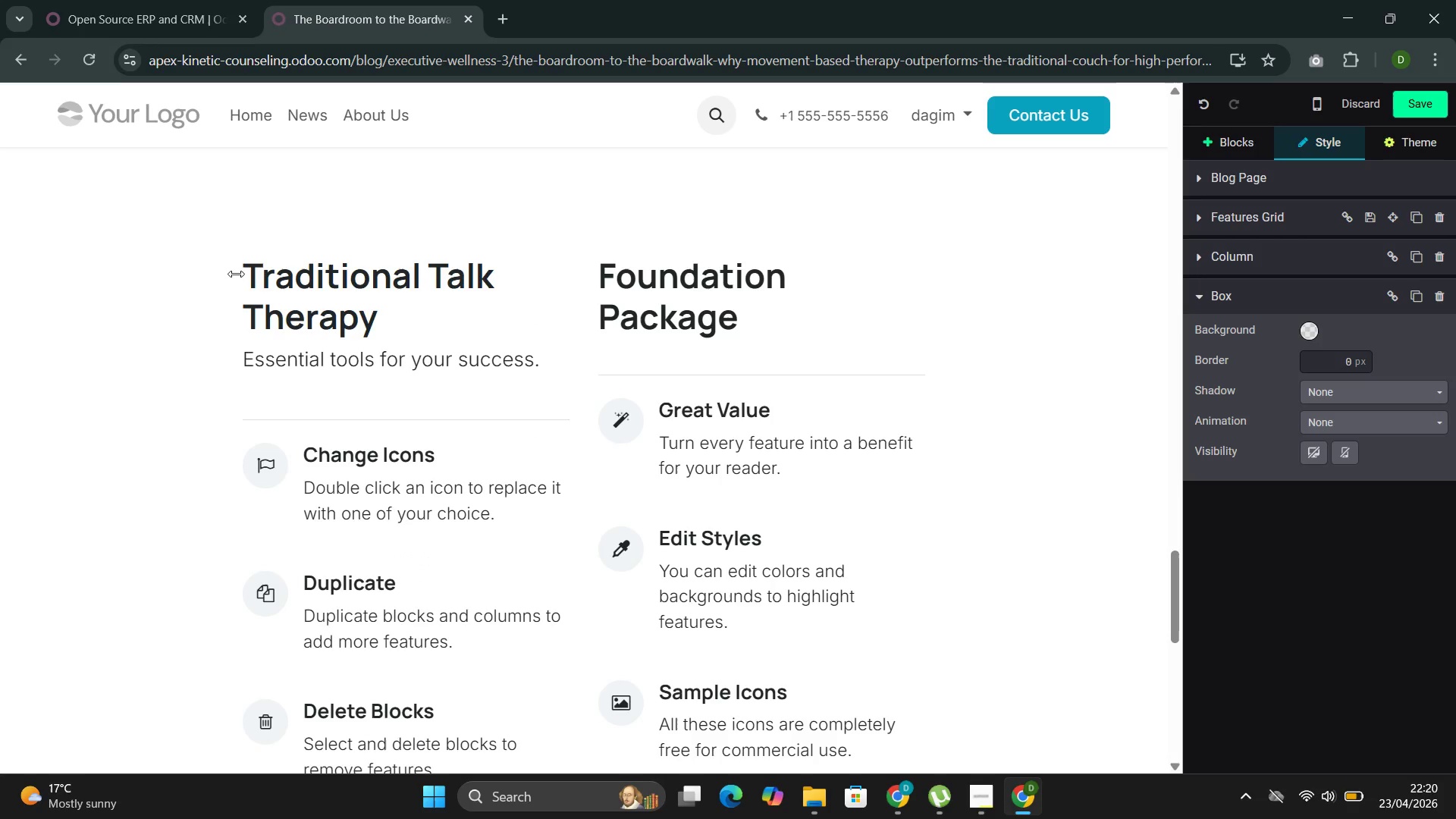 
left_click_drag(start_coordinate=[548, 351], to_coordinate=[240, 354])
 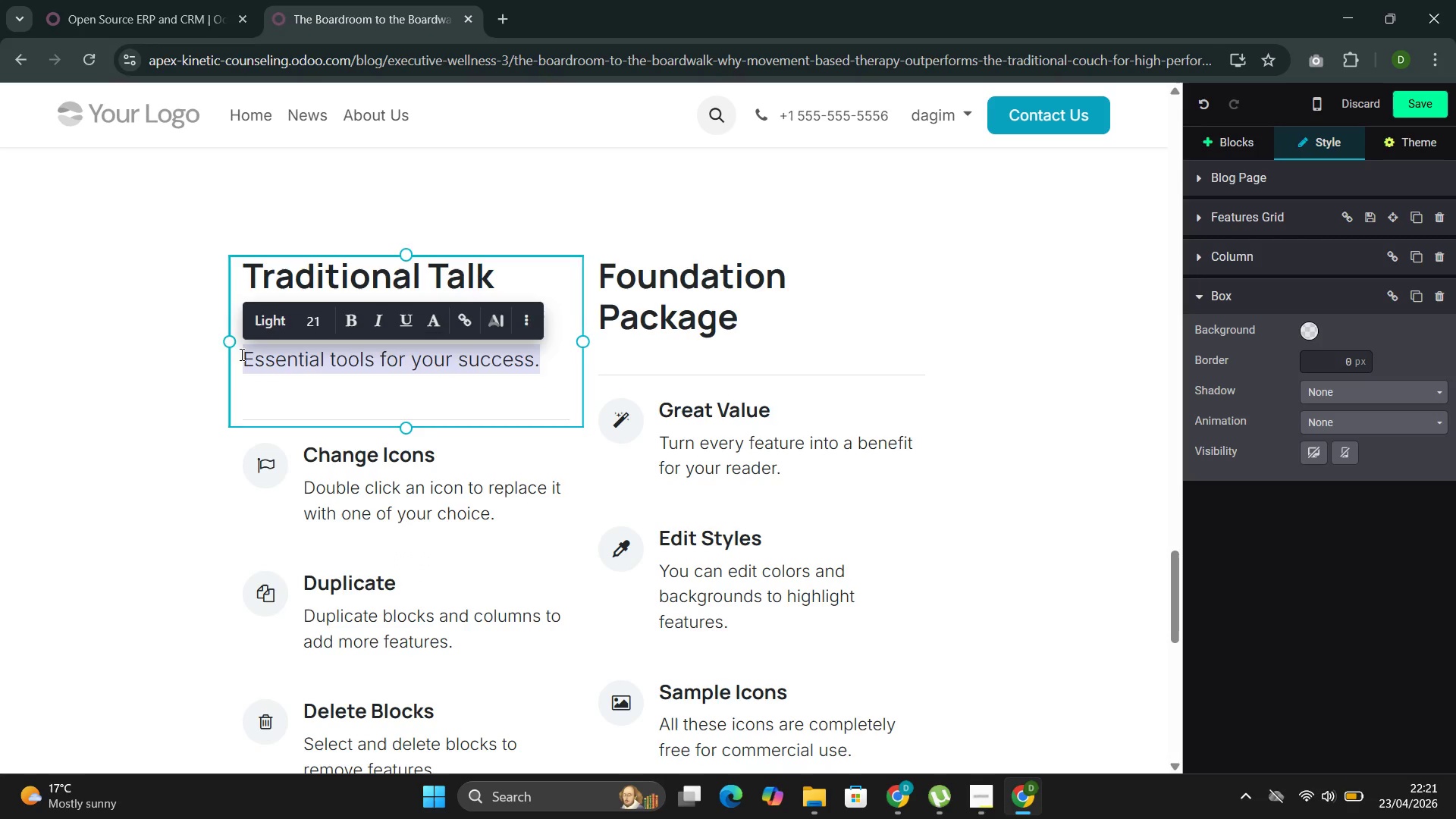 
key(Backspace)
 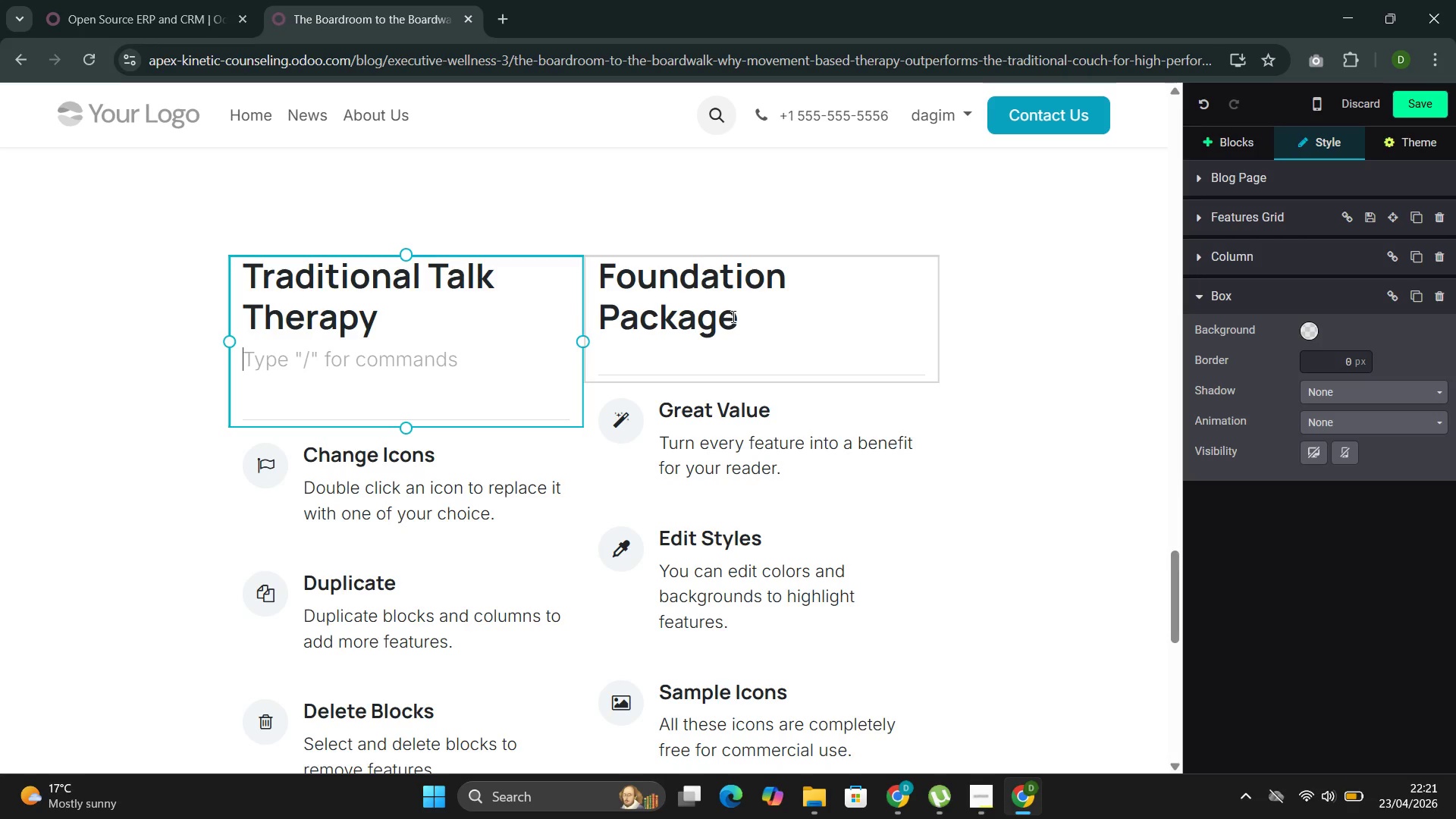 
left_click_drag(start_coordinate=[760, 324], to_coordinate=[593, 282])
 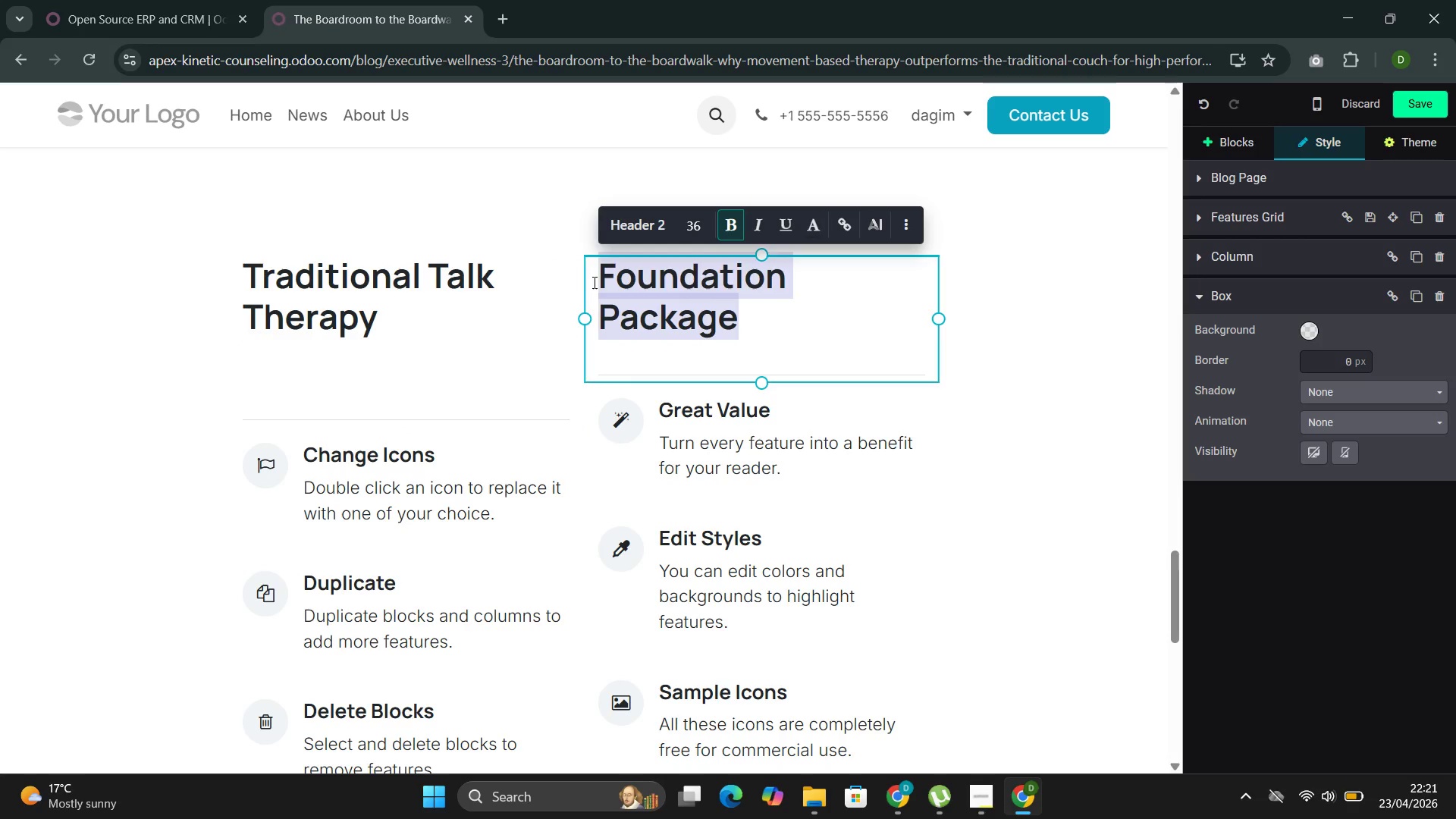 
type(Wlak)
 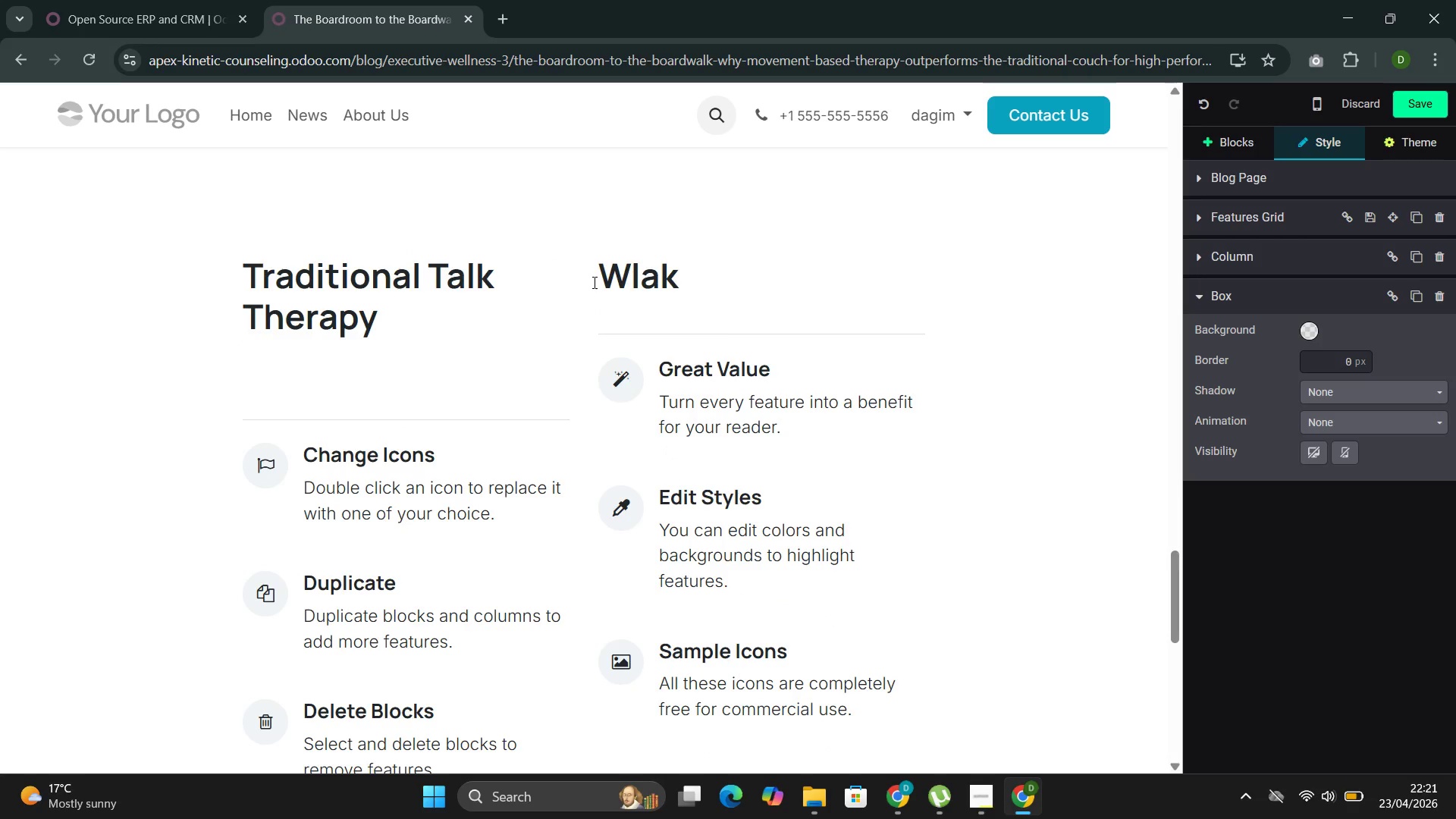 
key(ArrowLeft)
 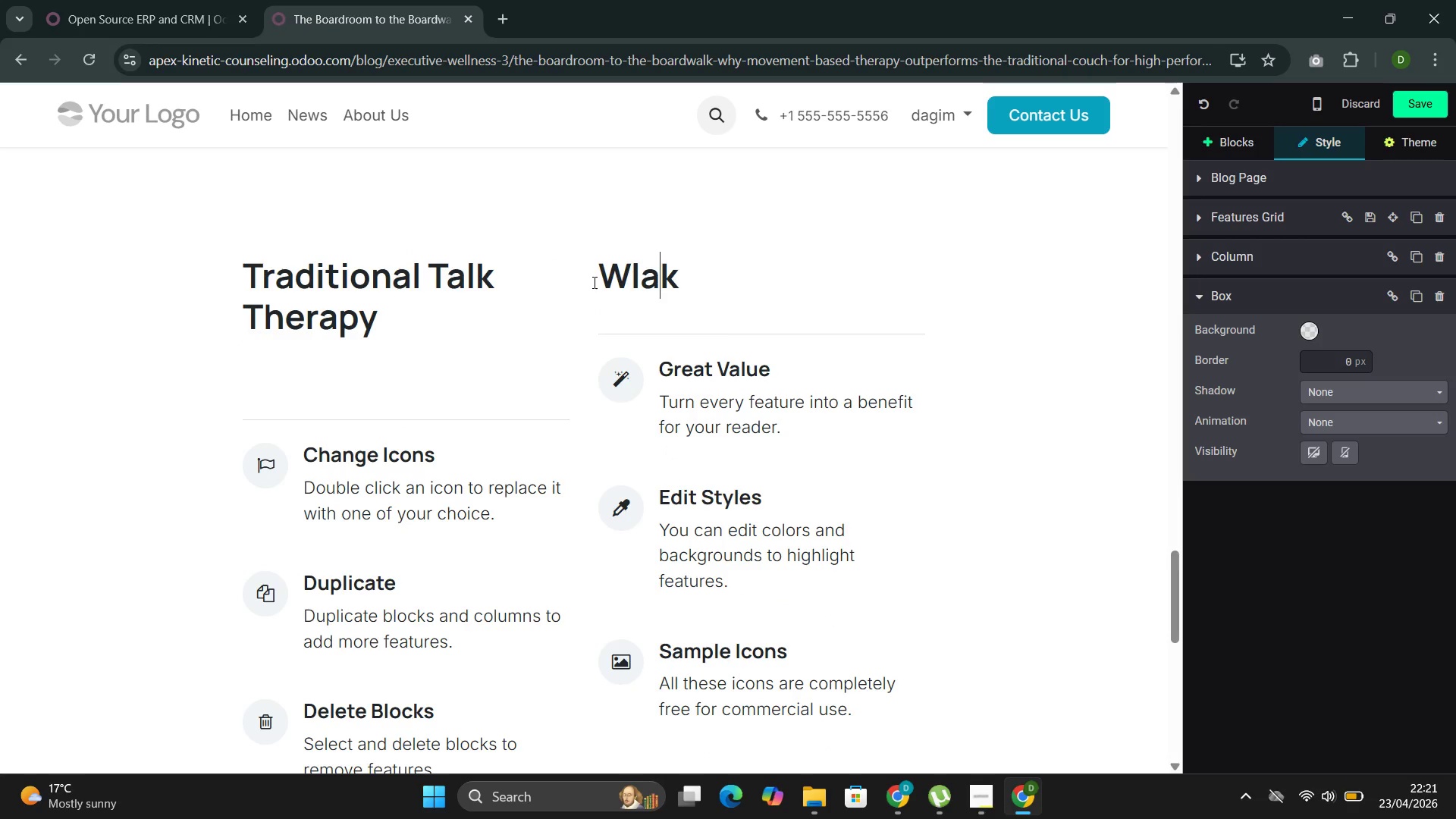 
key(ArrowLeft)
 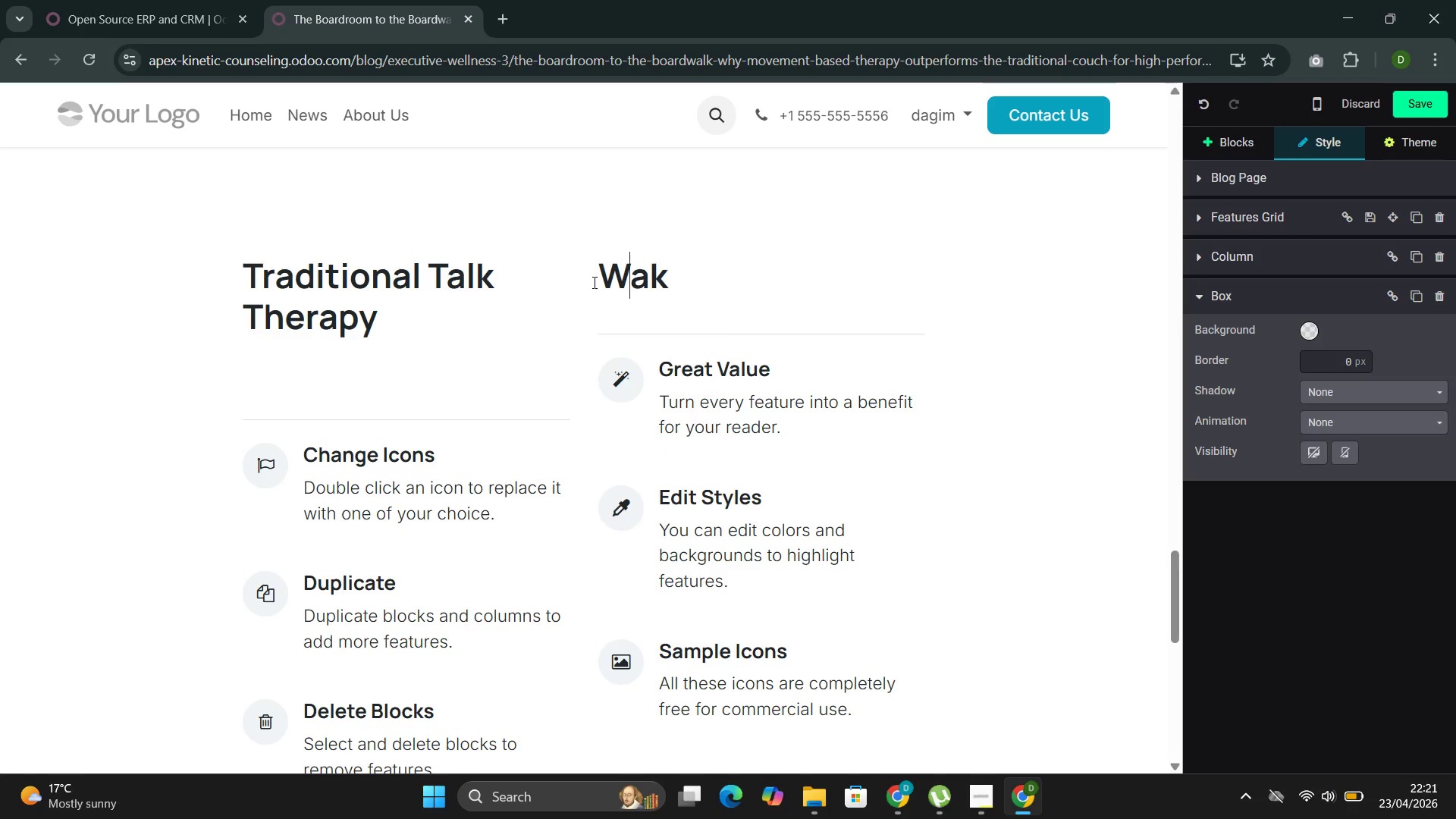 
key(Backspace)
 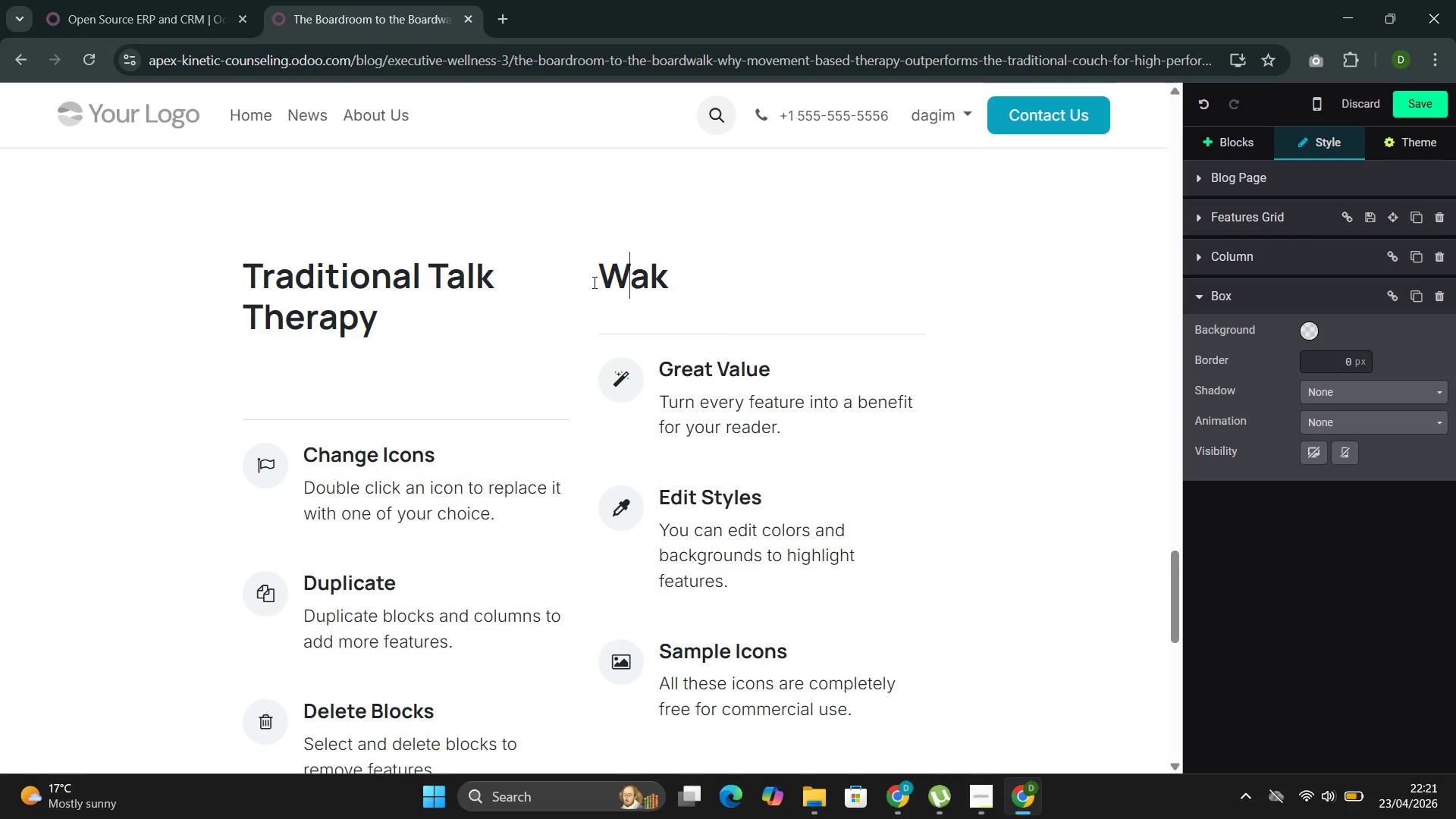 
key(ArrowRight)
 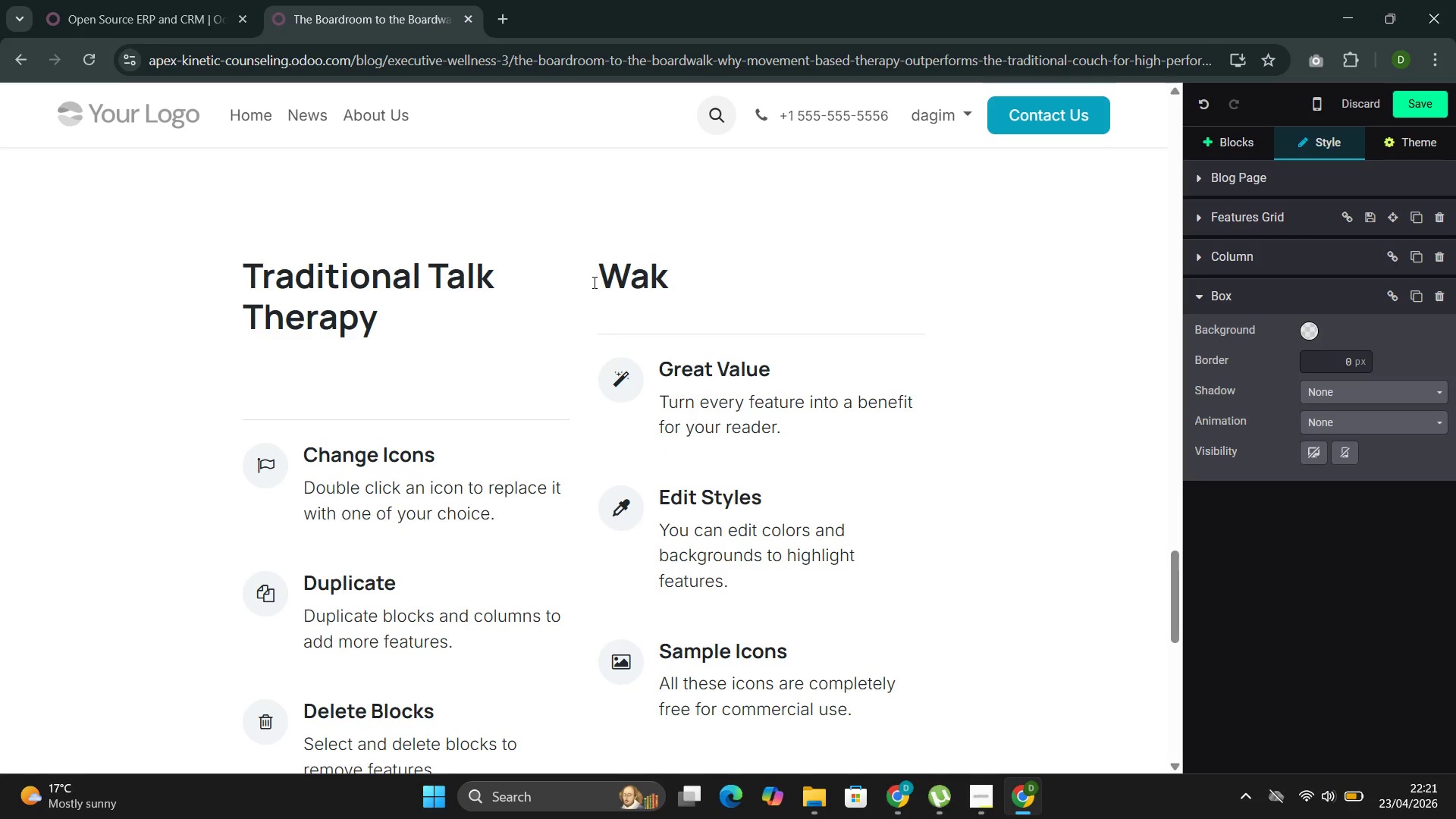 
key(L)
 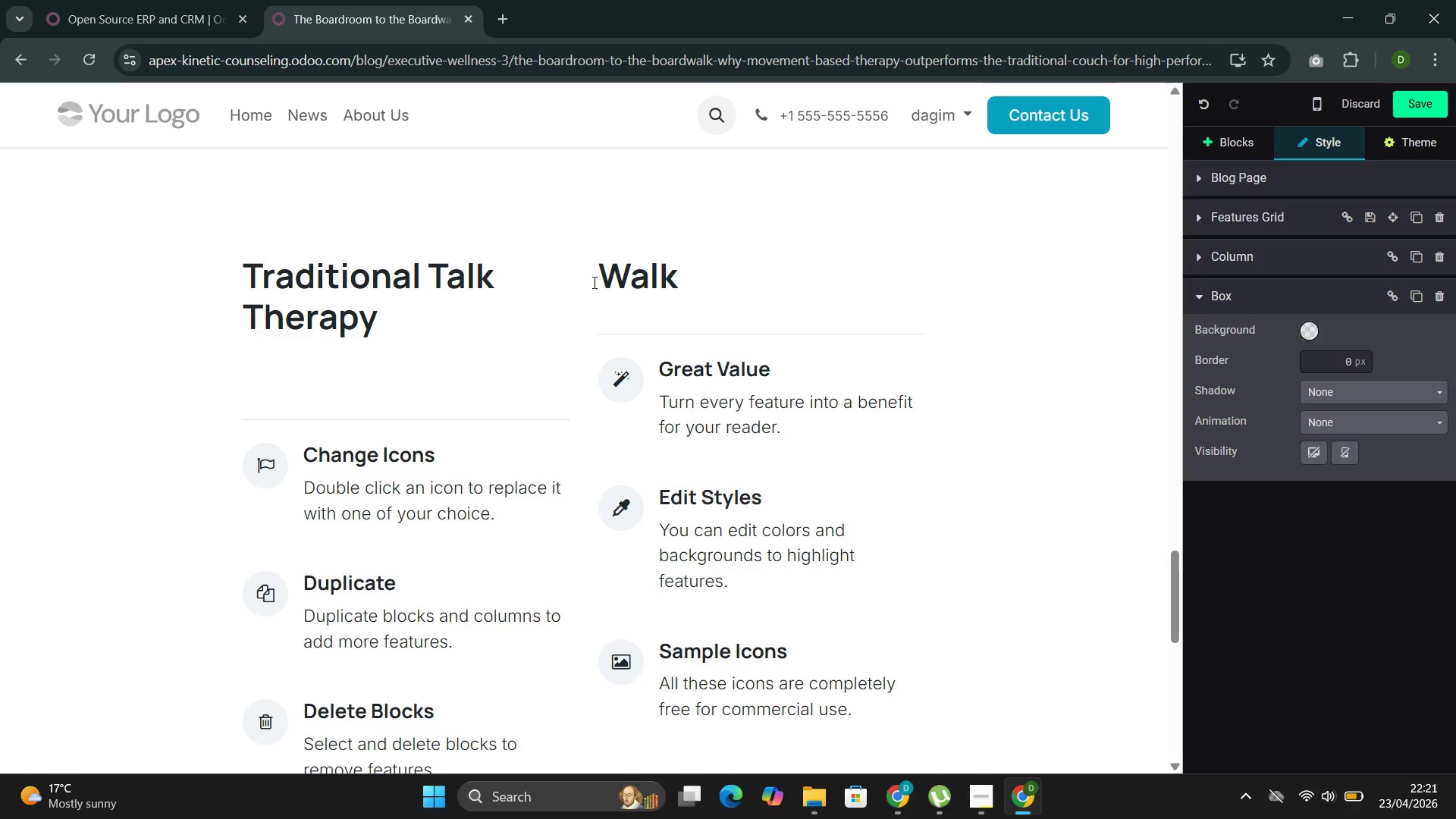 
key(ArrowRight)
 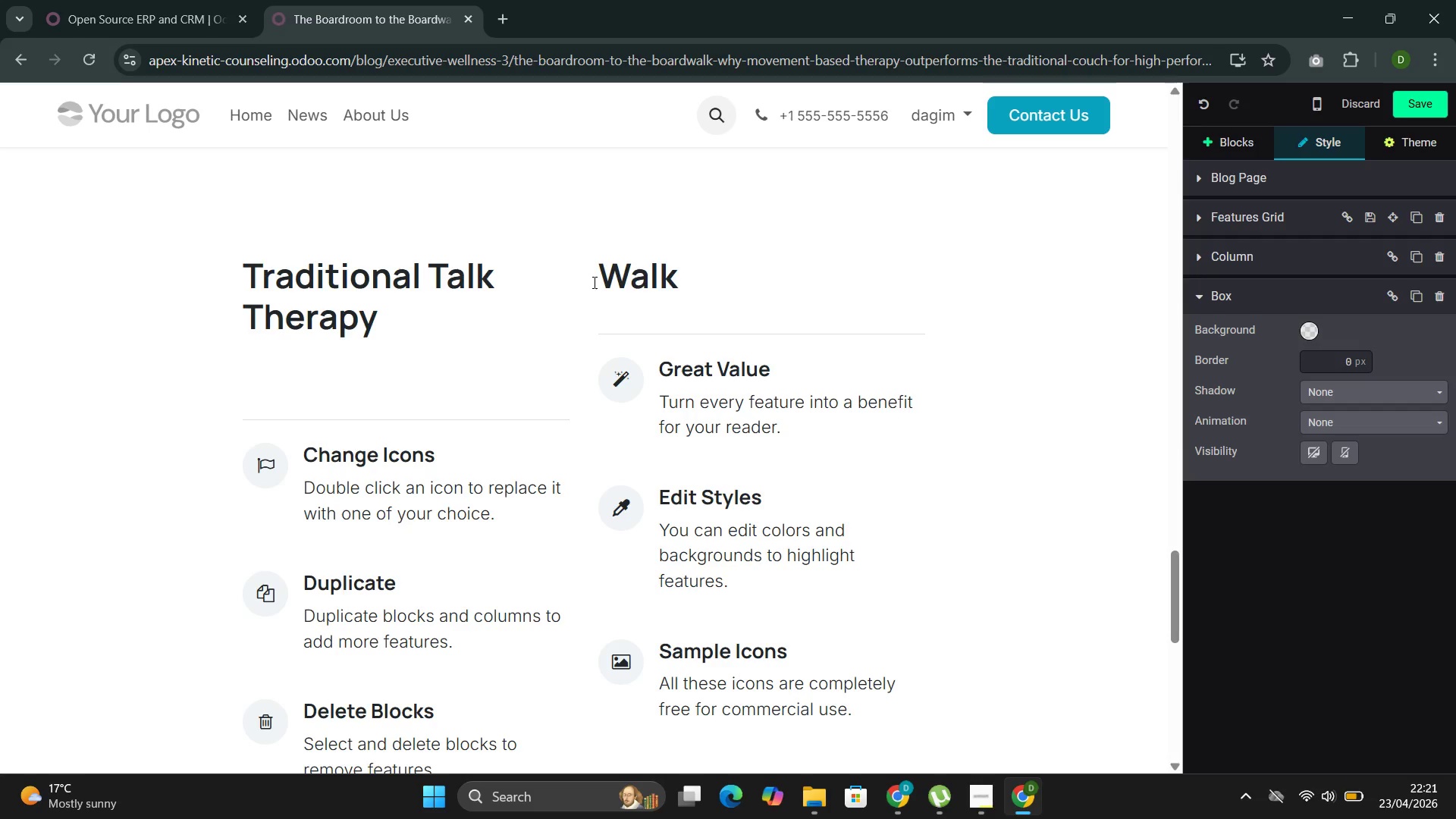 
type(-and)
 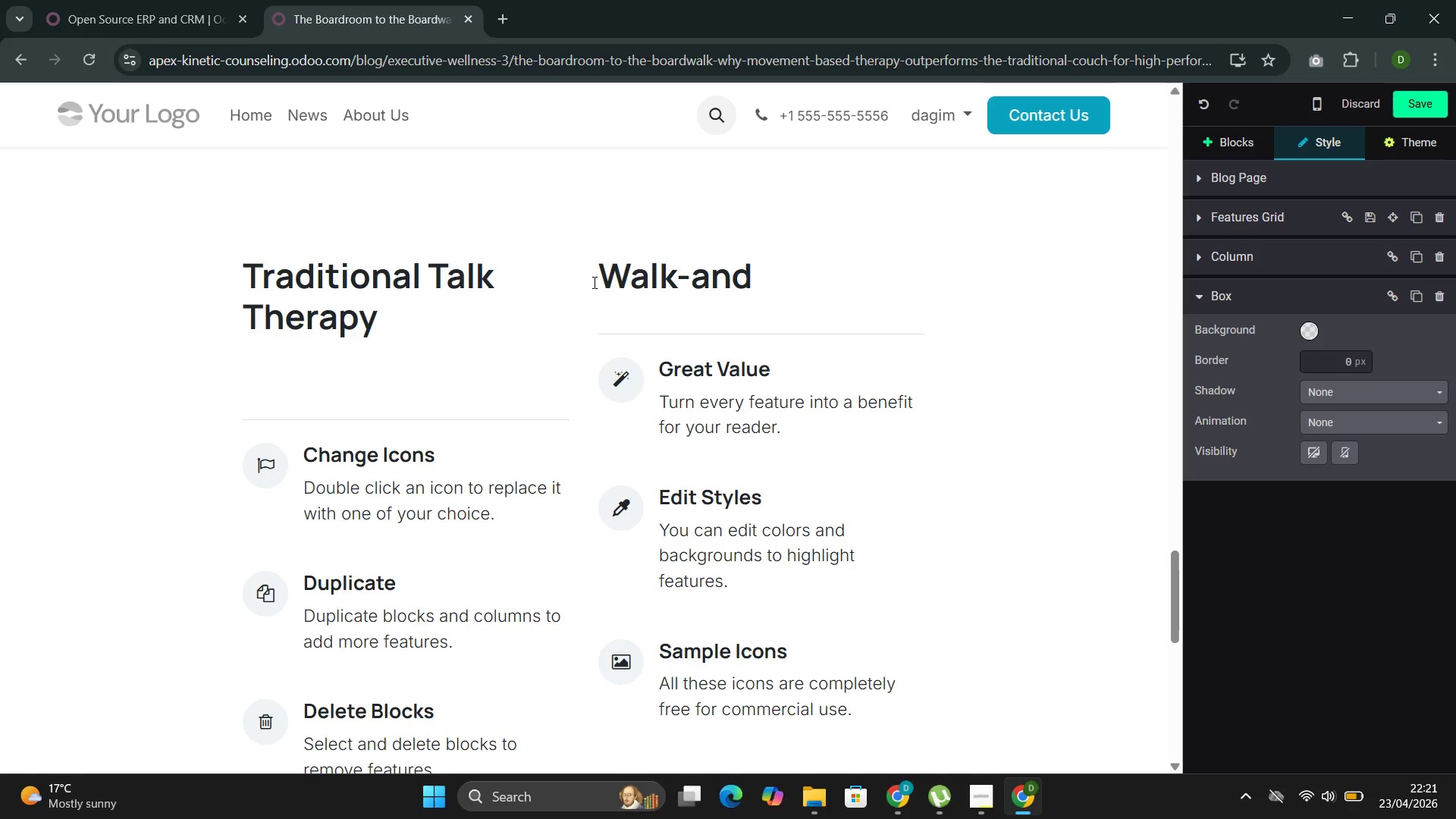 
type(-talk)
 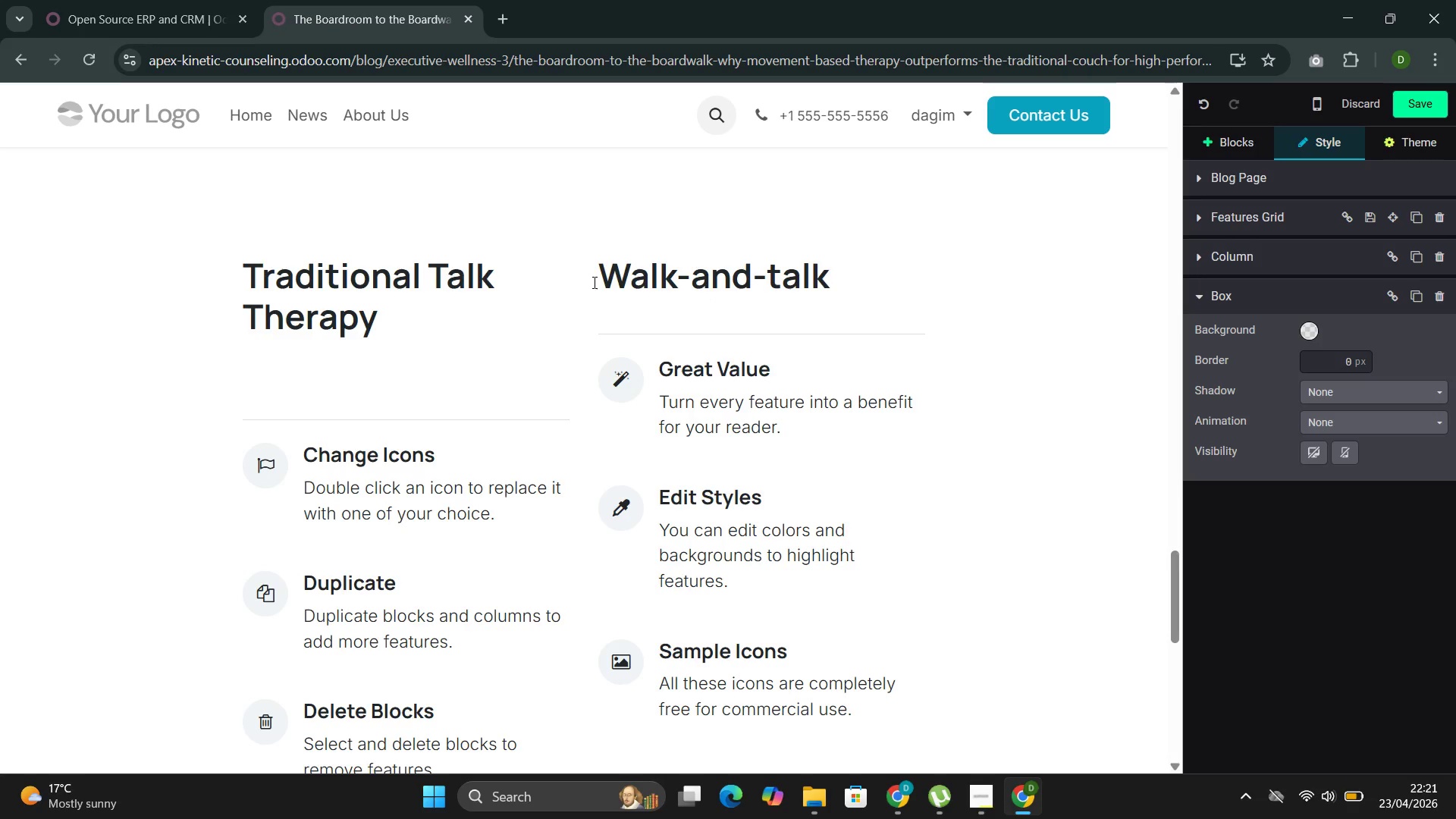 
key(ArrowLeft)
 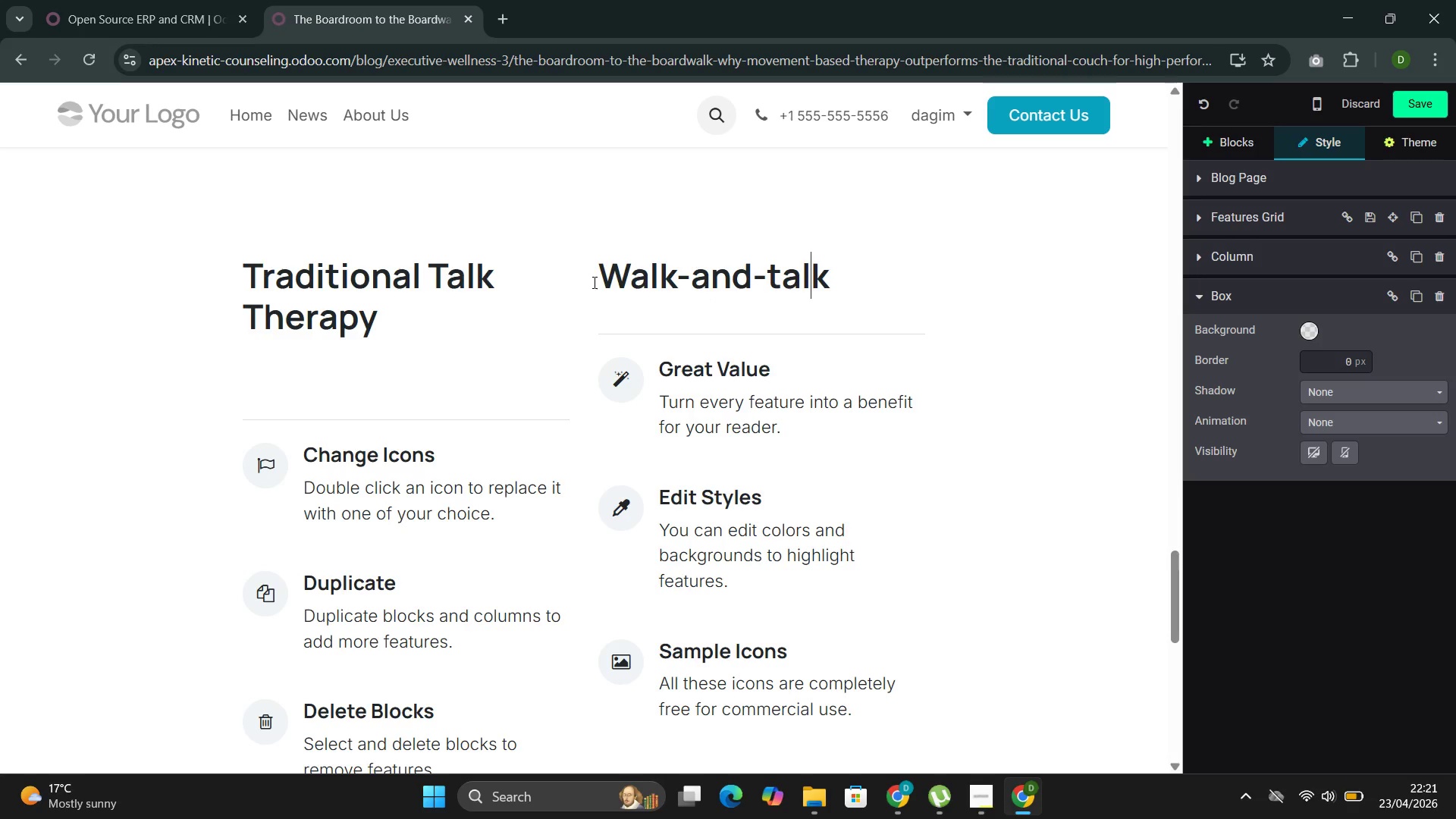 
key(ArrowLeft)
 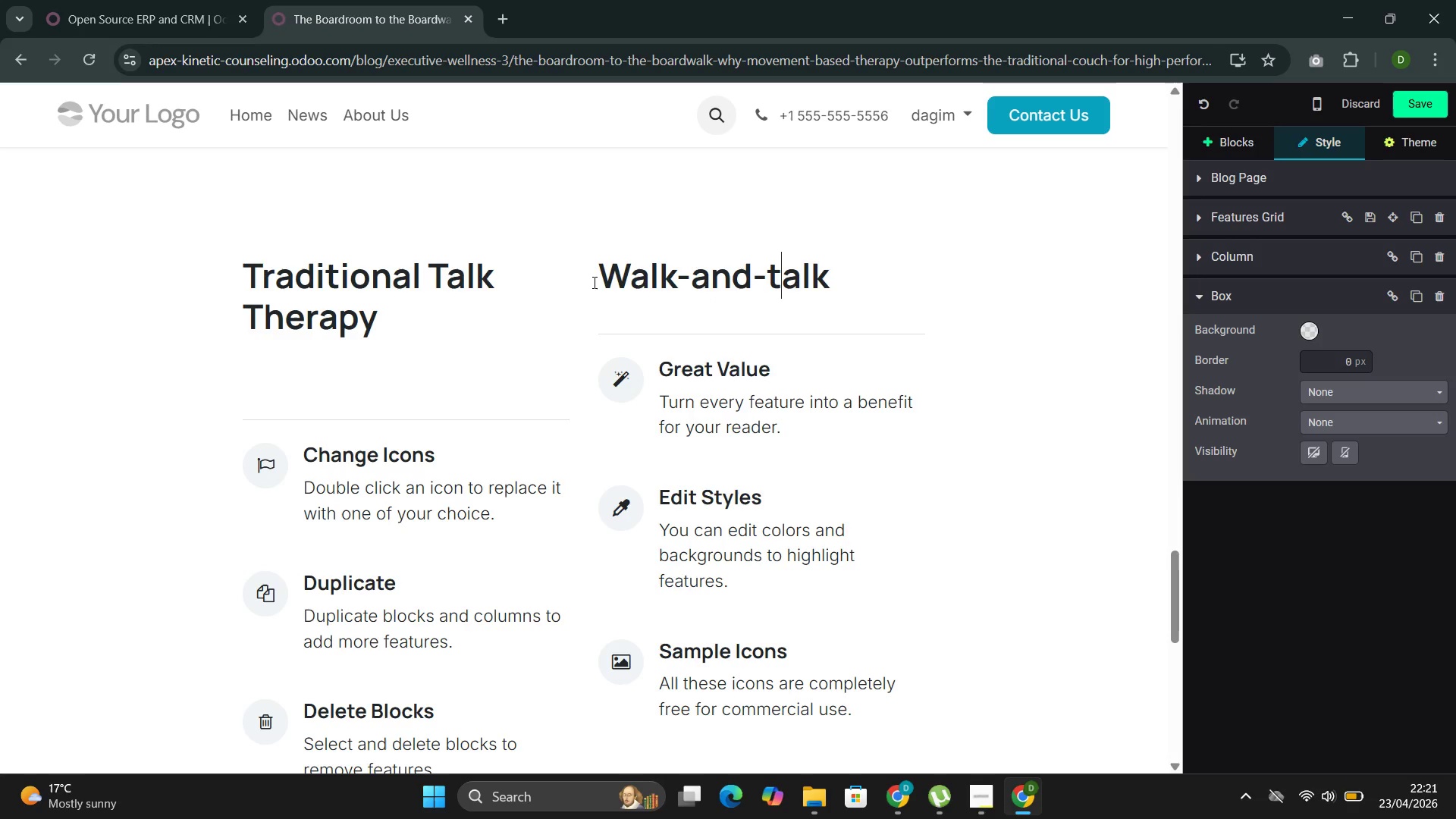 
key(ArrowLeft)
 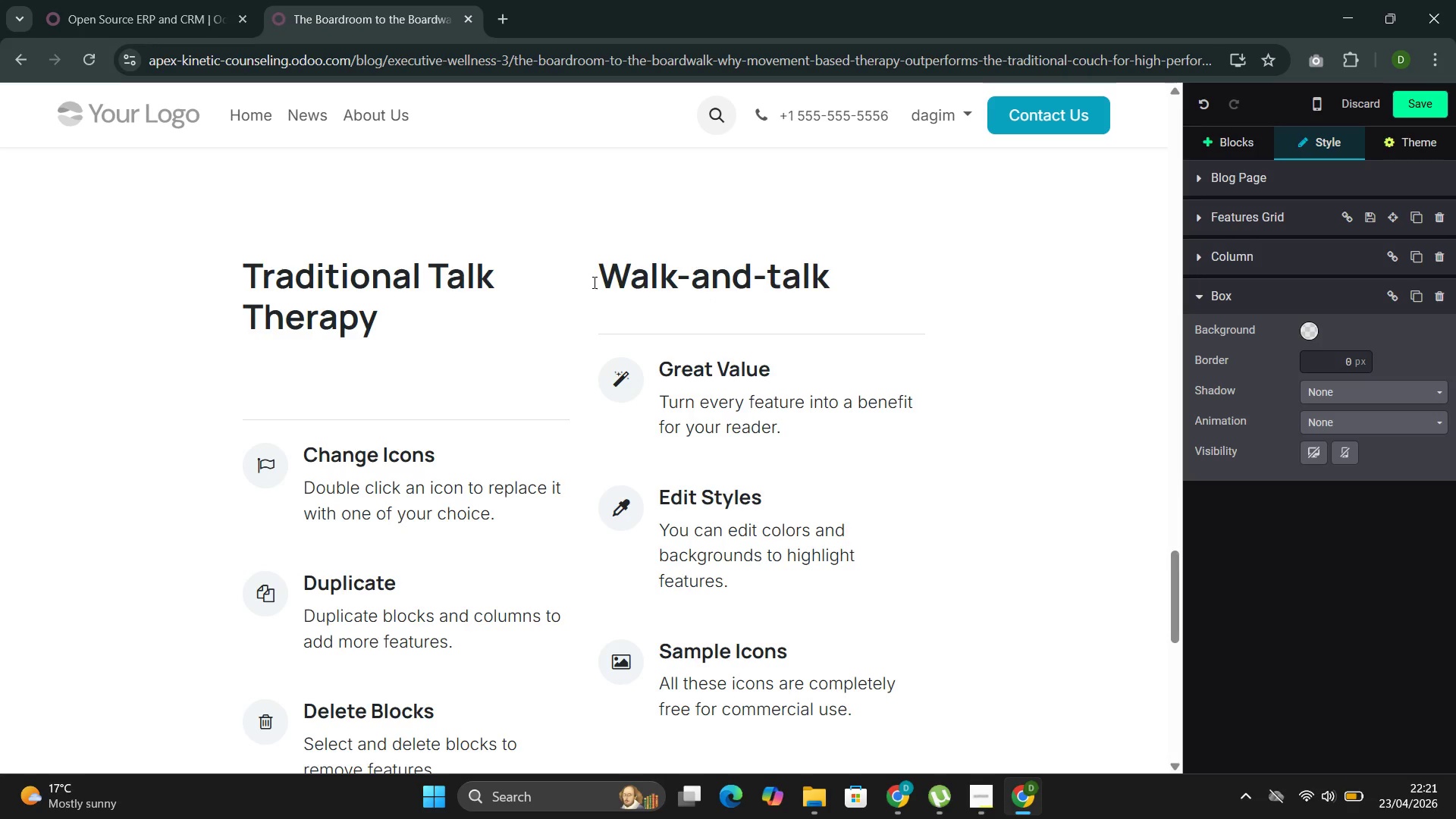 
key(Backspace)
 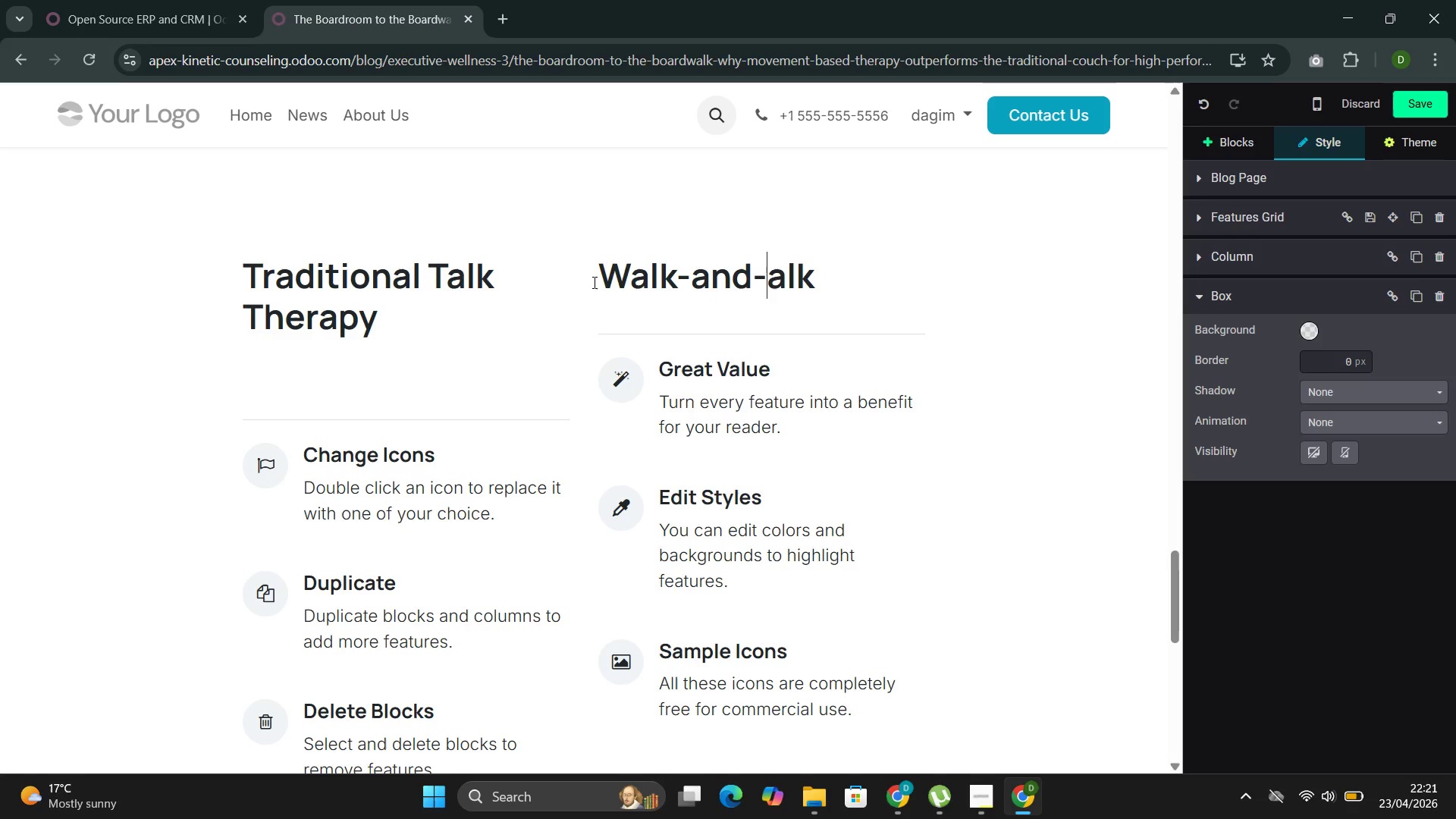 
key(Shift+T)
 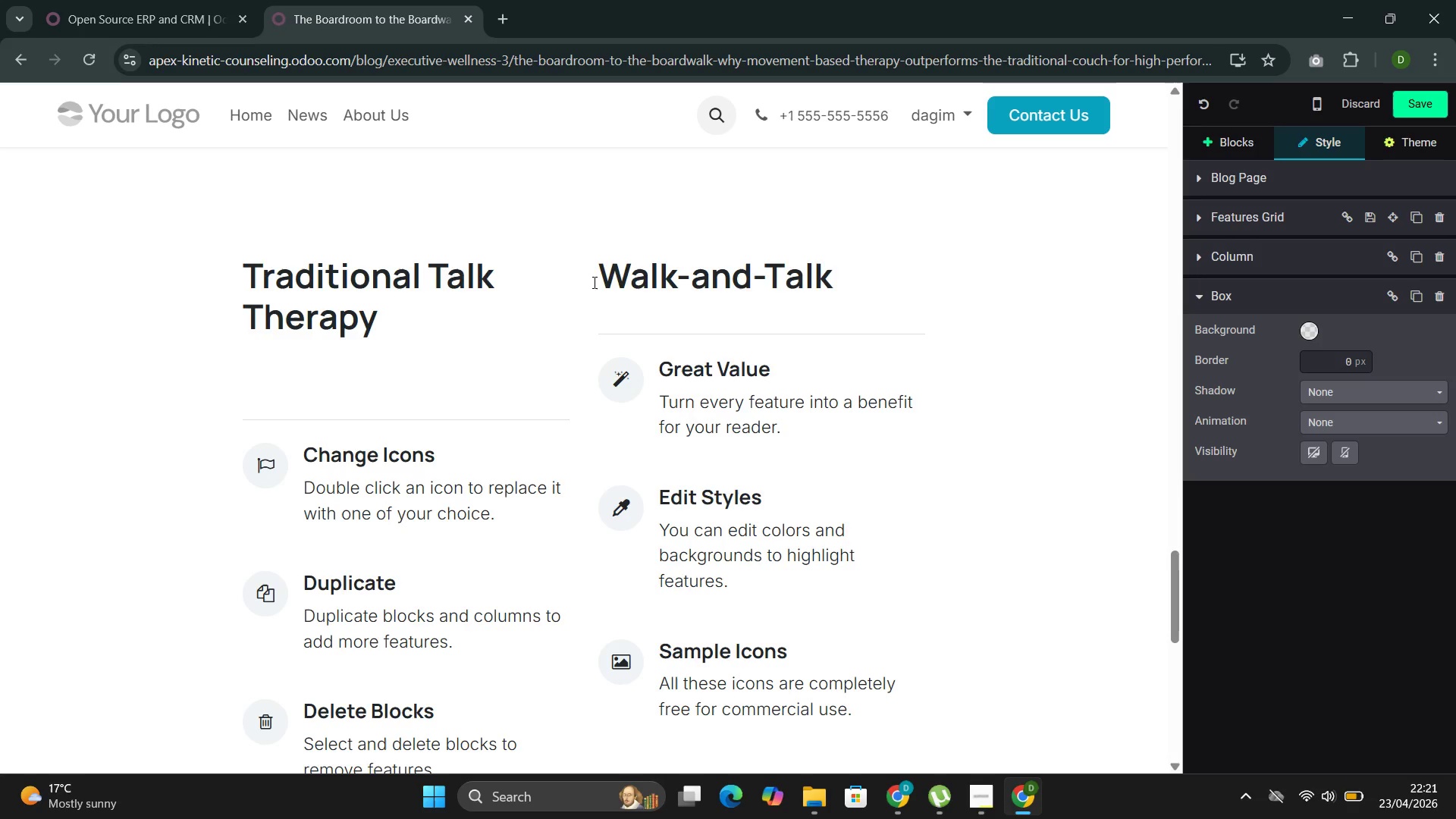 
key(ArrowRight)
 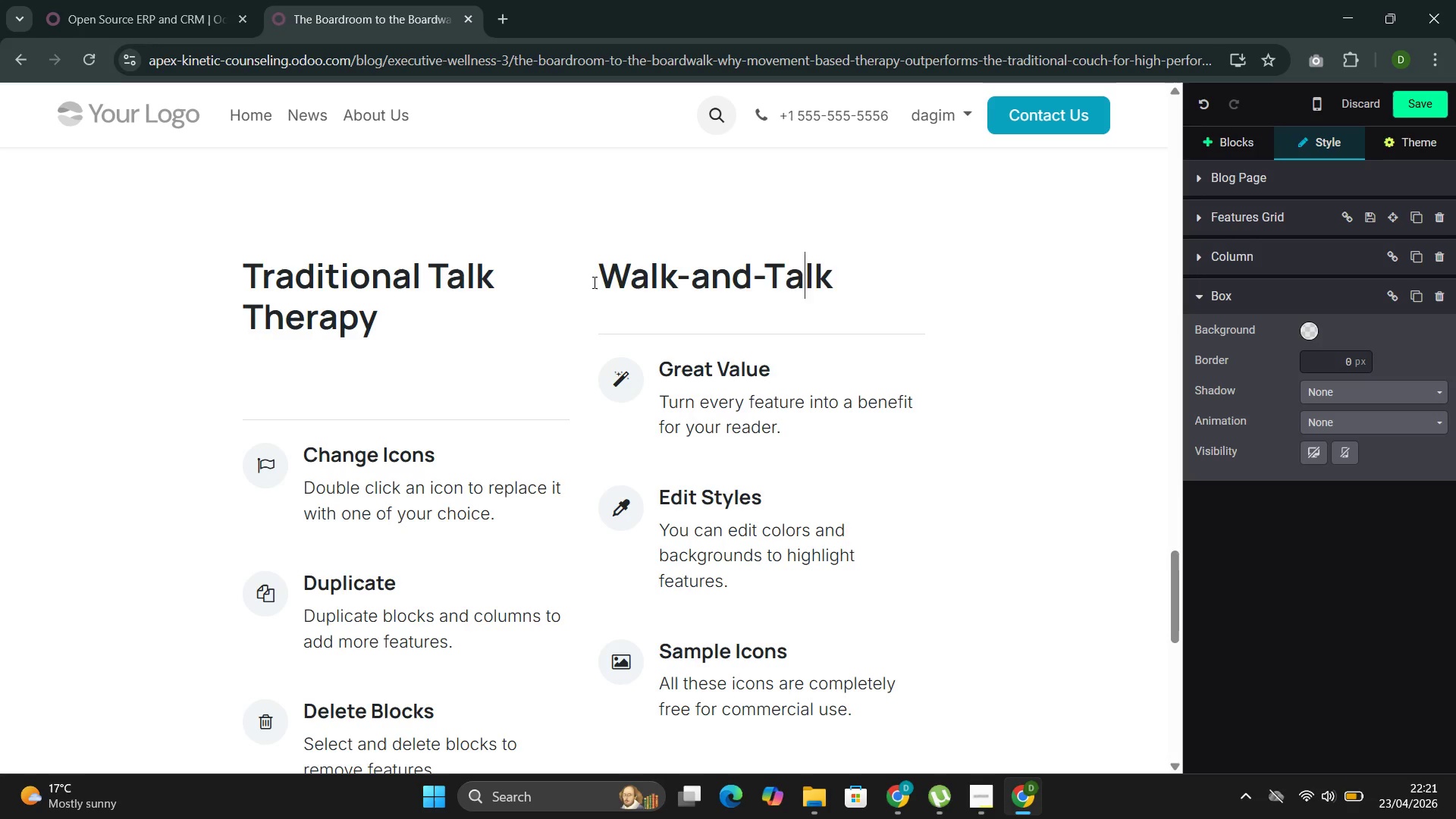 
key(ArrowRight)
 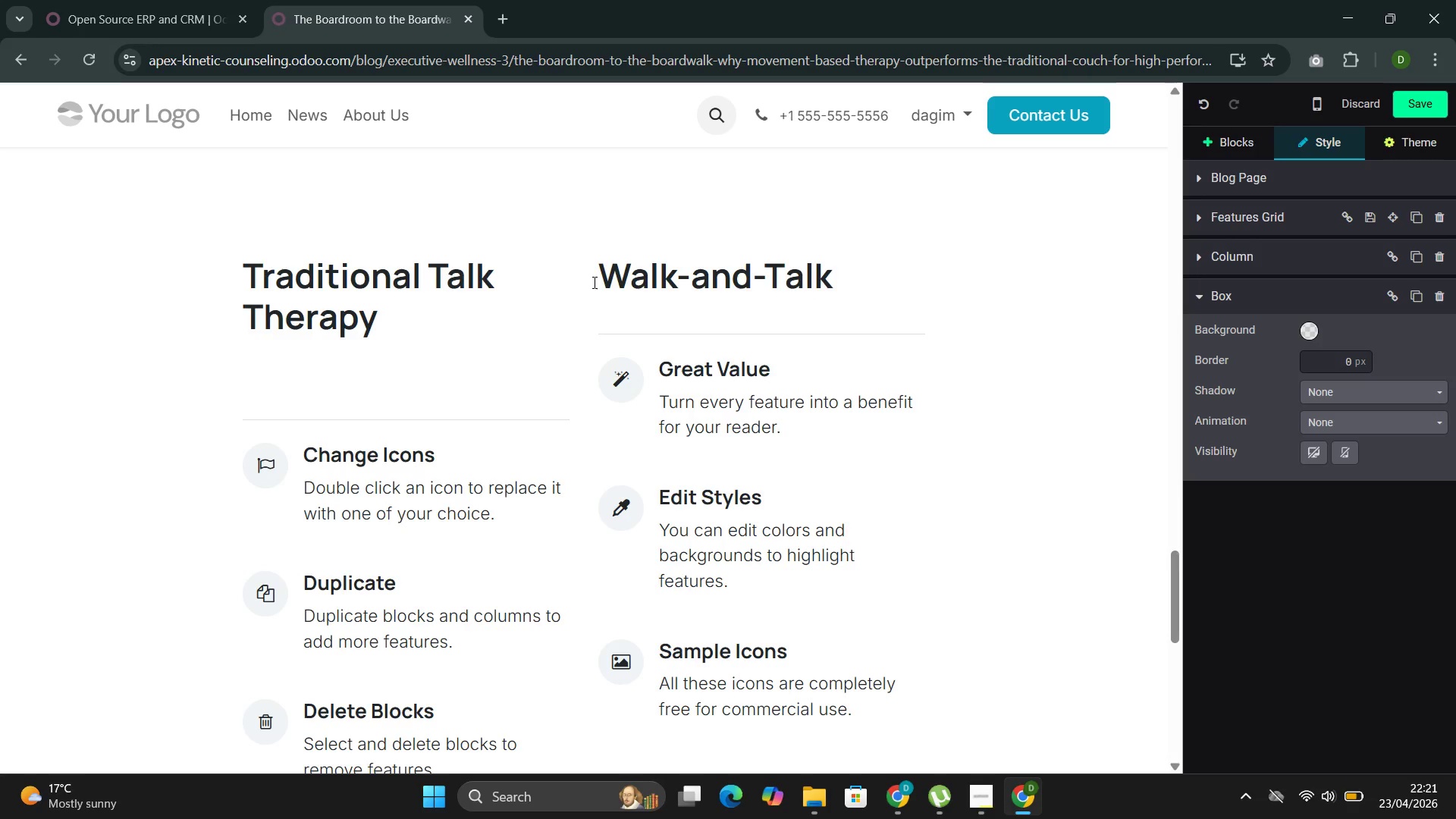 
key(ArrowRight)
 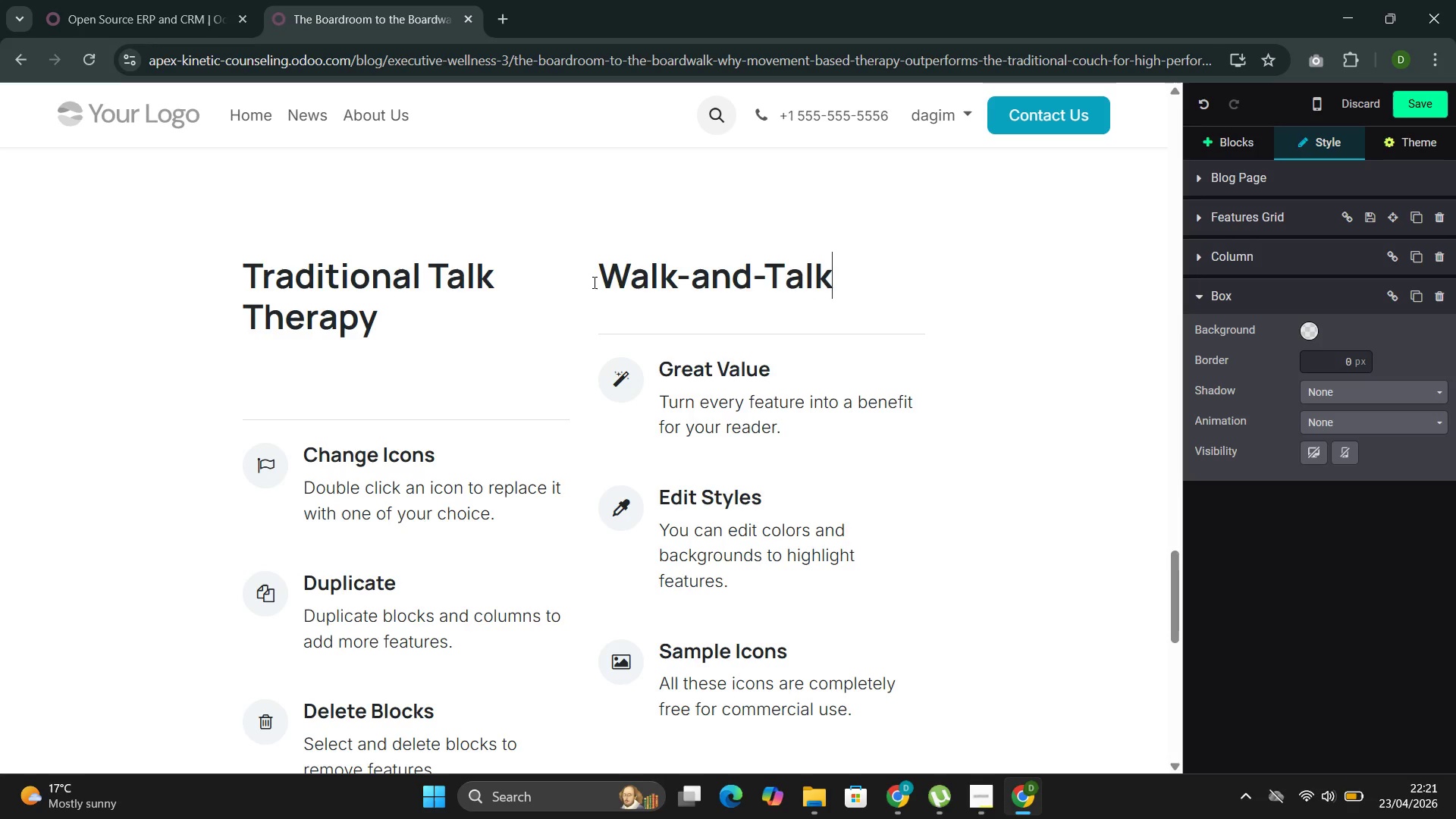 
type( therapy)
 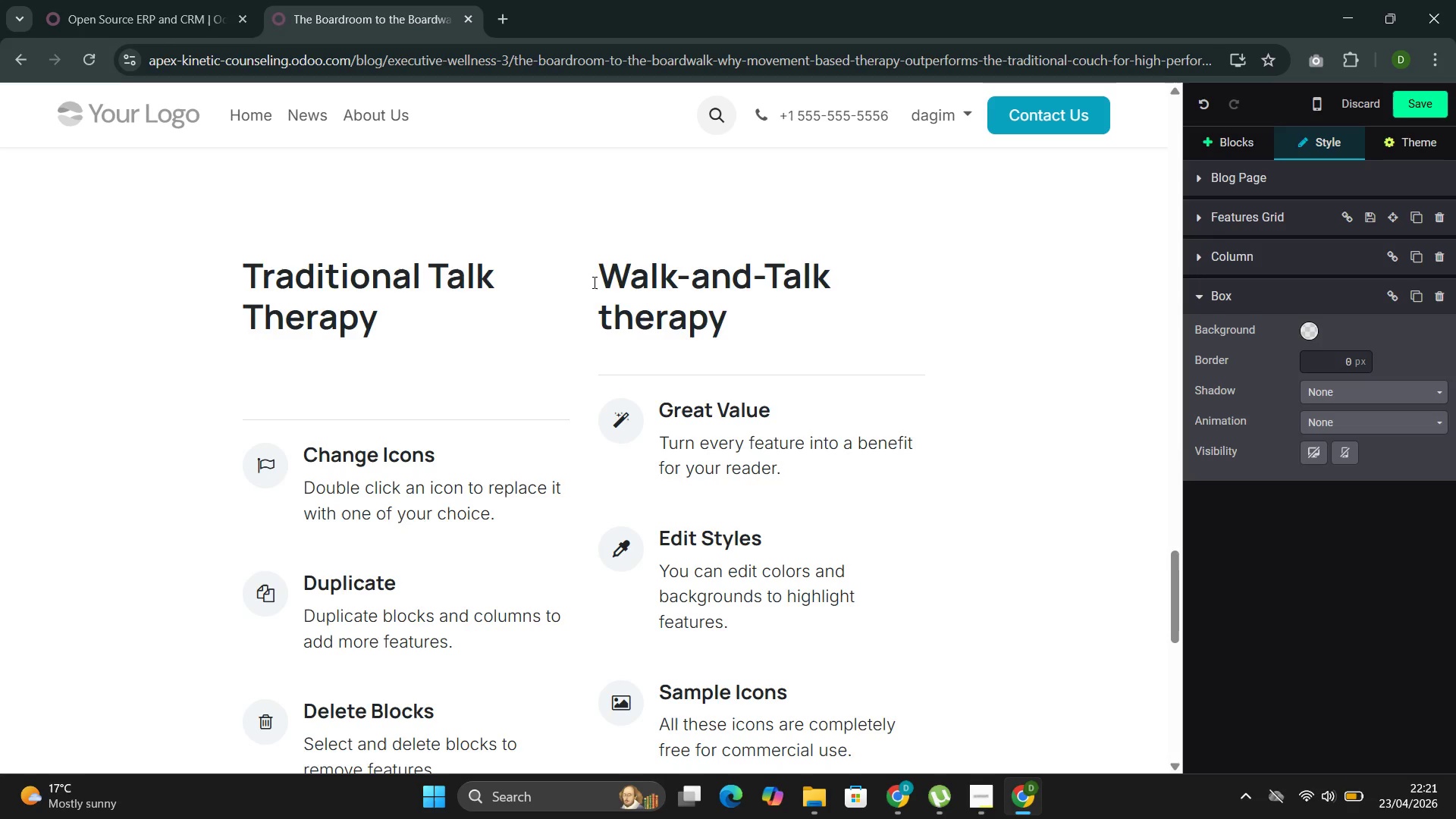 
key(ArrowLeft)
 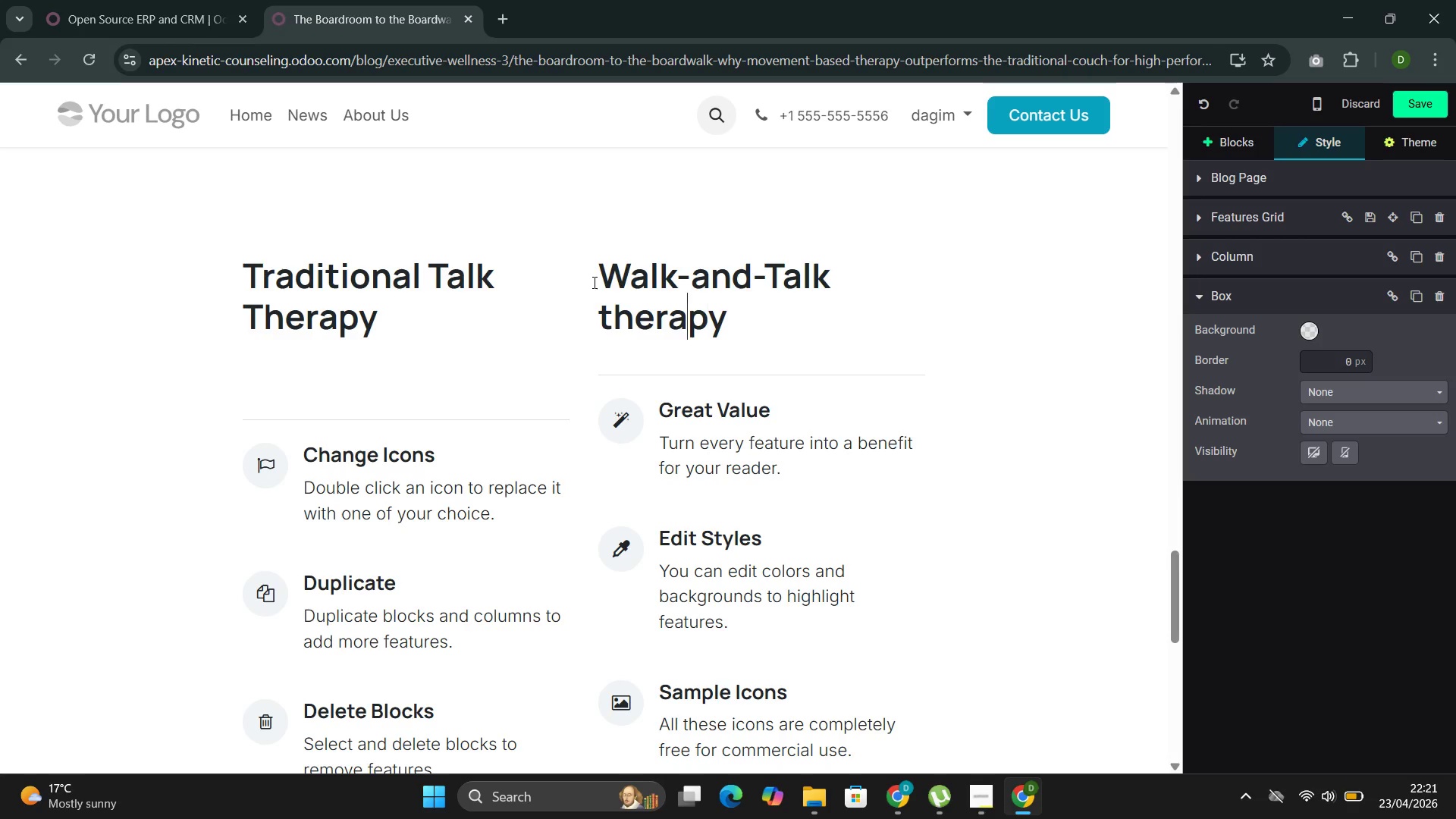 
key(ArrowLeft)
 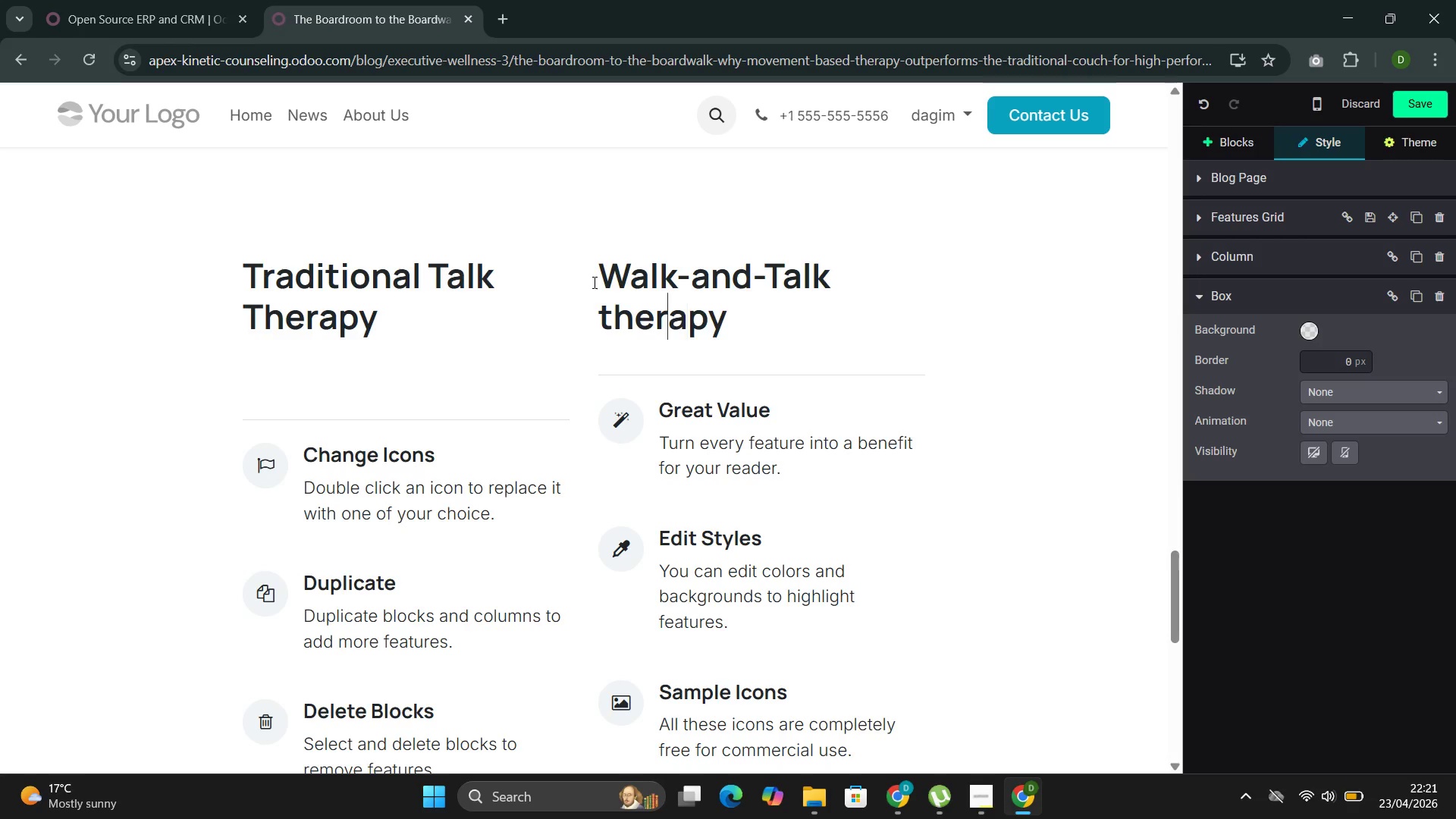 
key(ArrowLeft)
 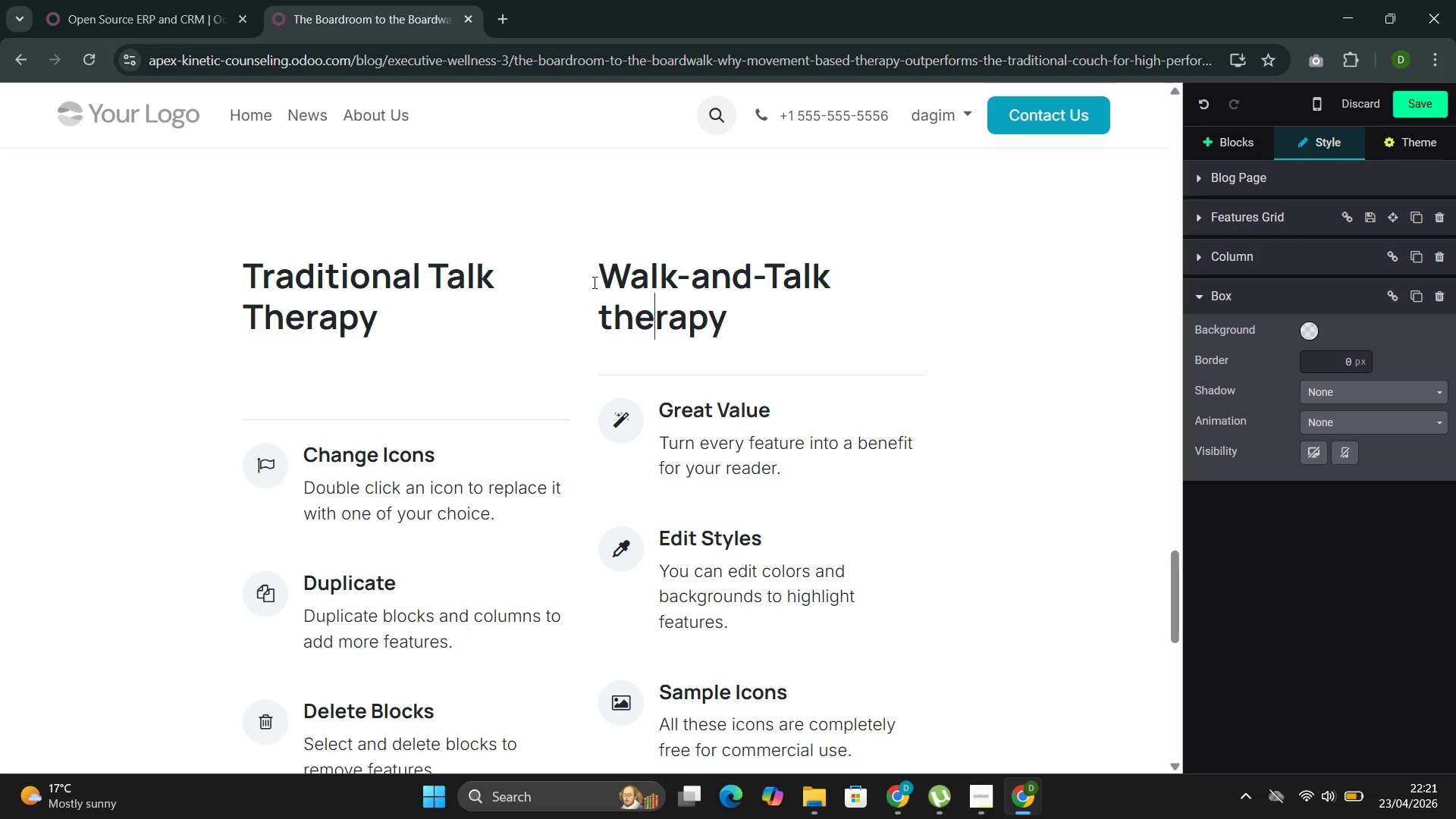 
key(ArrowLeft)
 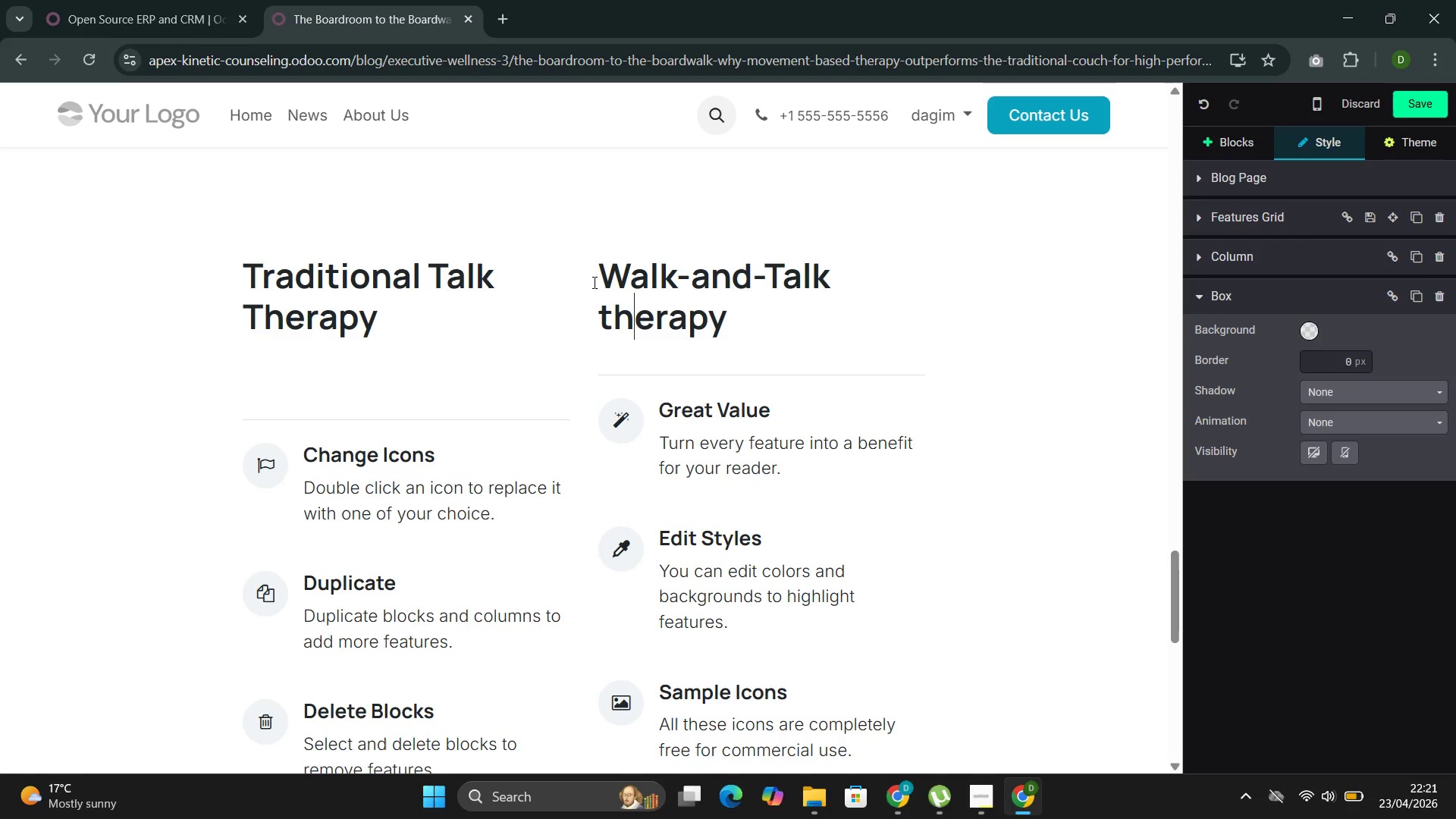 
key(ArrowLeft)
 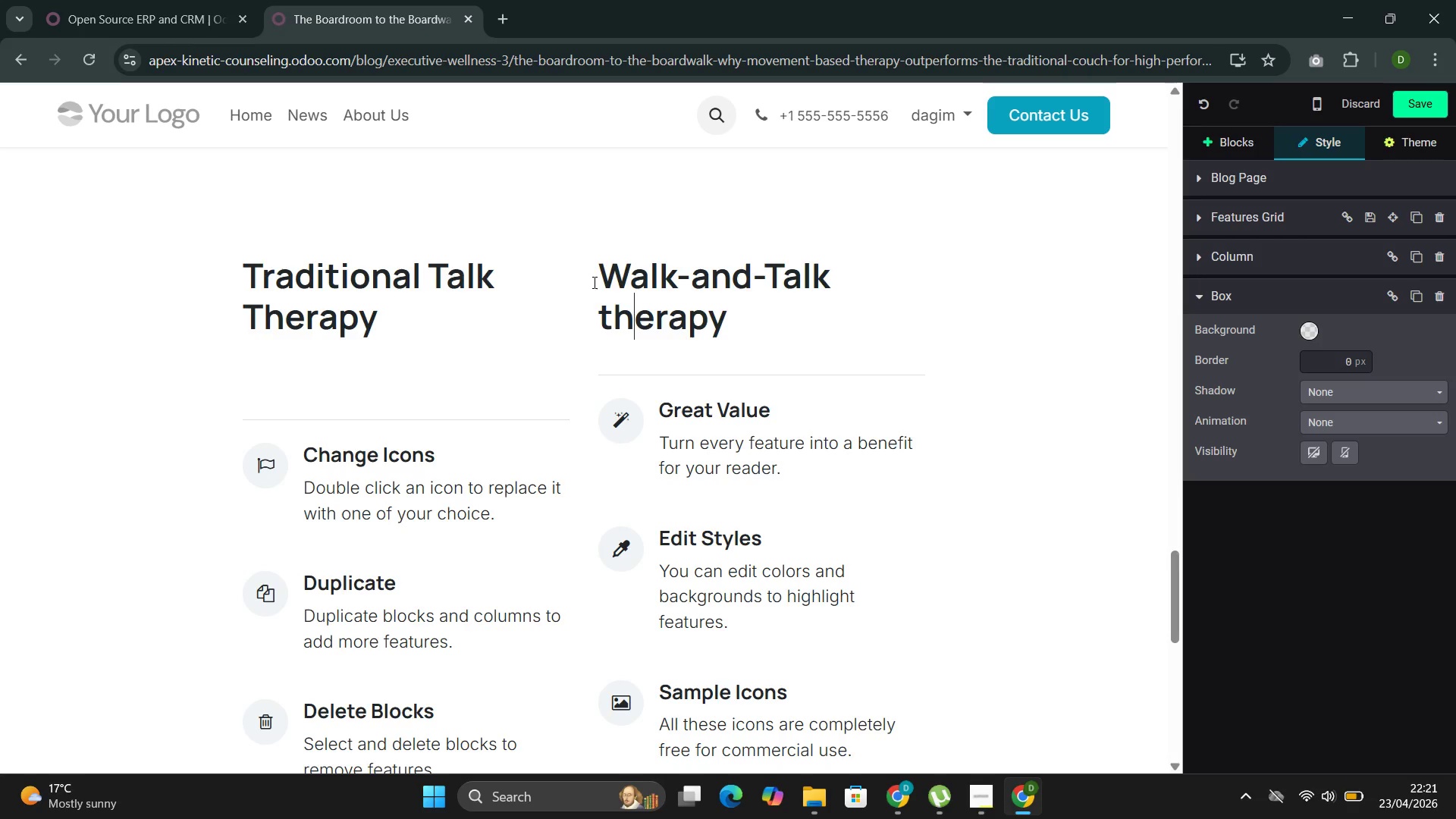 
key(ArrowLeft)
 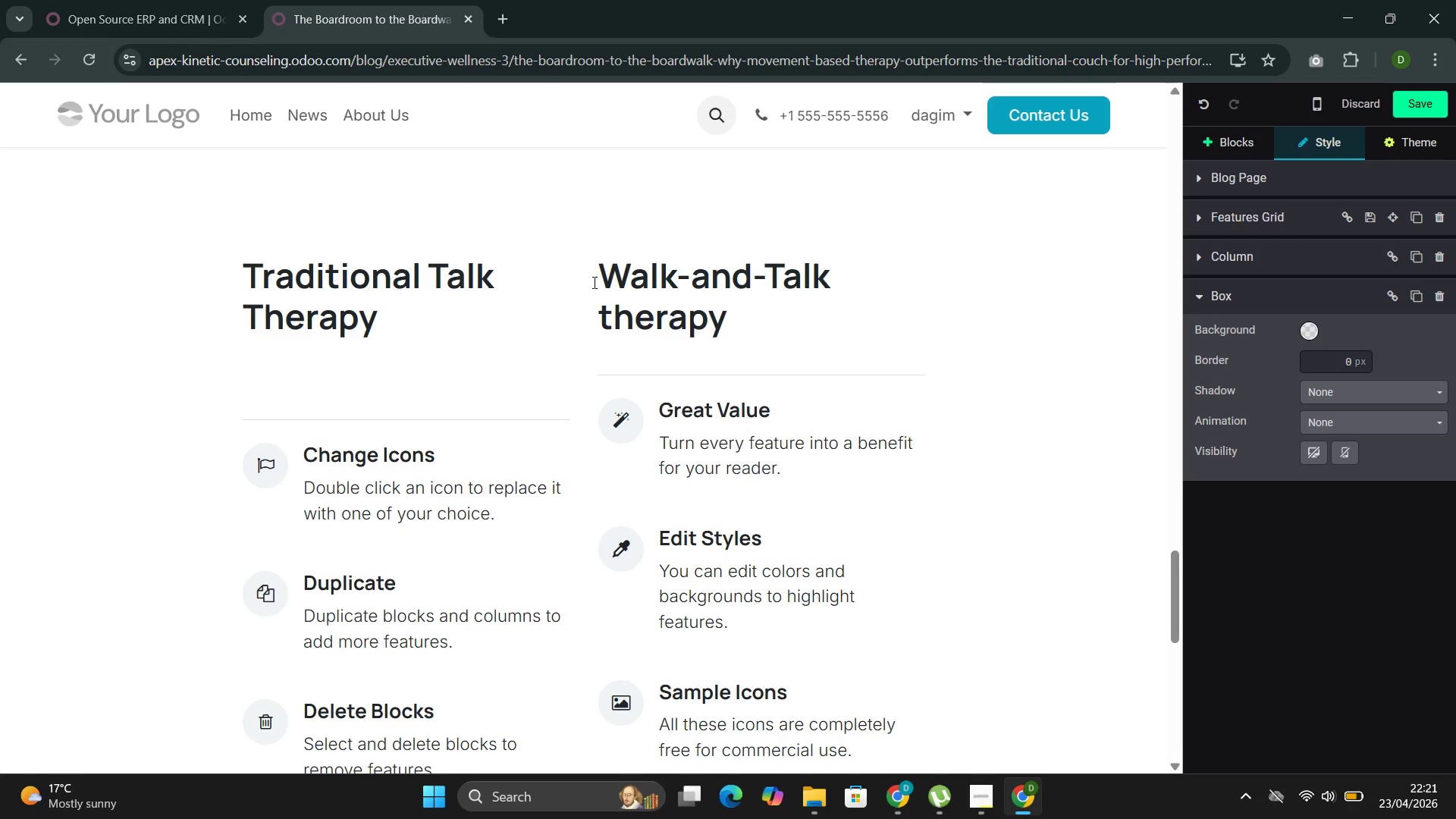 
key(Backspace)
 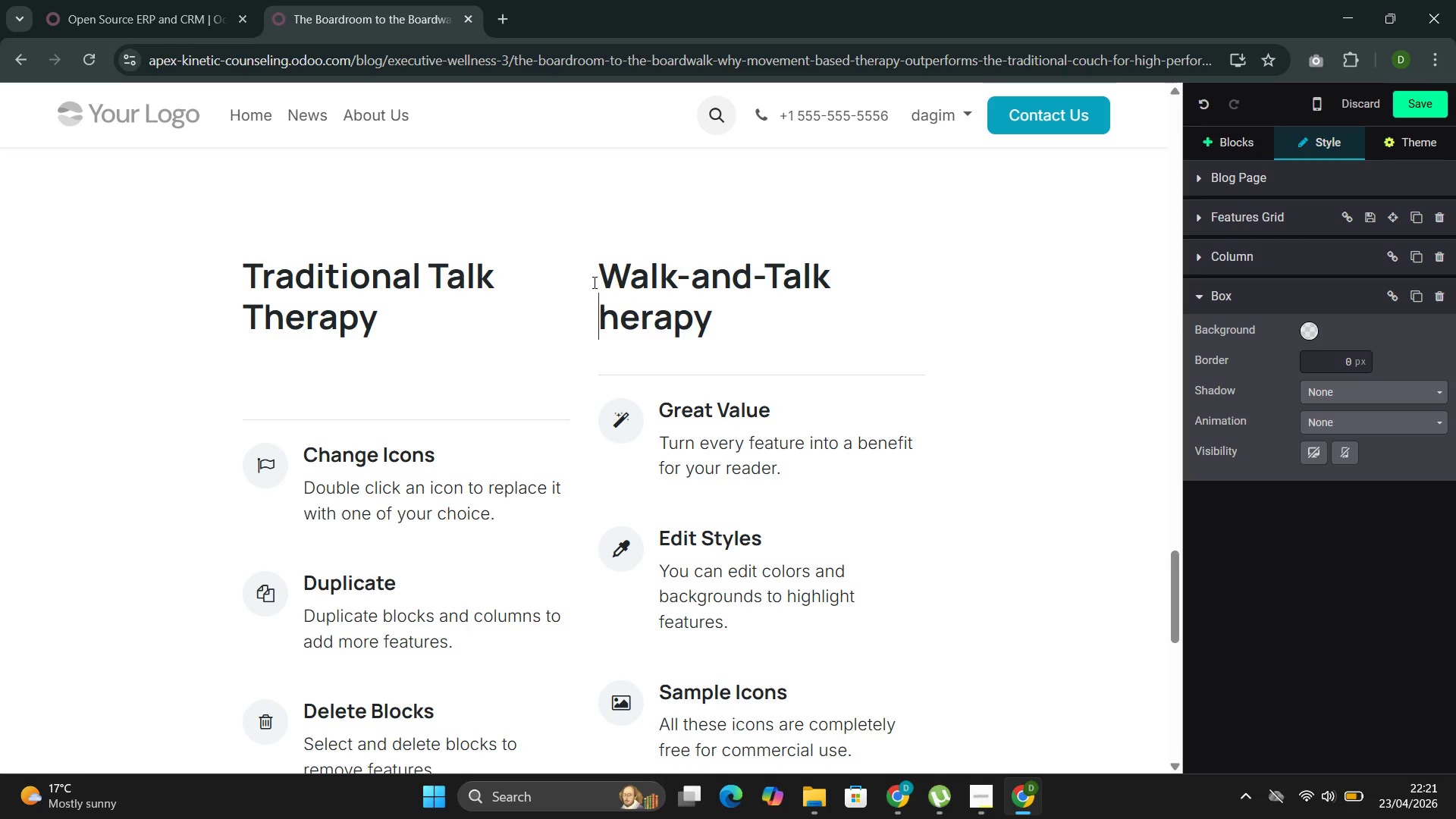 
key(Shift+T)
 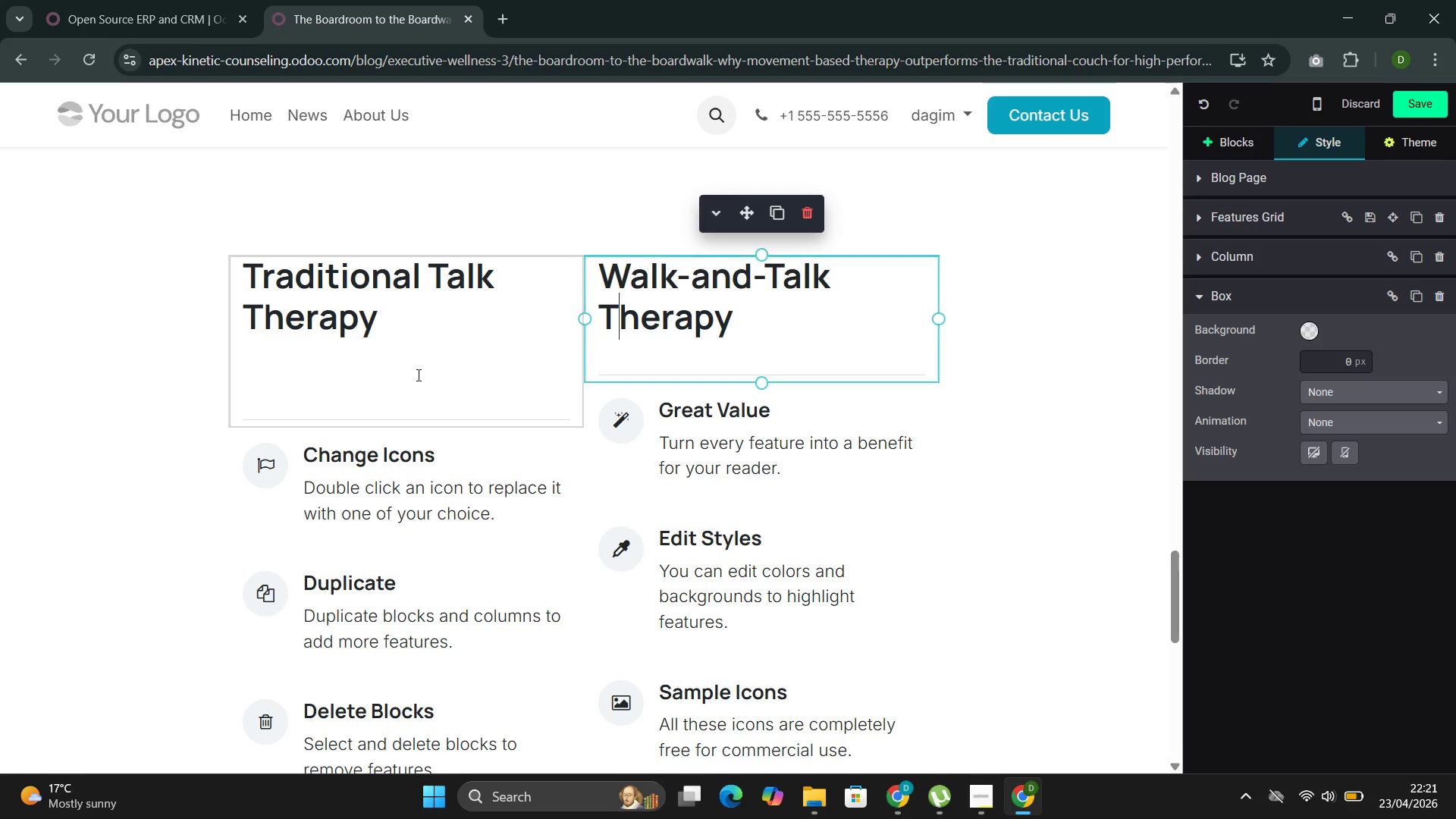 
left_click([398, 381])
 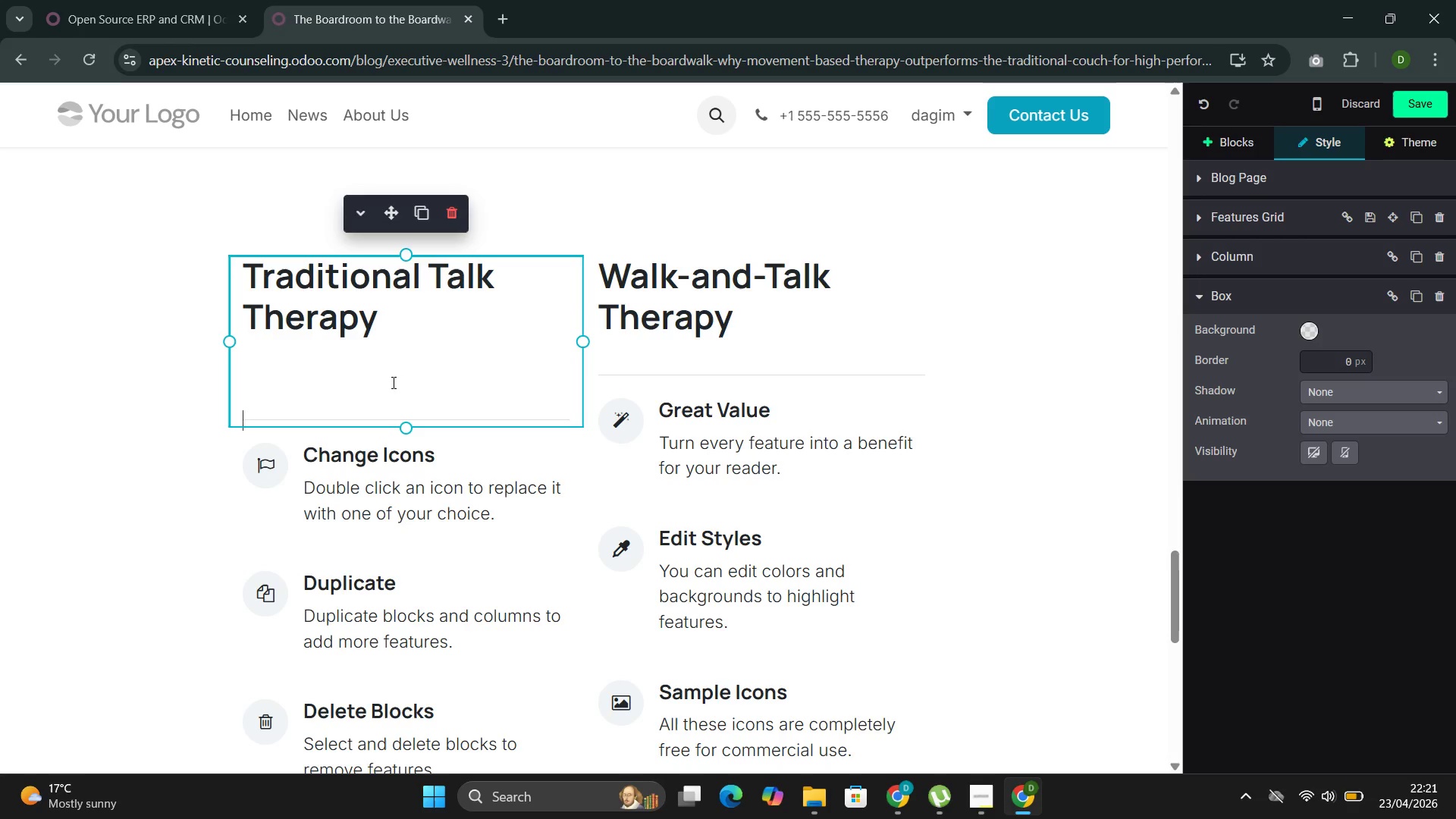 
left_click([319, 385])
 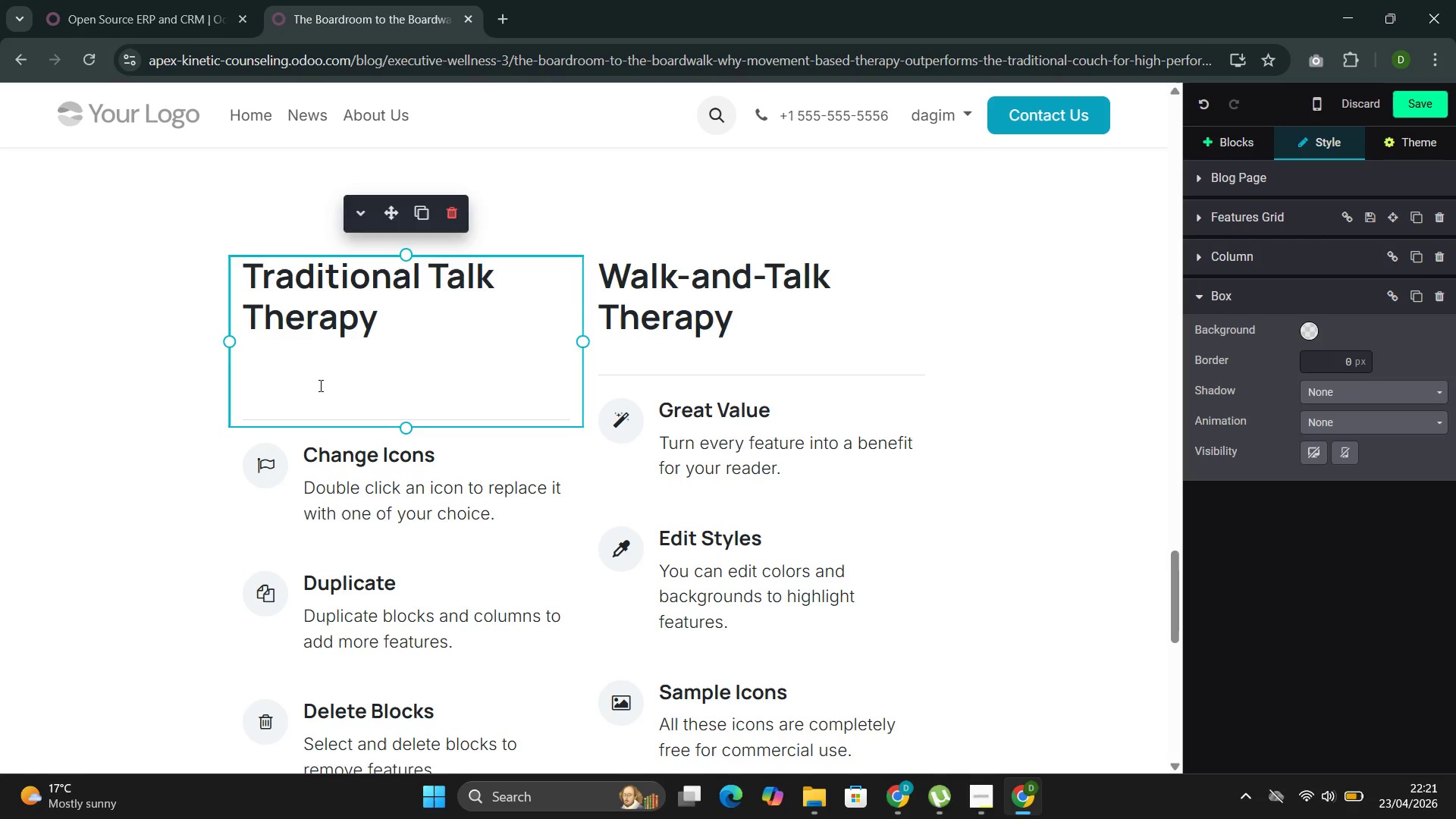 
key(ArrowUp)
 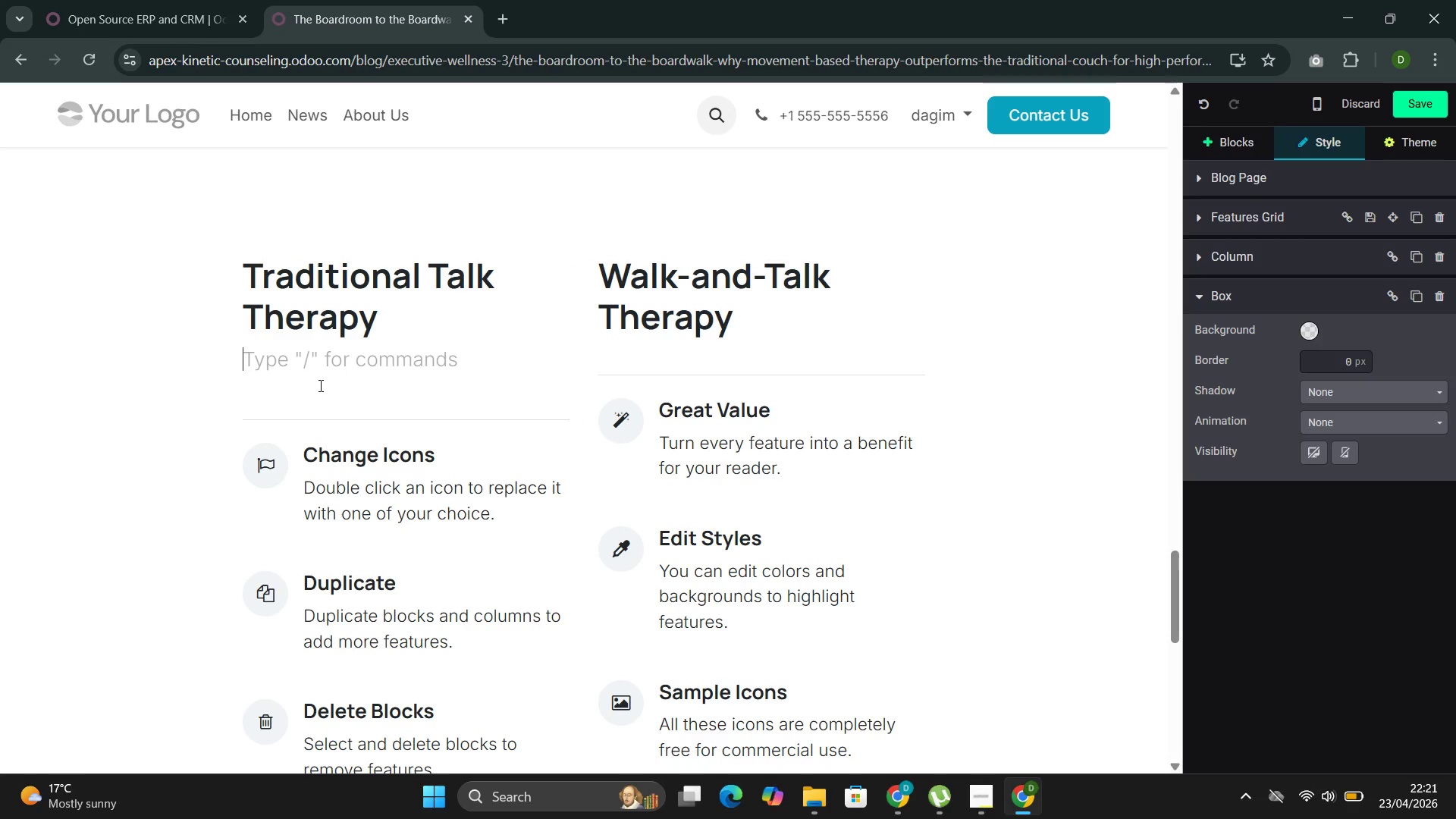 
key(Backspace)
 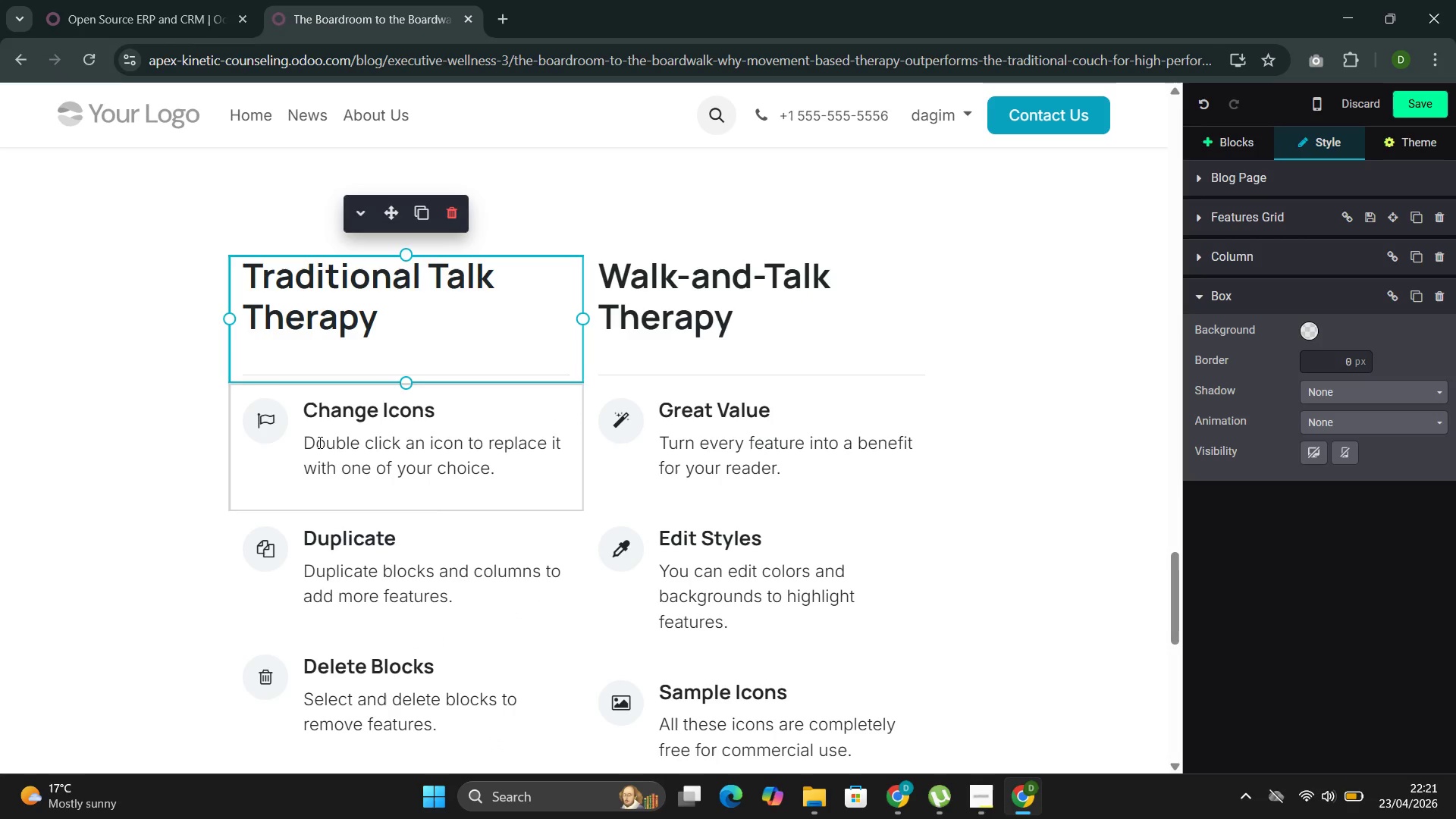 
left_click([291, 419])
 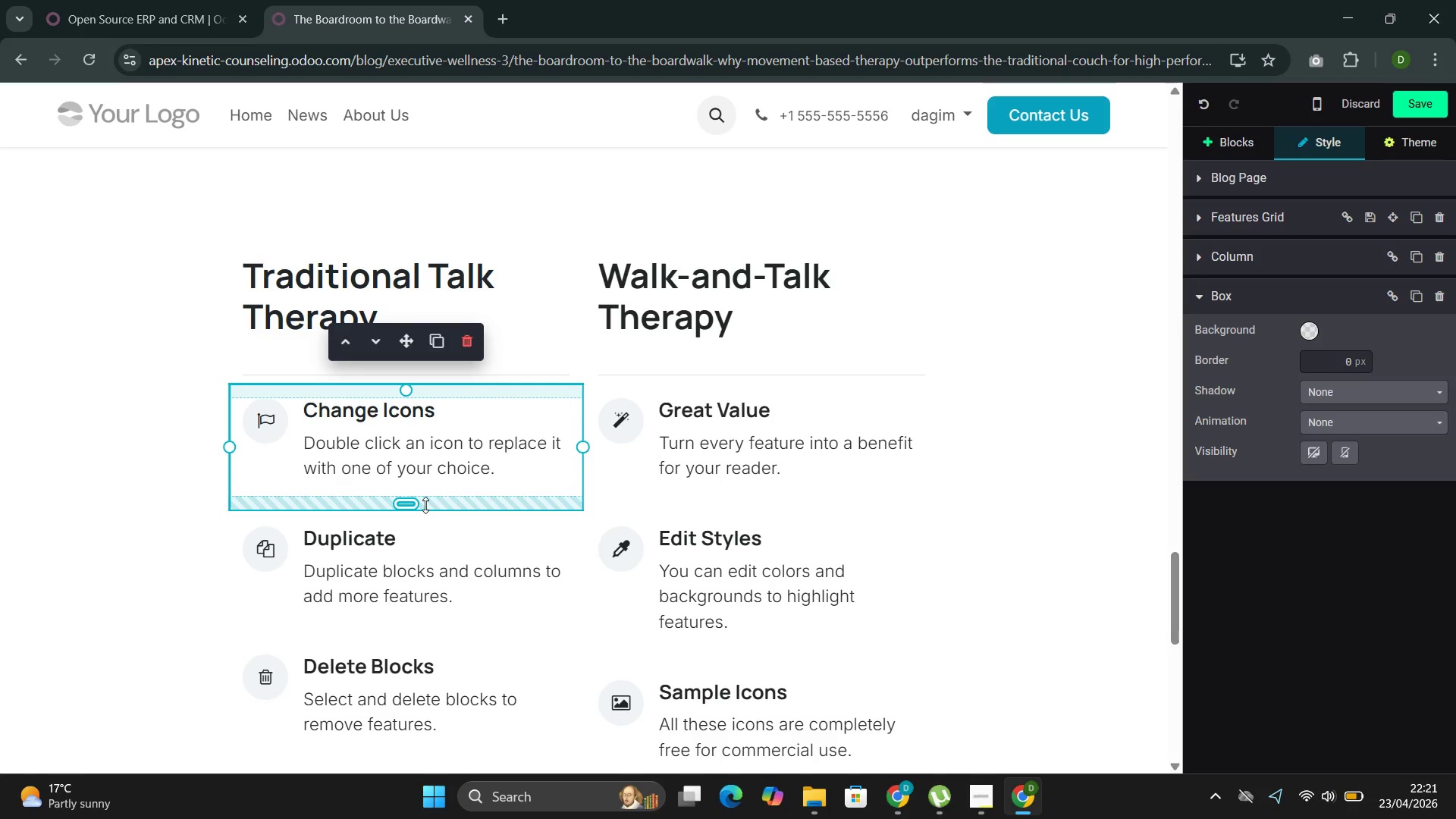 
wait(5.2)
 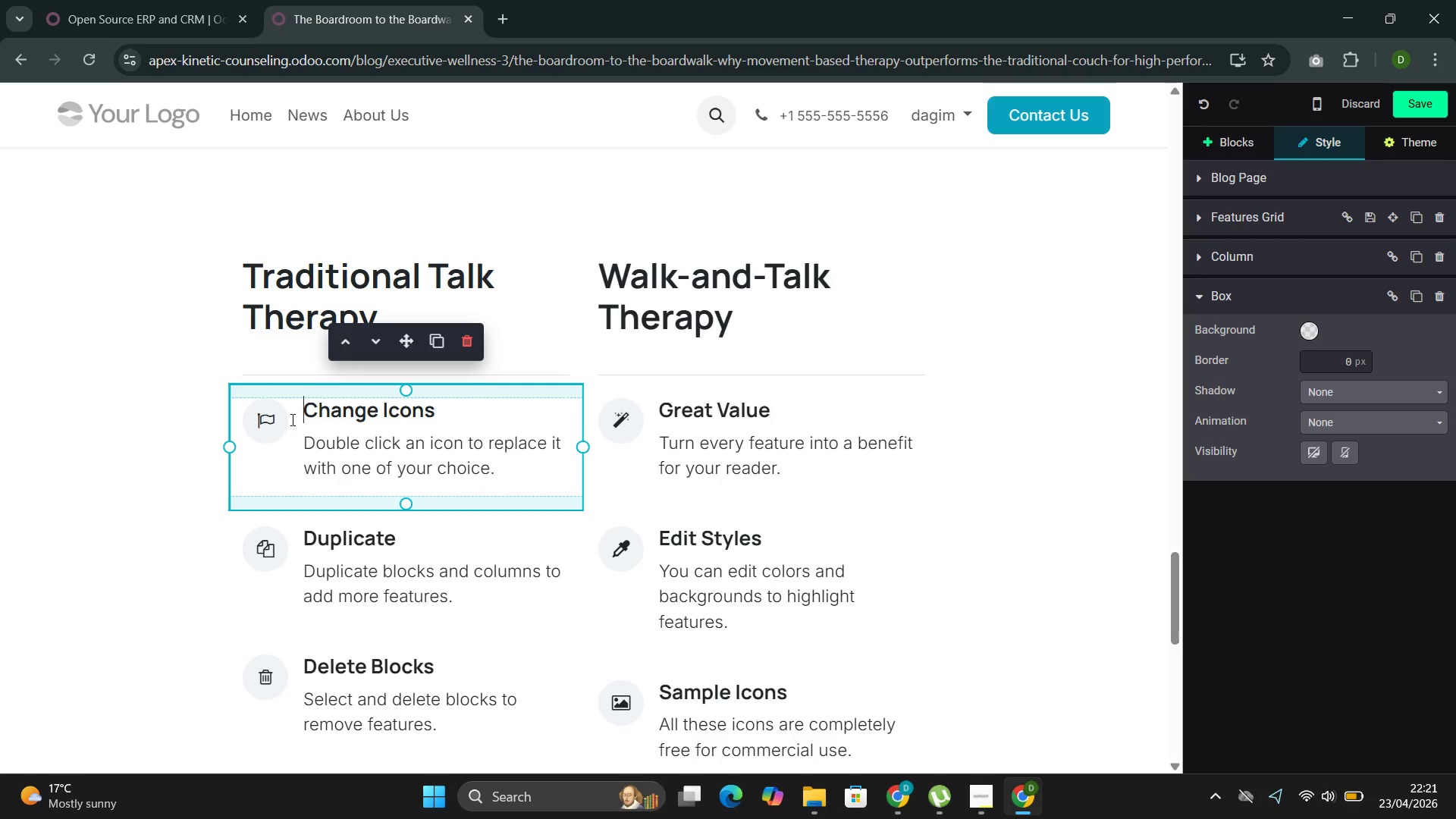 
left_click_drag(start_coordinate=[431, 422], to_coordinate=[281, 401])
 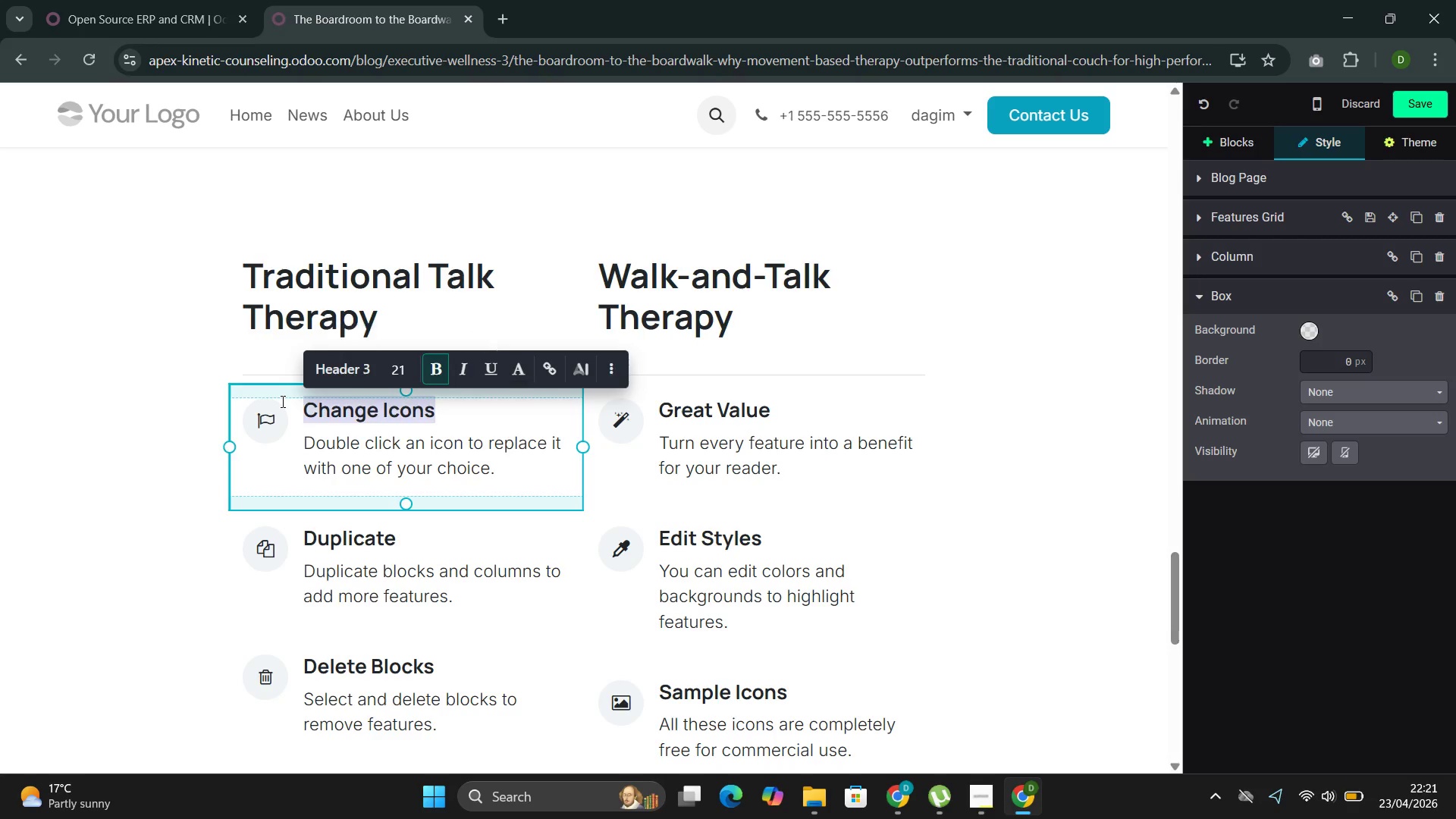 
key(Backspace)
 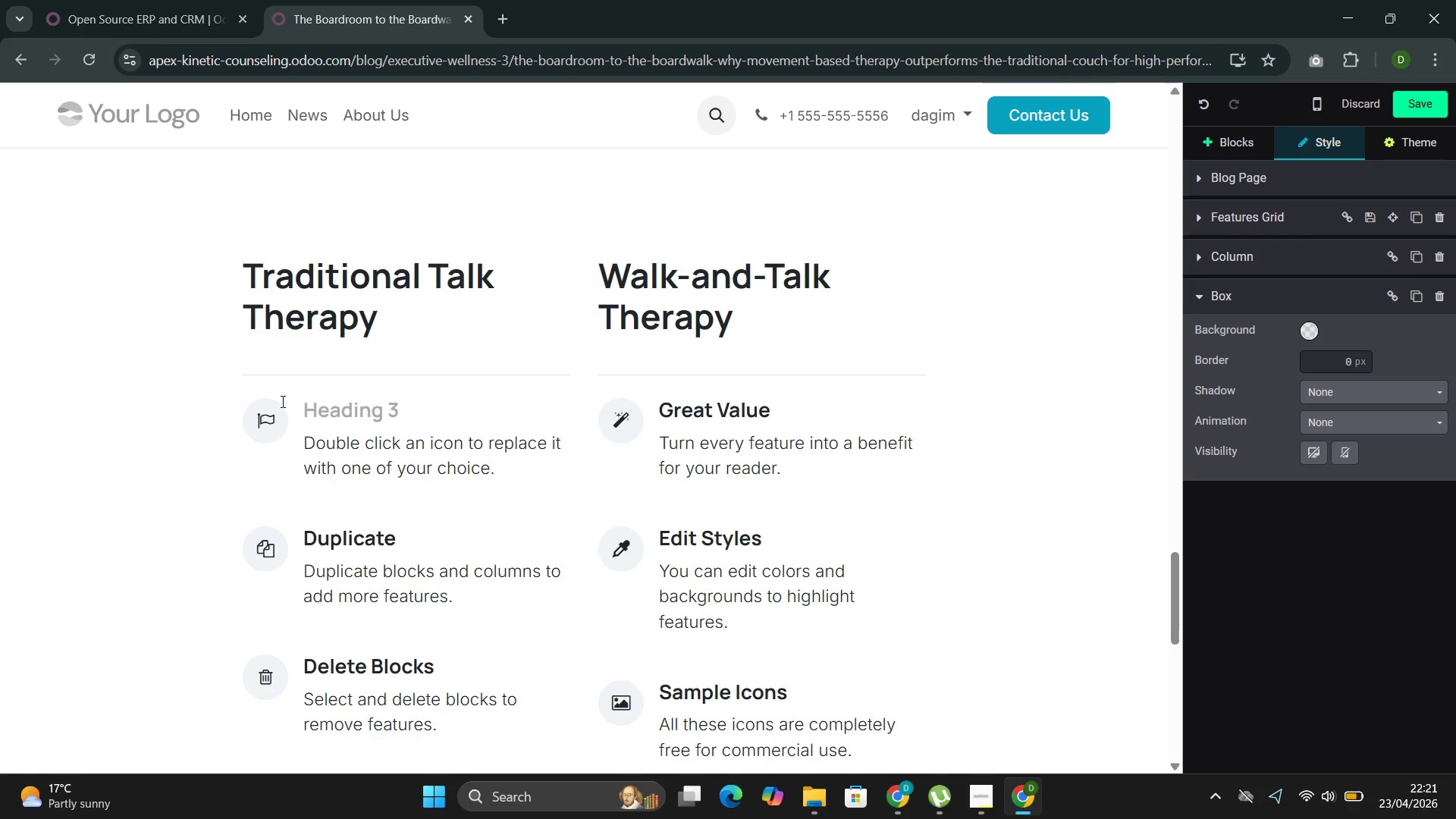 
key(Backspace)
 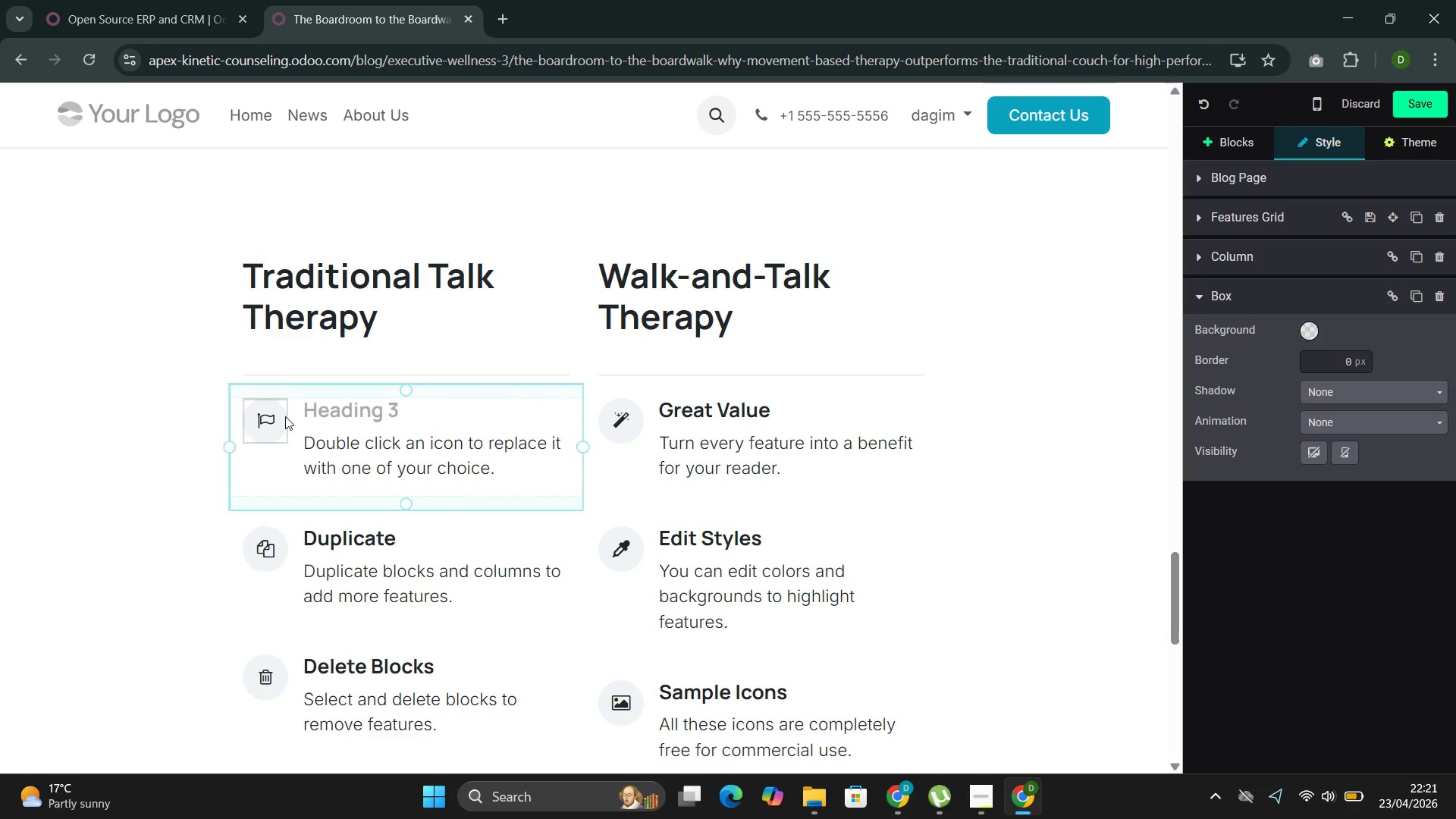 
left_click([286, 415])
 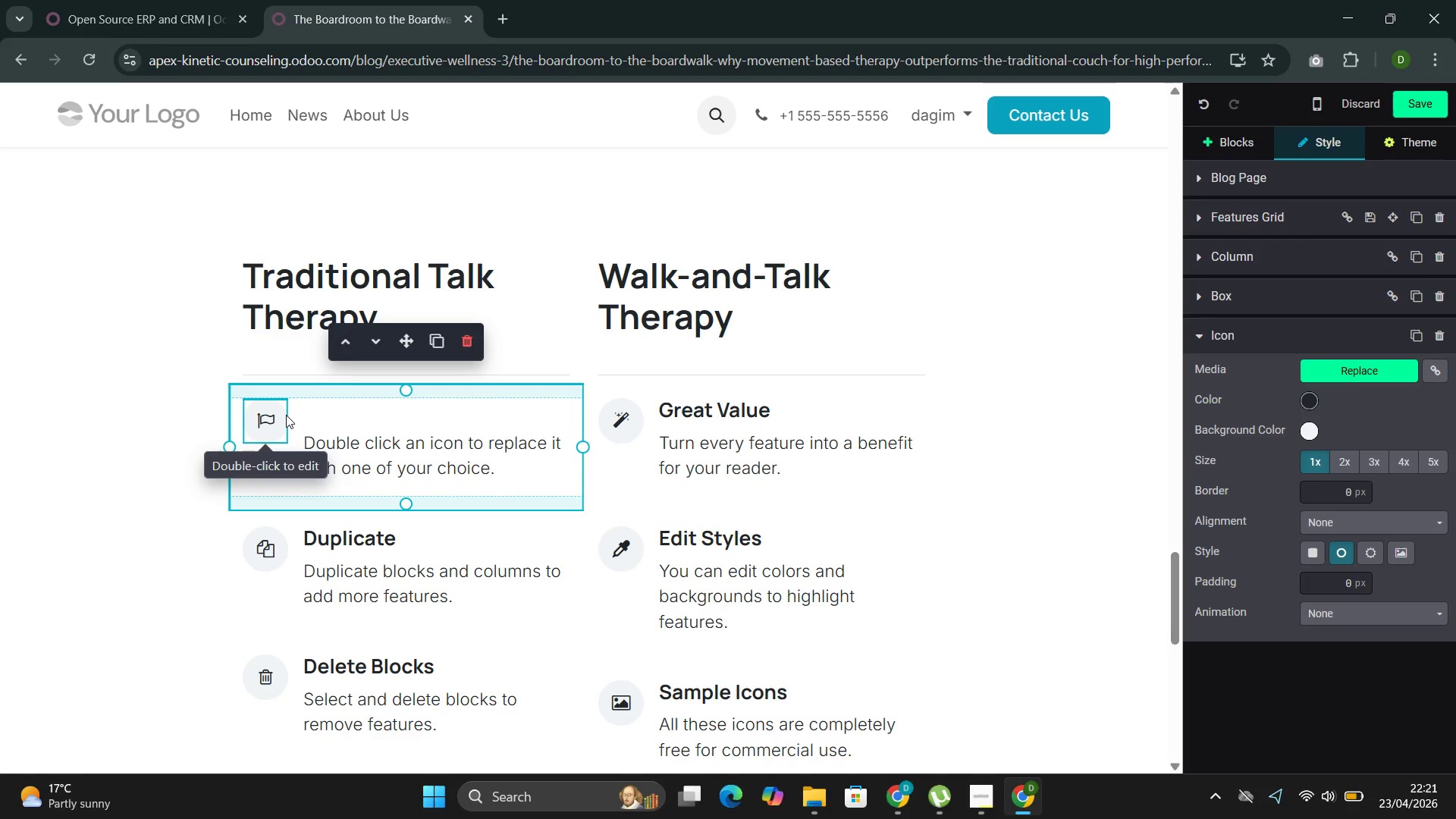 
key(Backspace)
 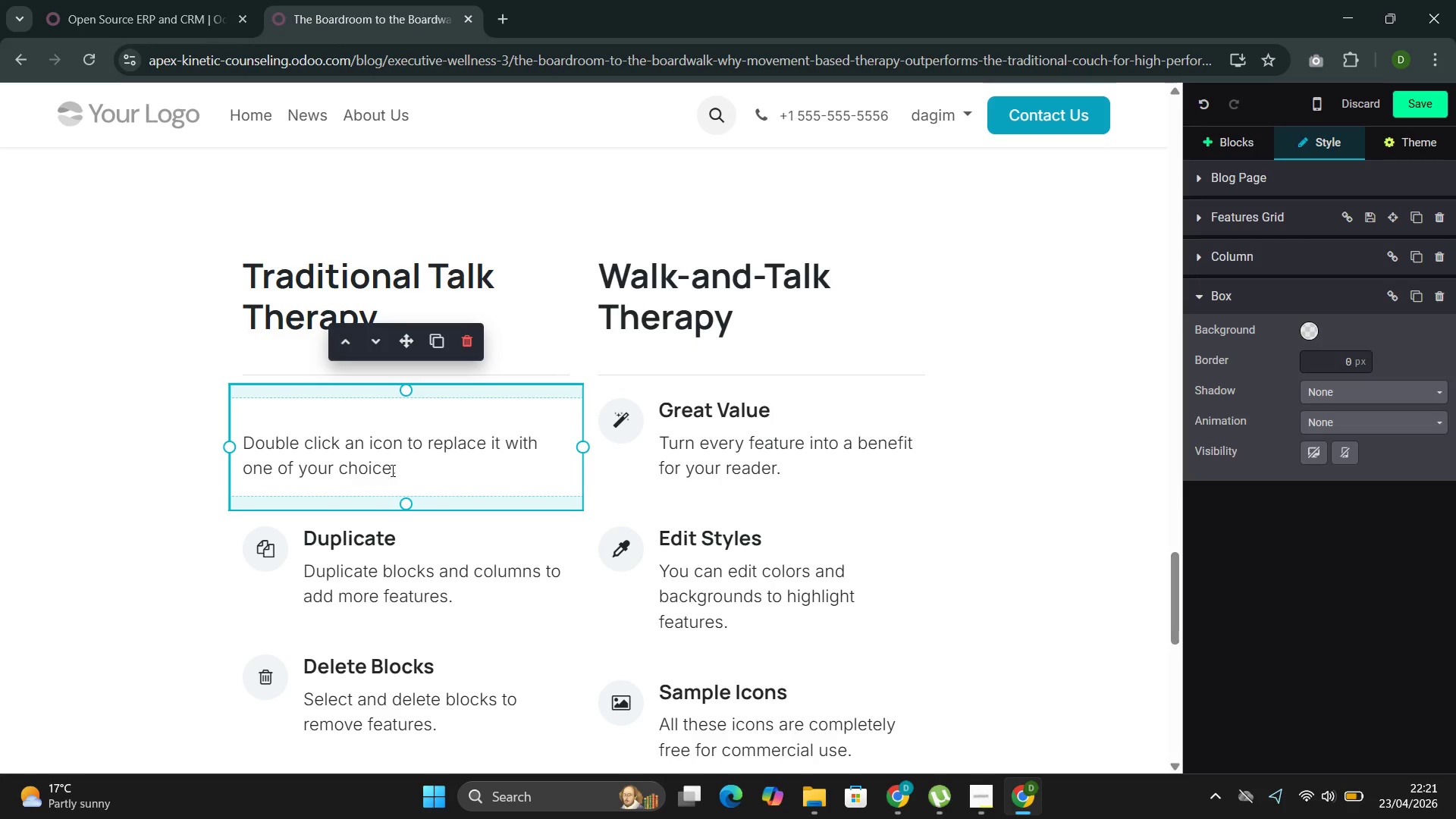 
left_click_drag(start_coordinate=[419, 474], to_coordinate=[246, 447])
 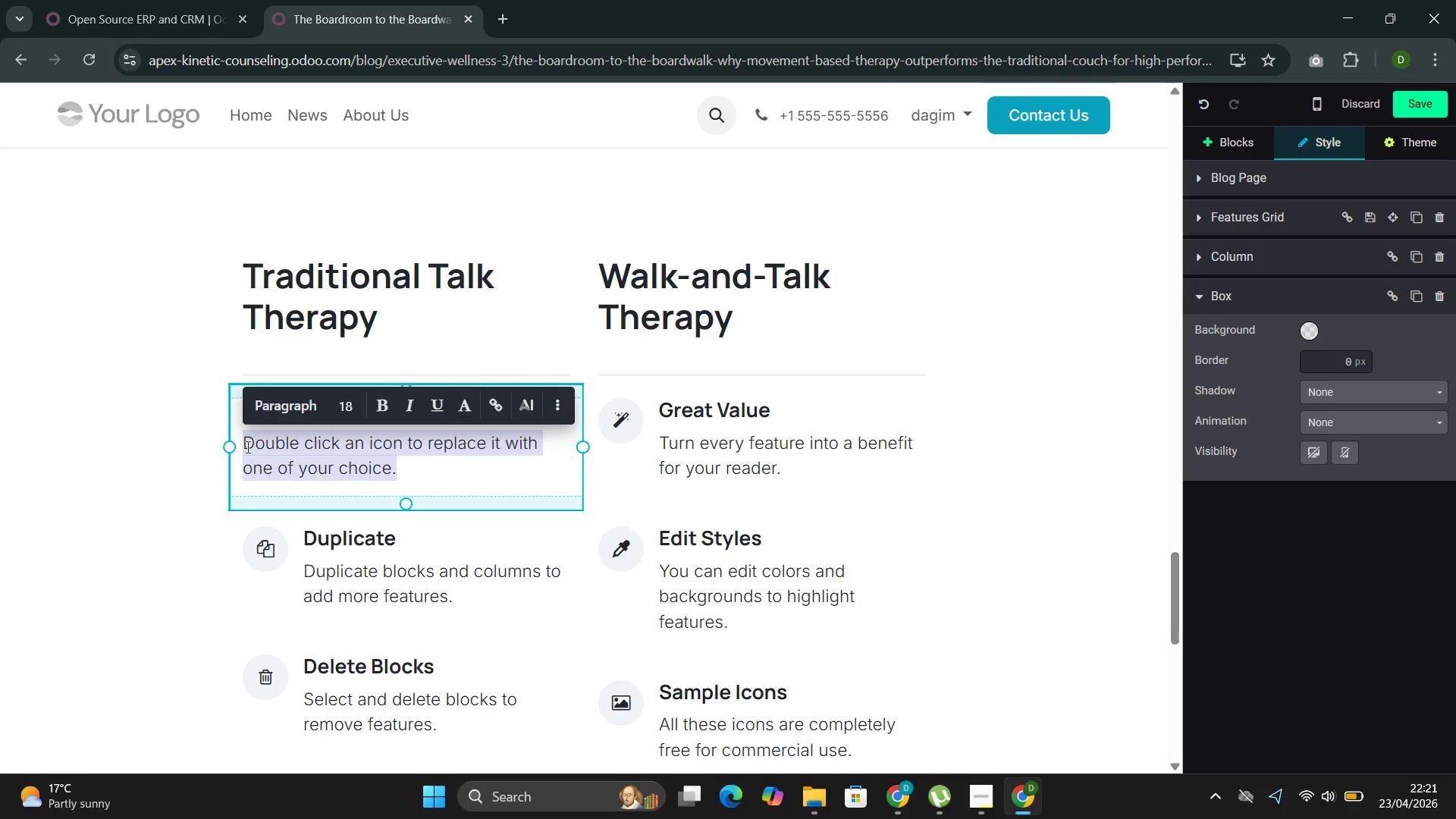 
type(Static )
key(Backspace)
type(, S)
key(Backspace)
type(seated posture)
 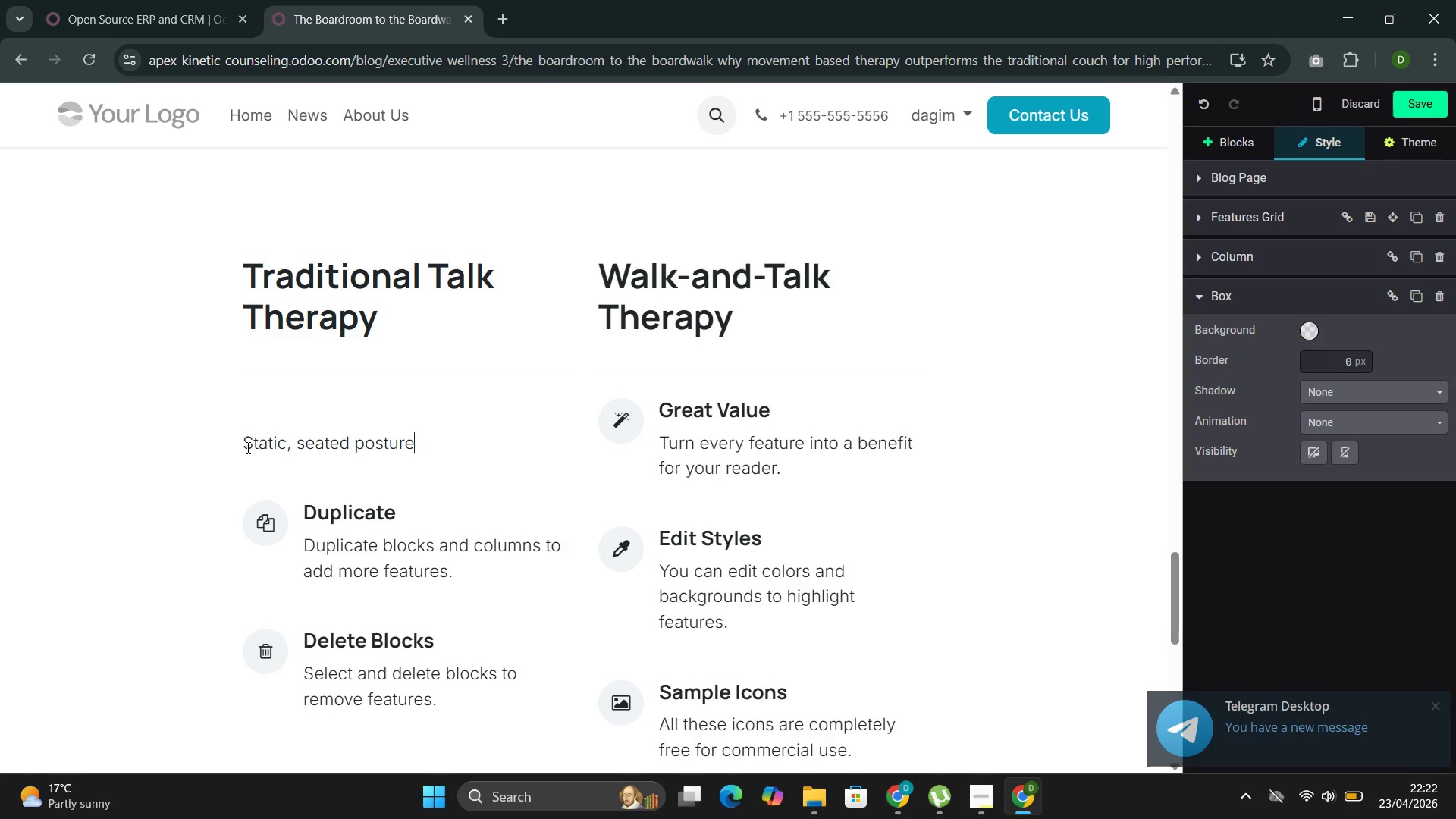 
left_click_drag(start_coordinate=[781, 413], to_coordinate=[651, 400])
 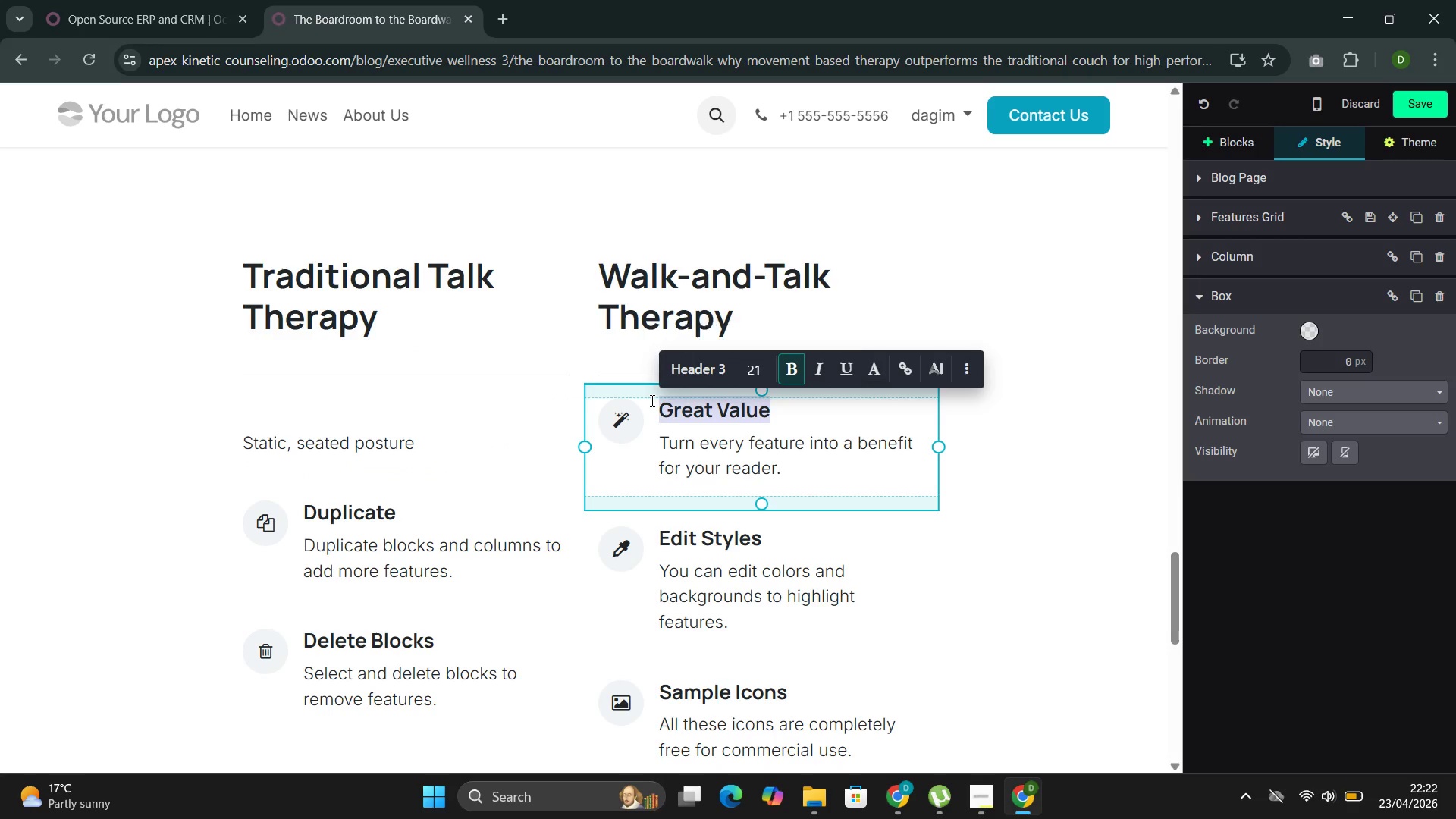 
key(Backspace)
 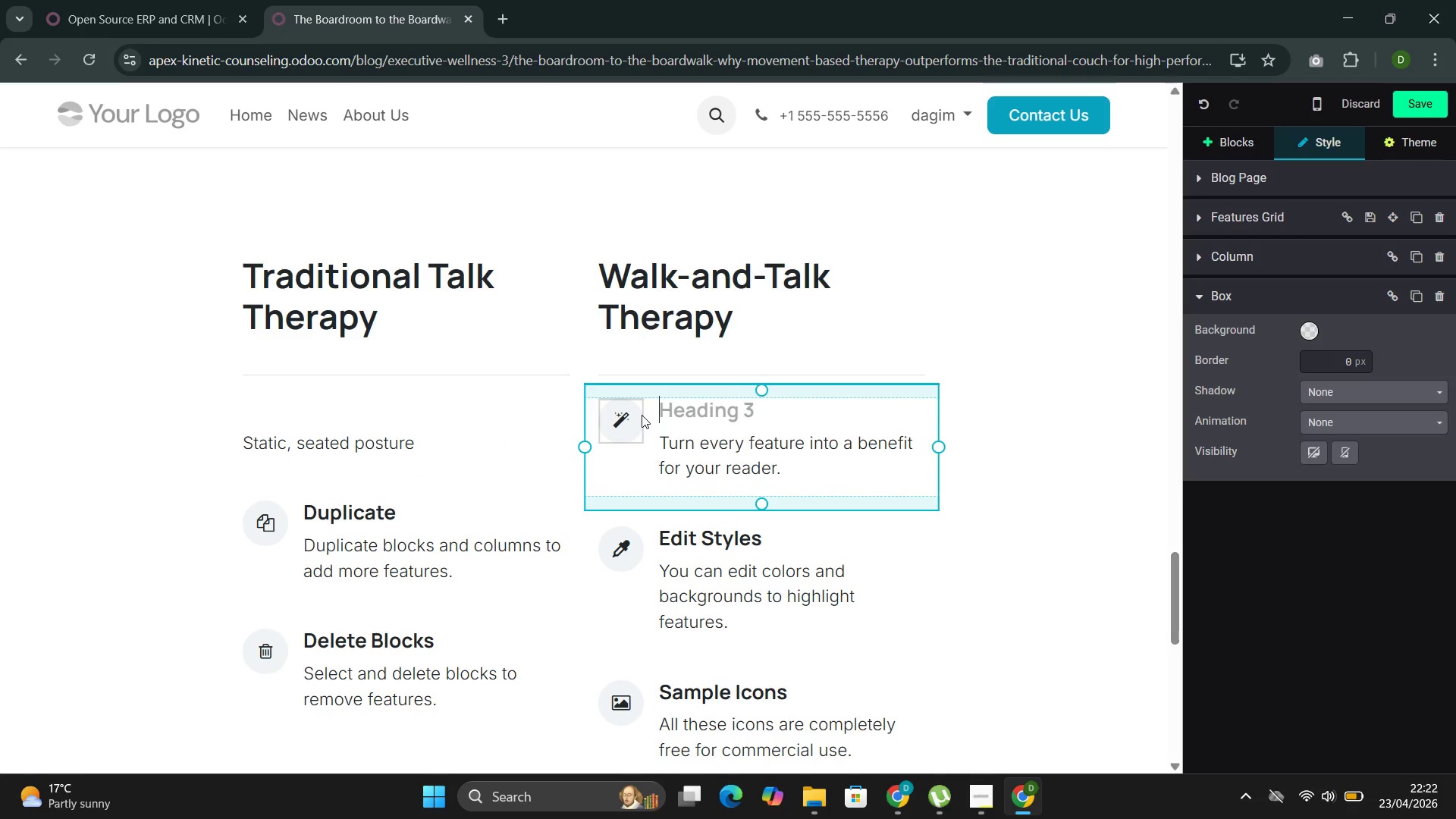 
left_click([642, 415])
 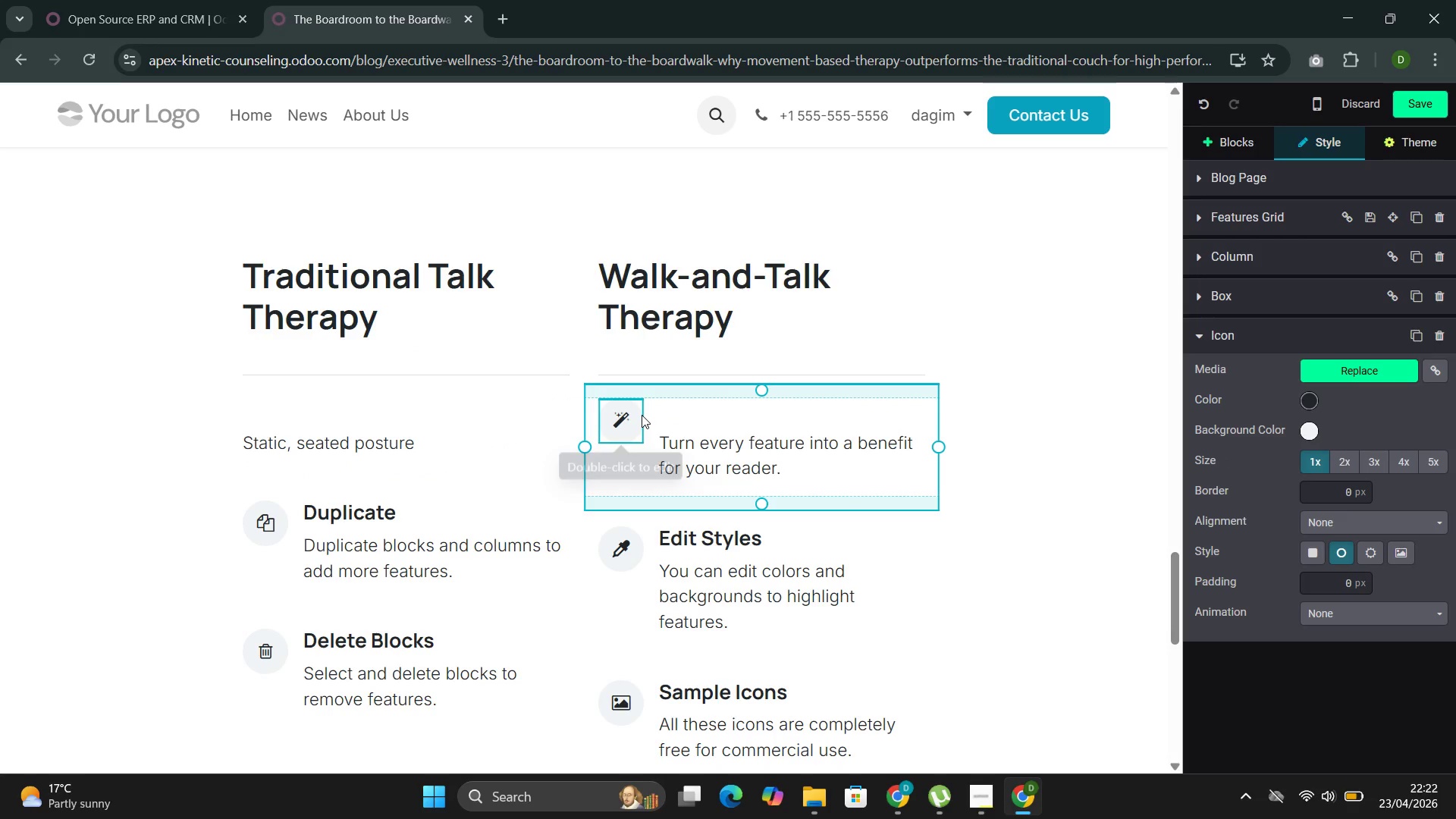 
key(Backspace)
 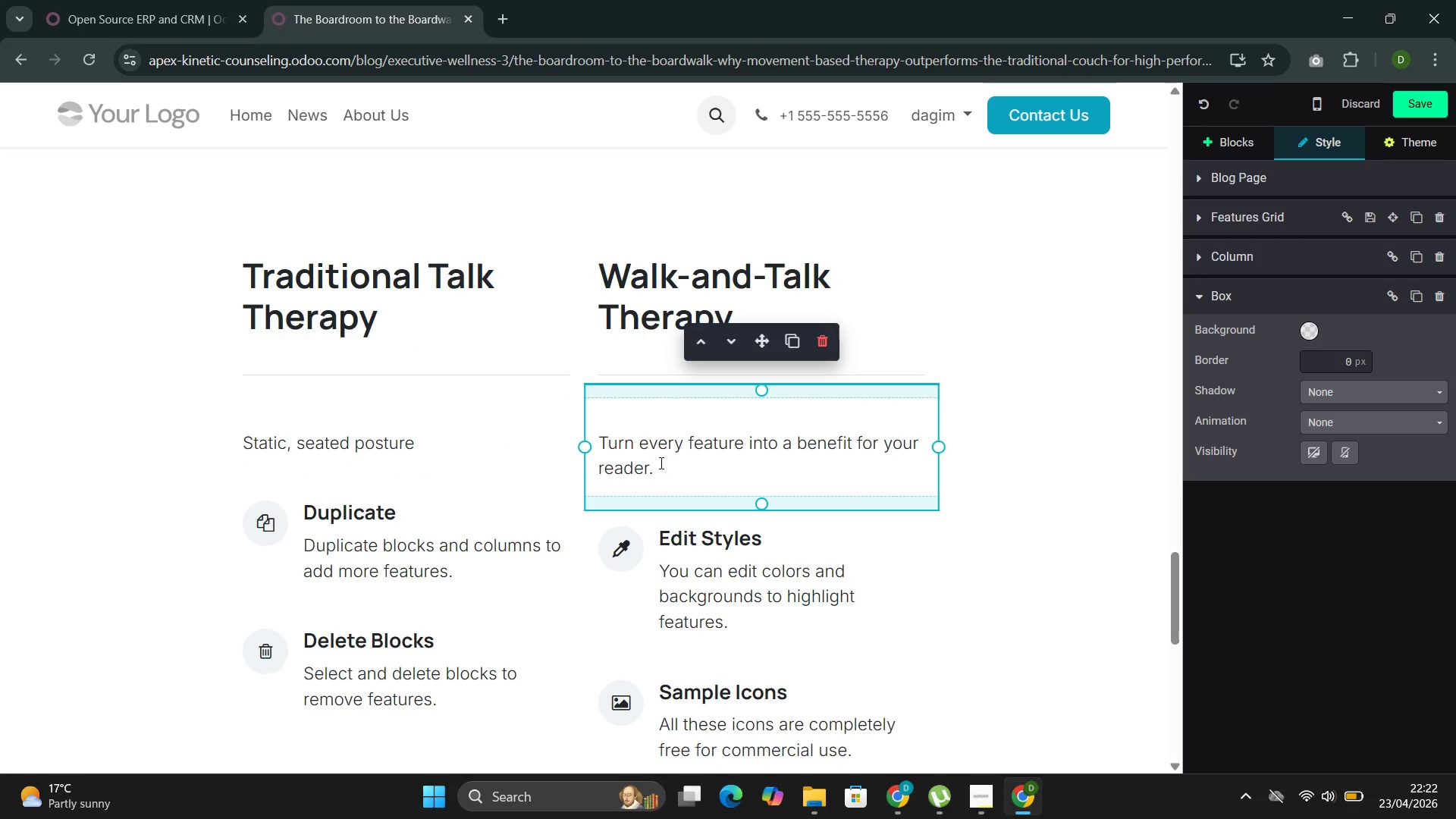 
left_click_drag(start_coordinate=[661, 470], to_coordinate=[597, 444])
 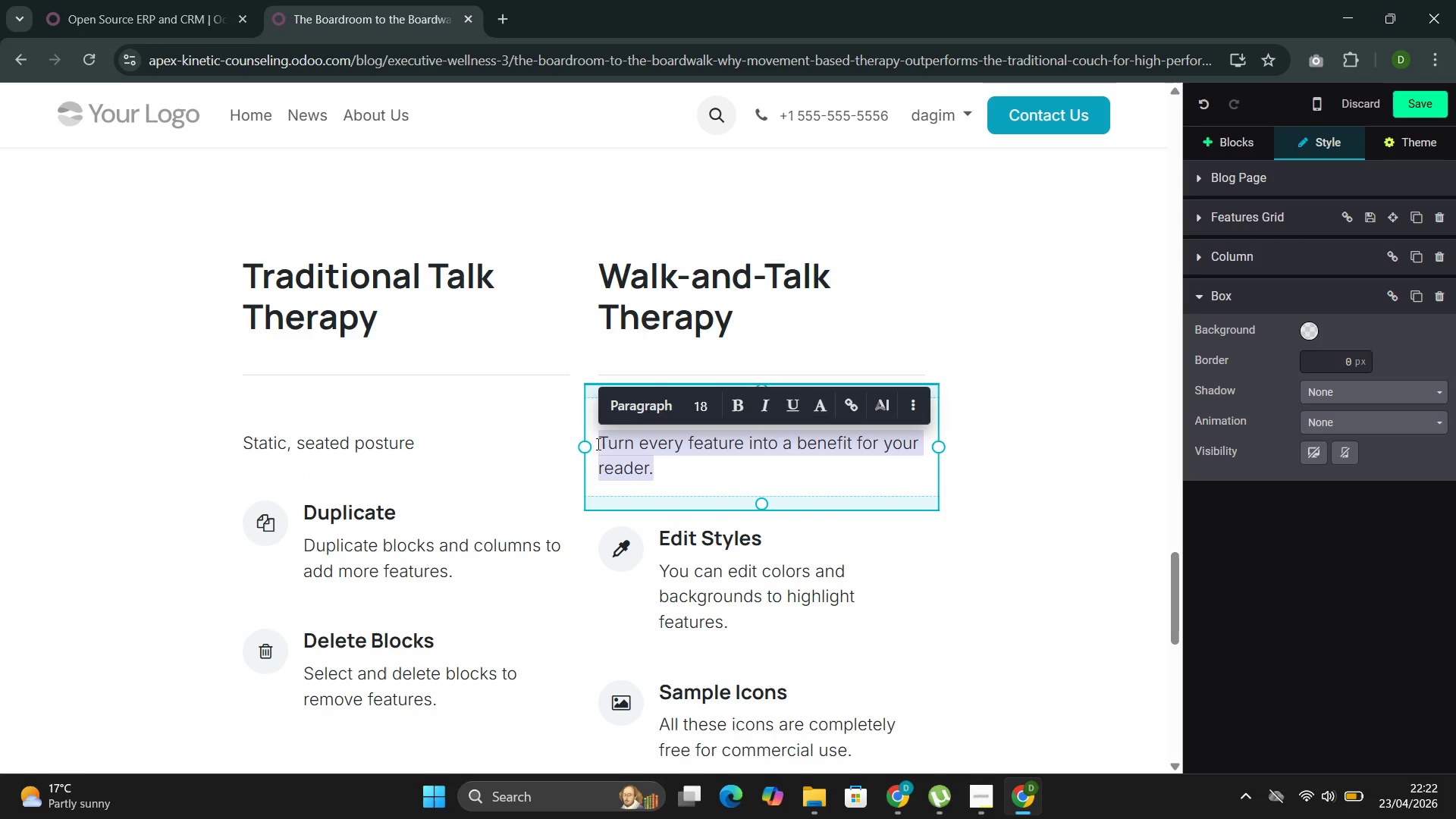 
type(Foe)
key(Backspace)
type(rwar)
 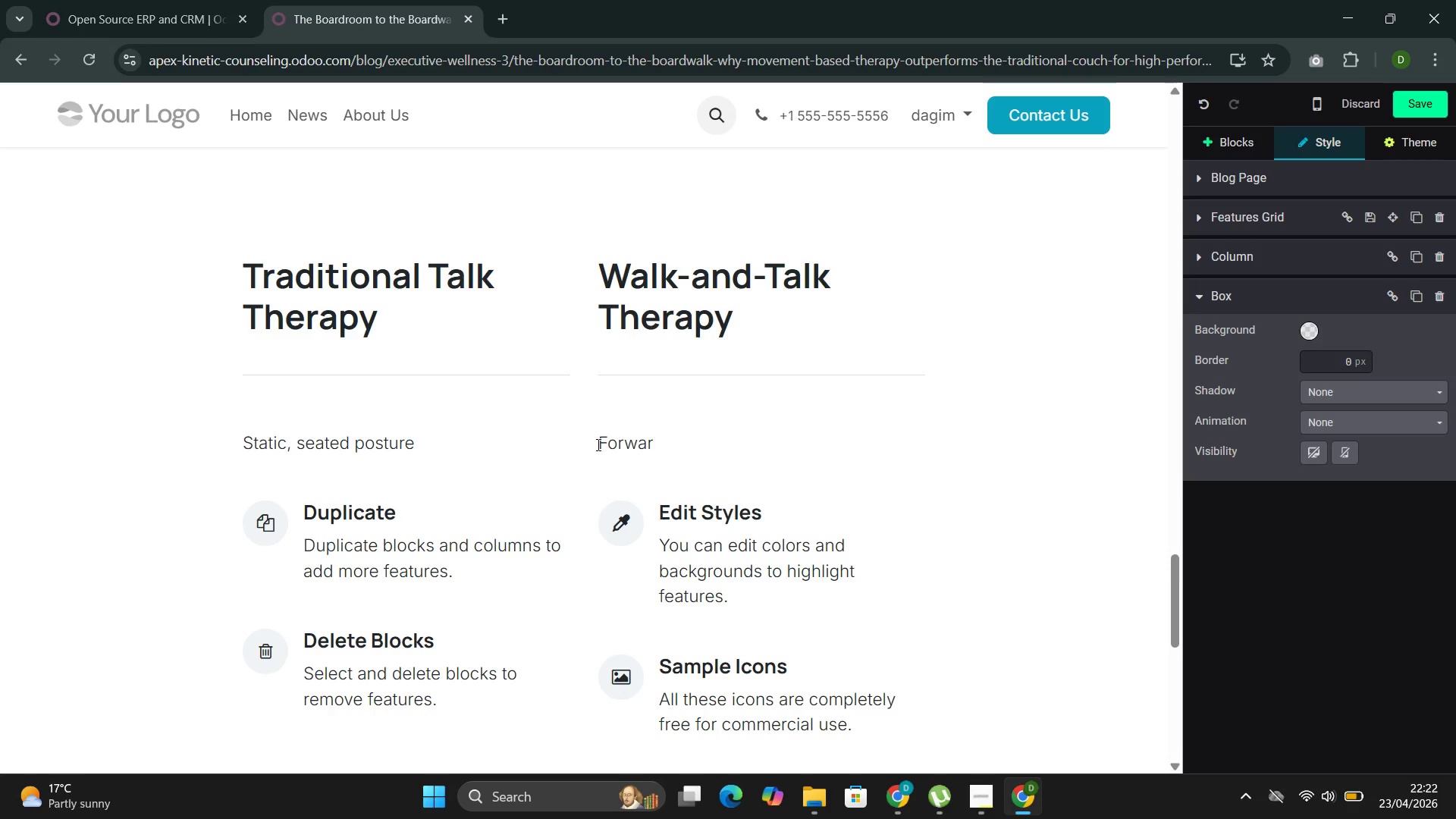 
wait(5.41)
 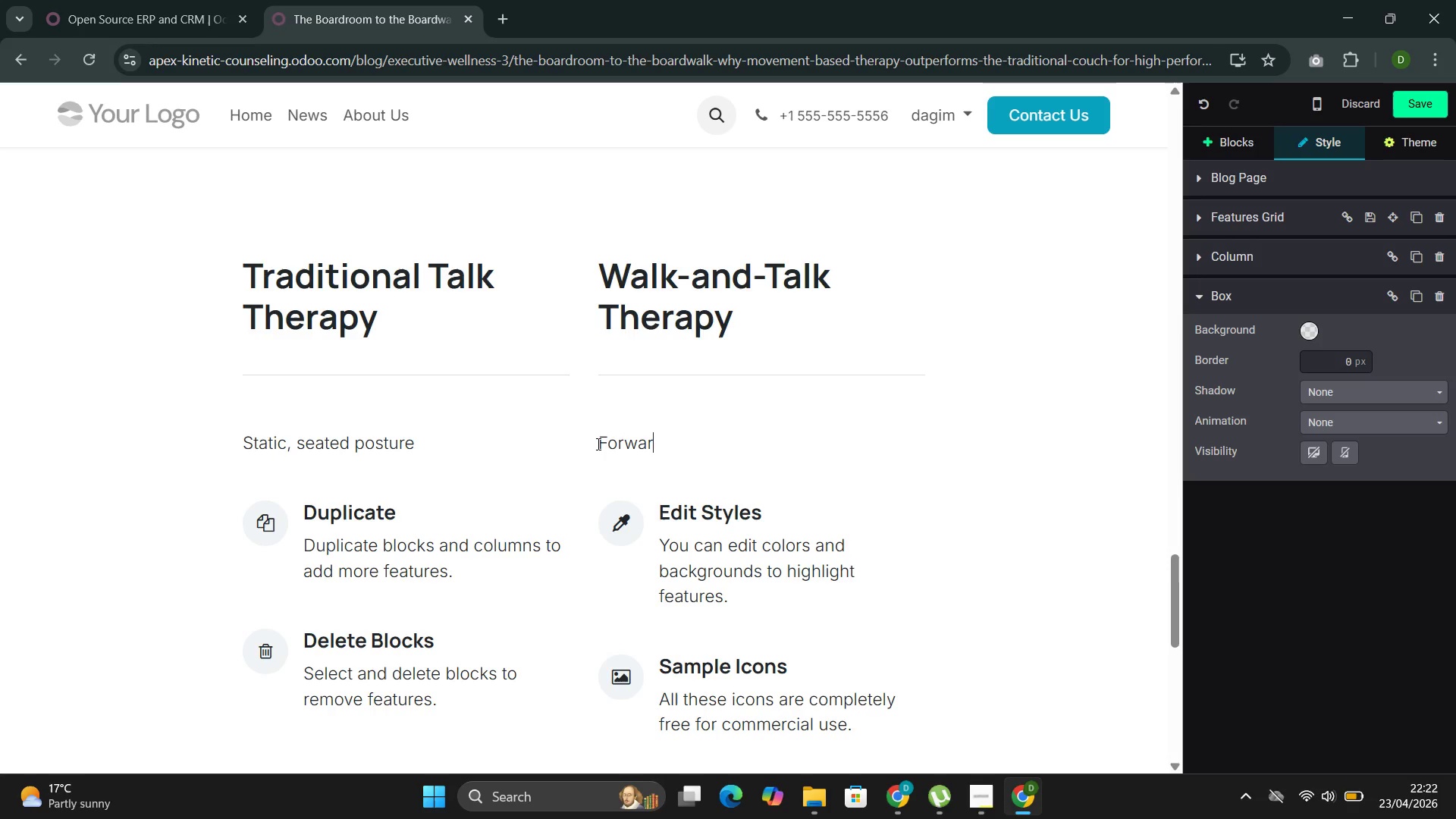 
key(D)
 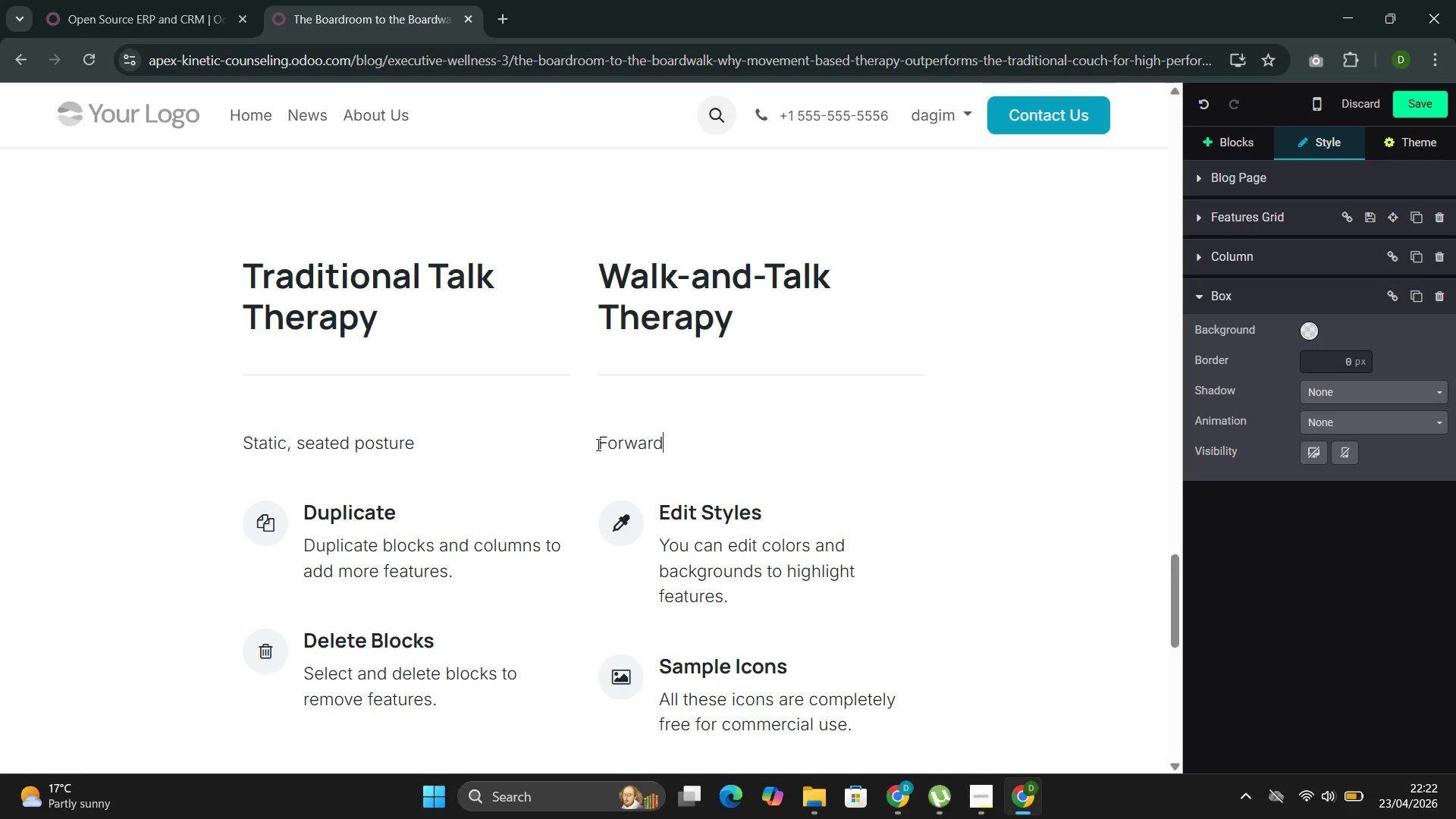 
key(Space)
 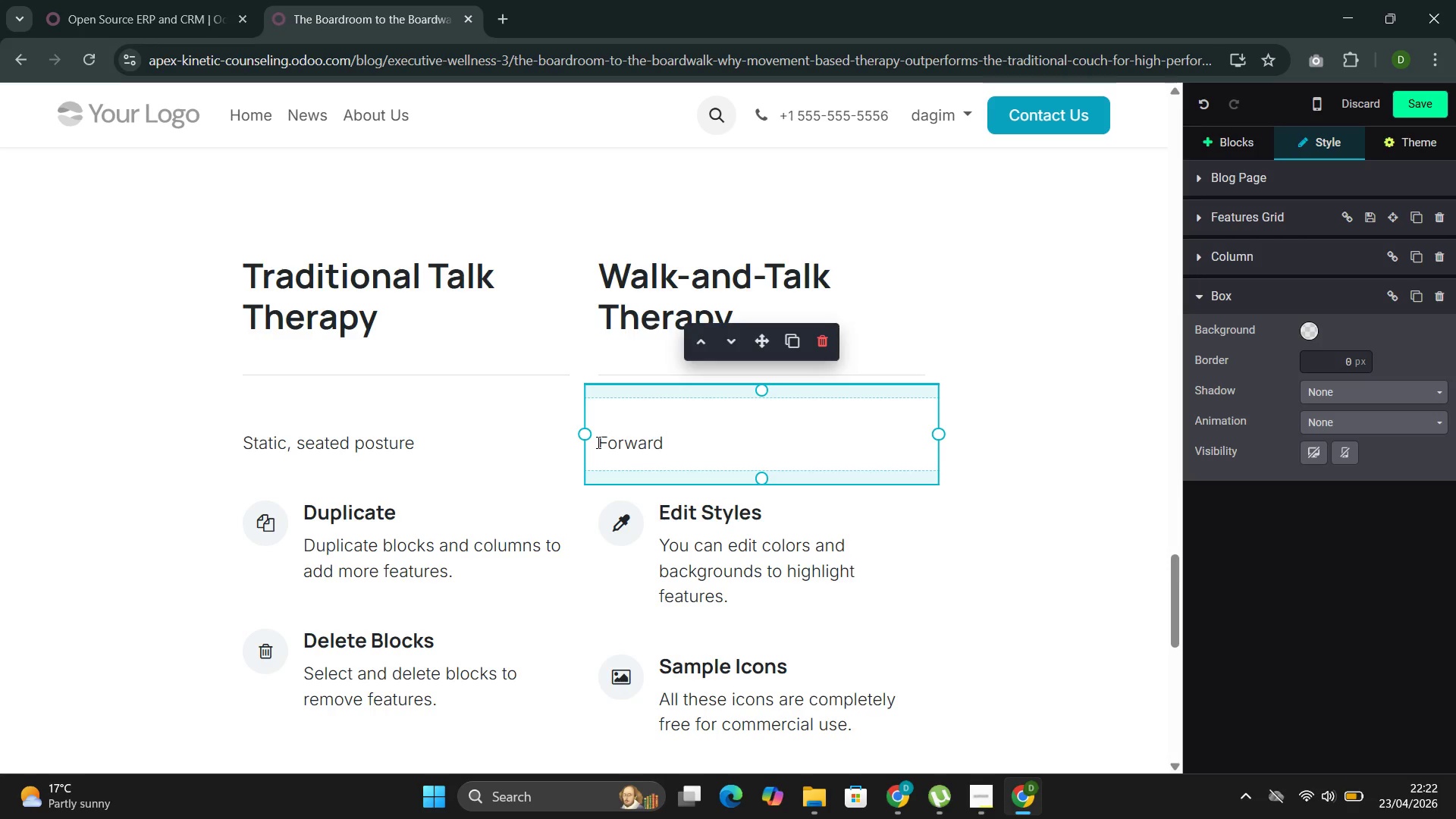 
wait(6.2)
 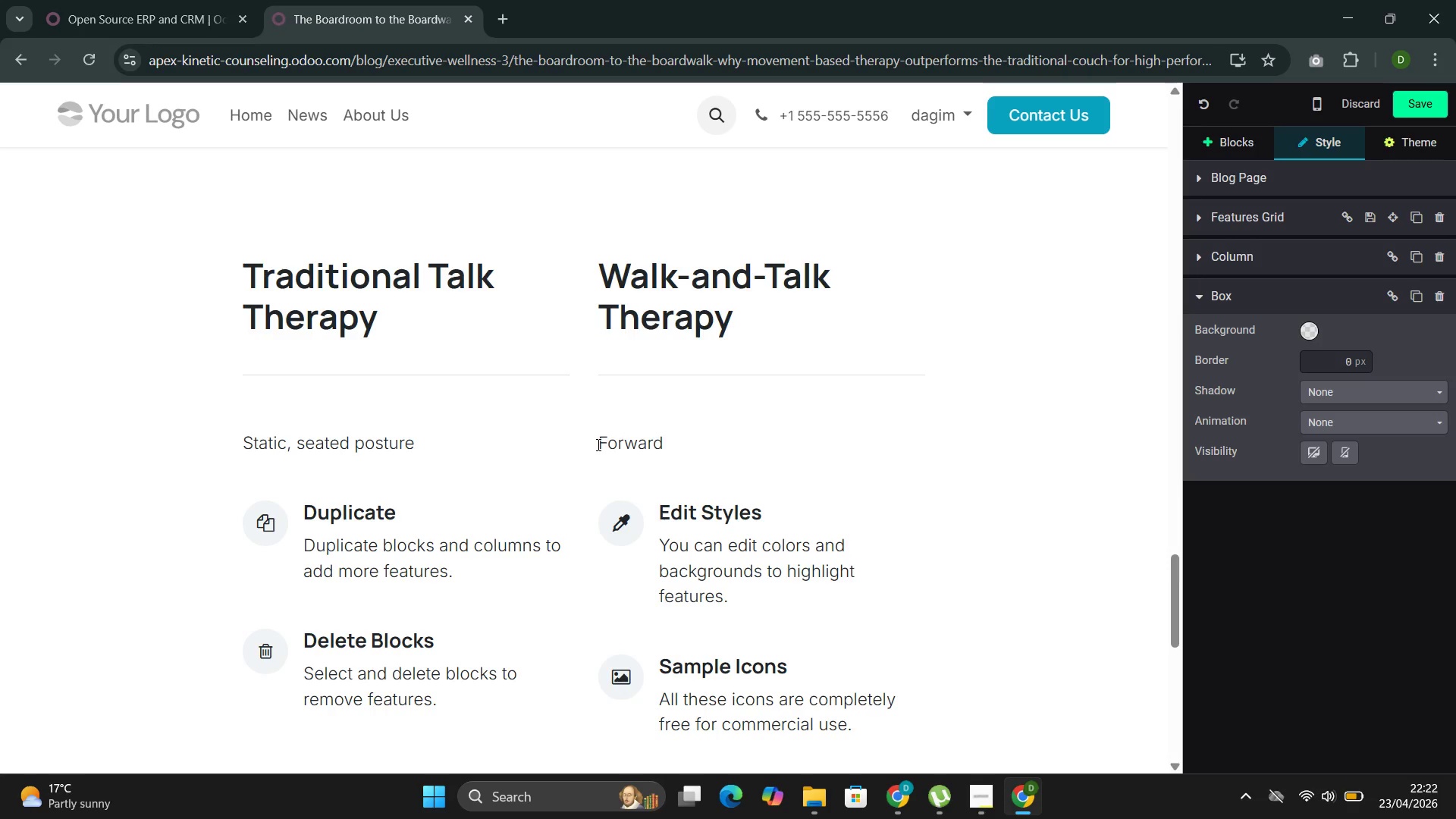 
type(mov)
 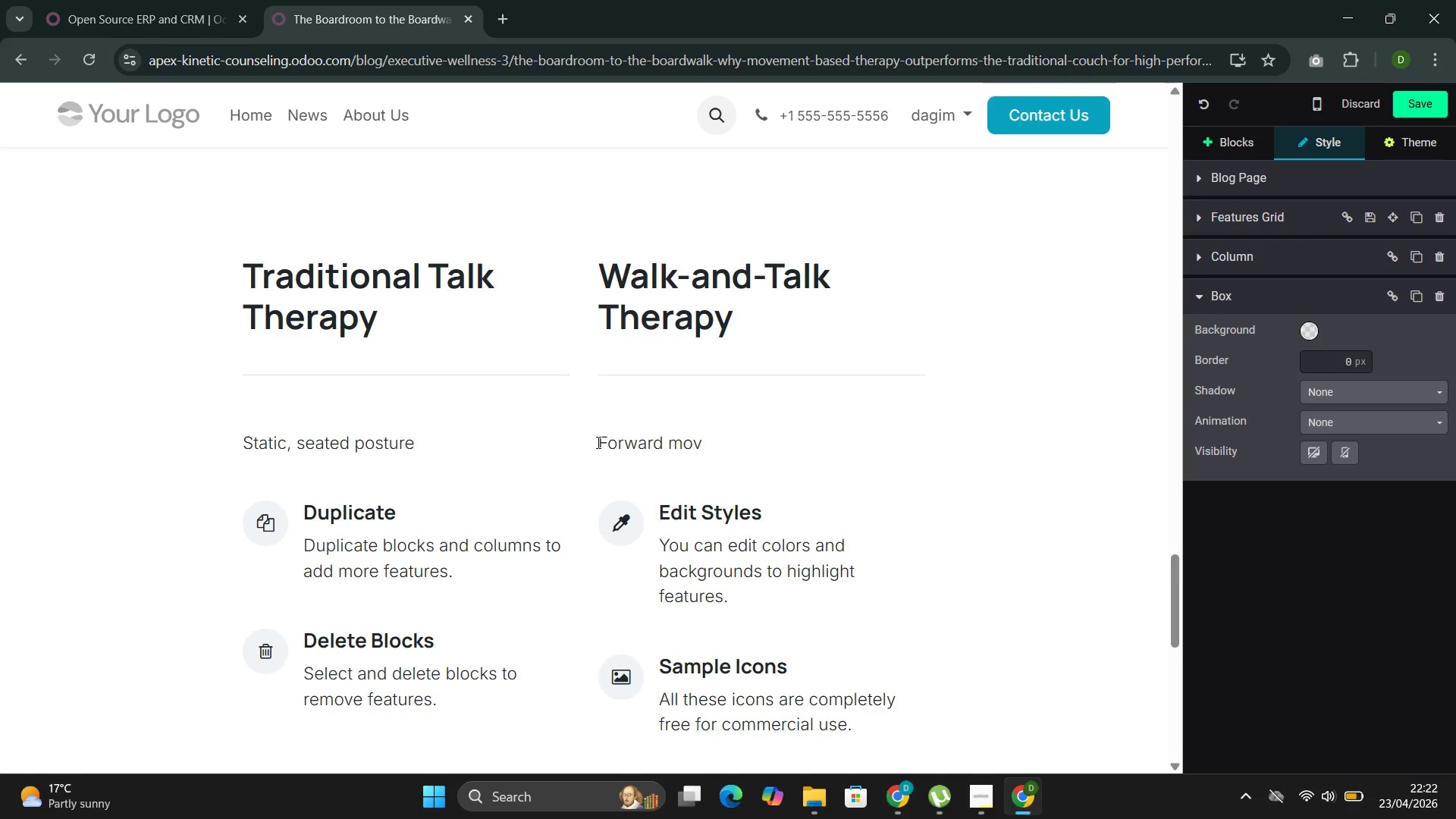 
type(ement )
 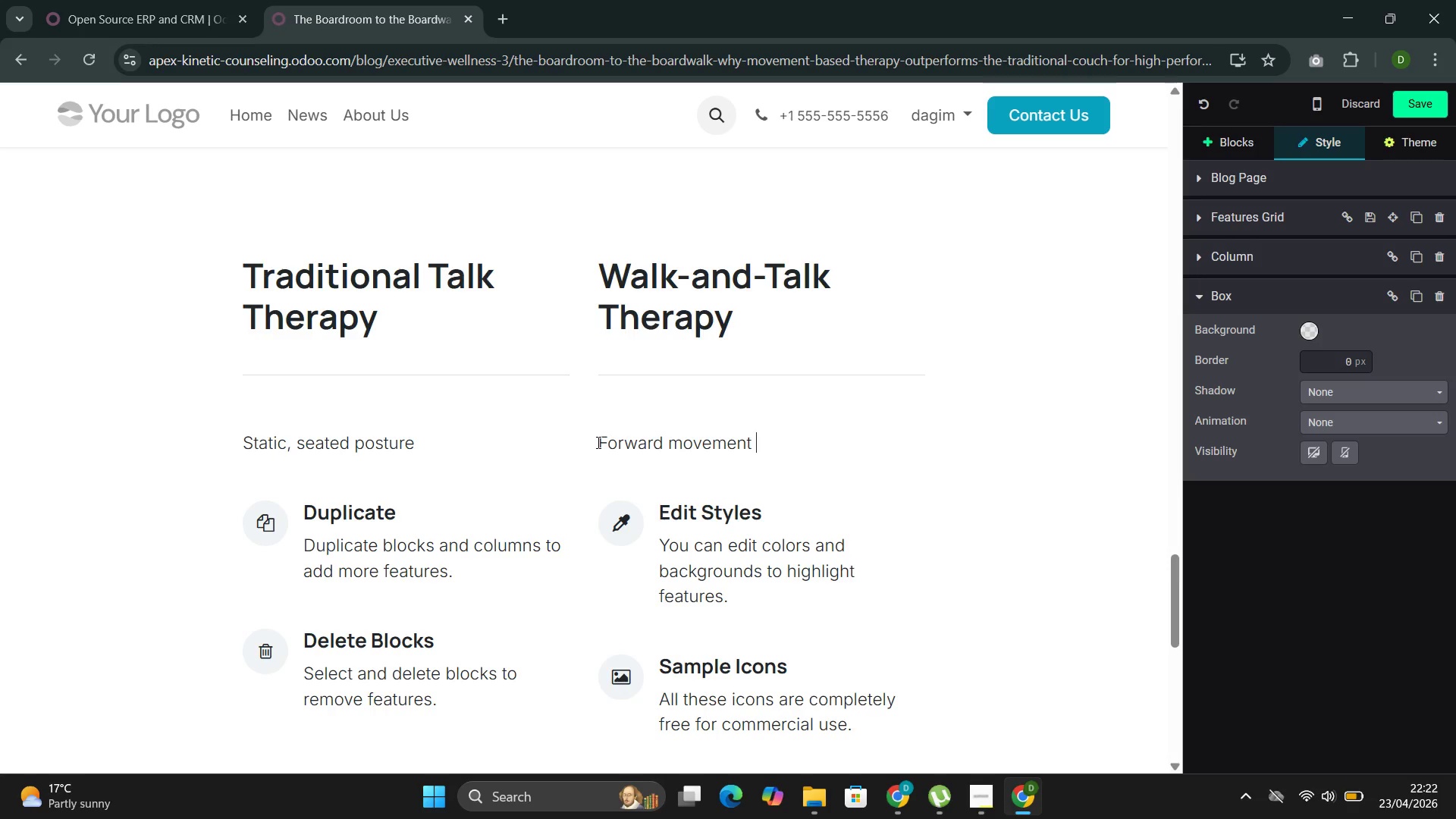 
type(and bilateral si)
key(Backspace)
type(timulation)
 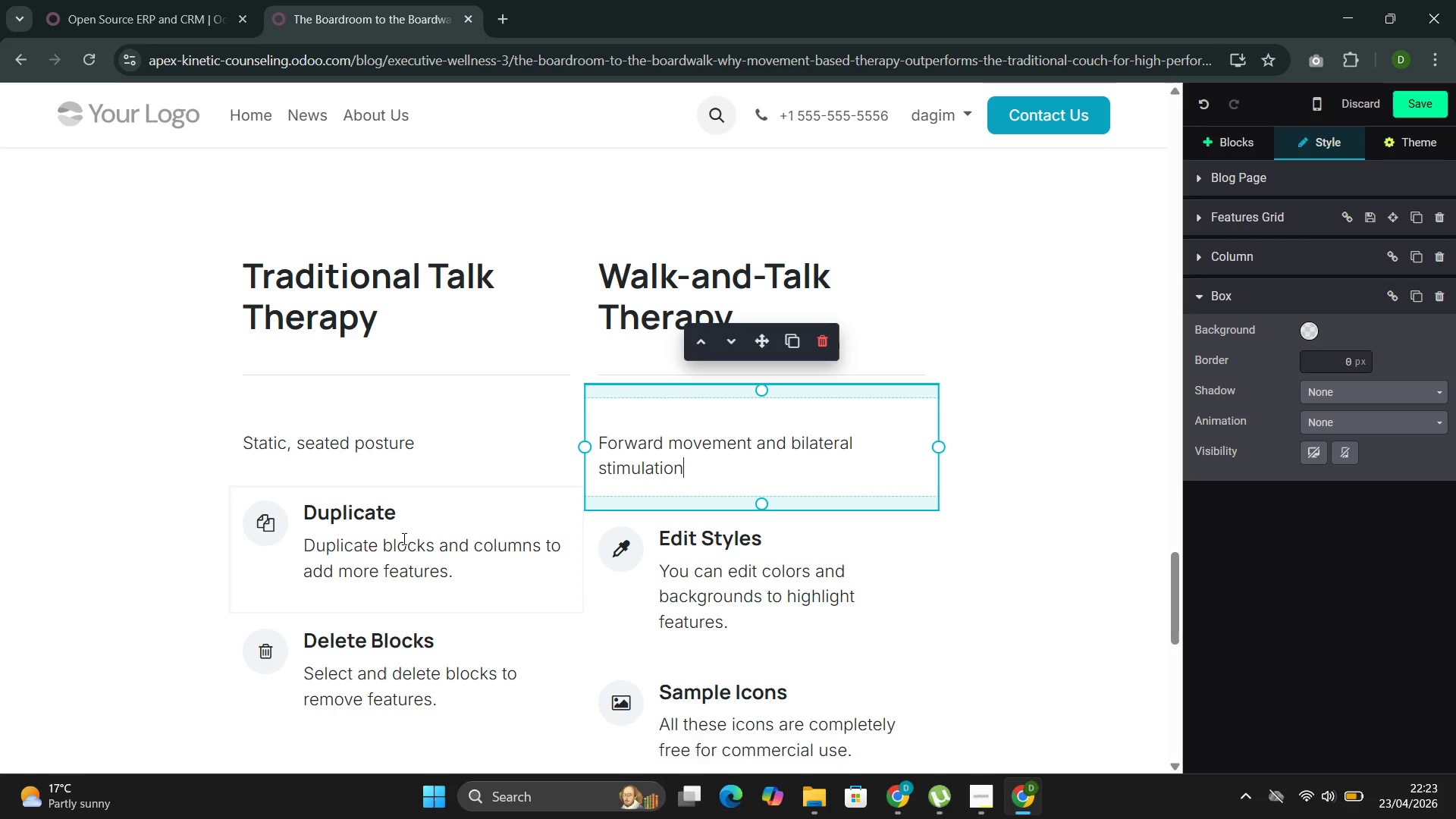 
left_click_drag(start_coordinate=[397, 510], to_coordinate=[303, 507])
 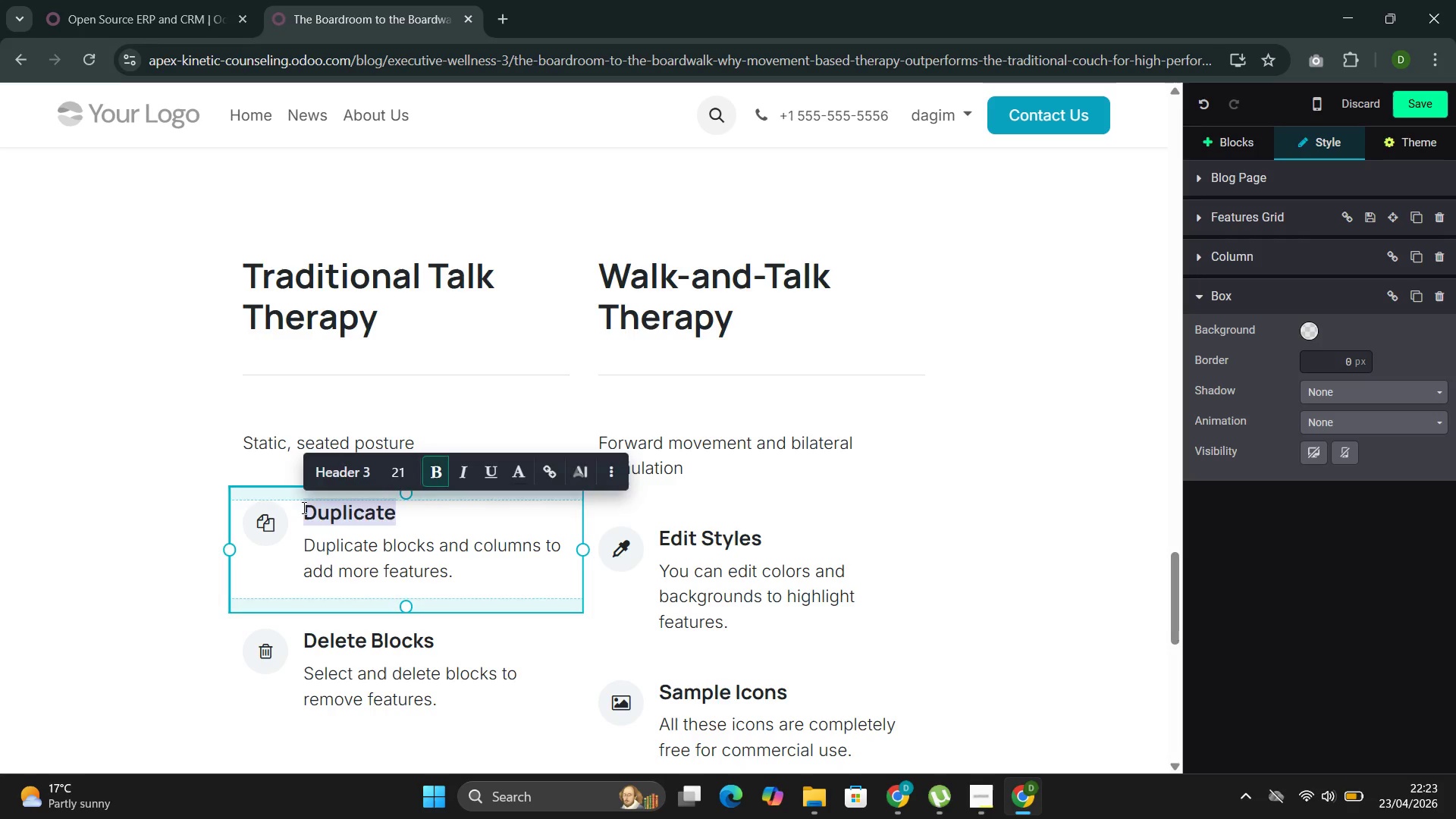 
key(Backspace)
 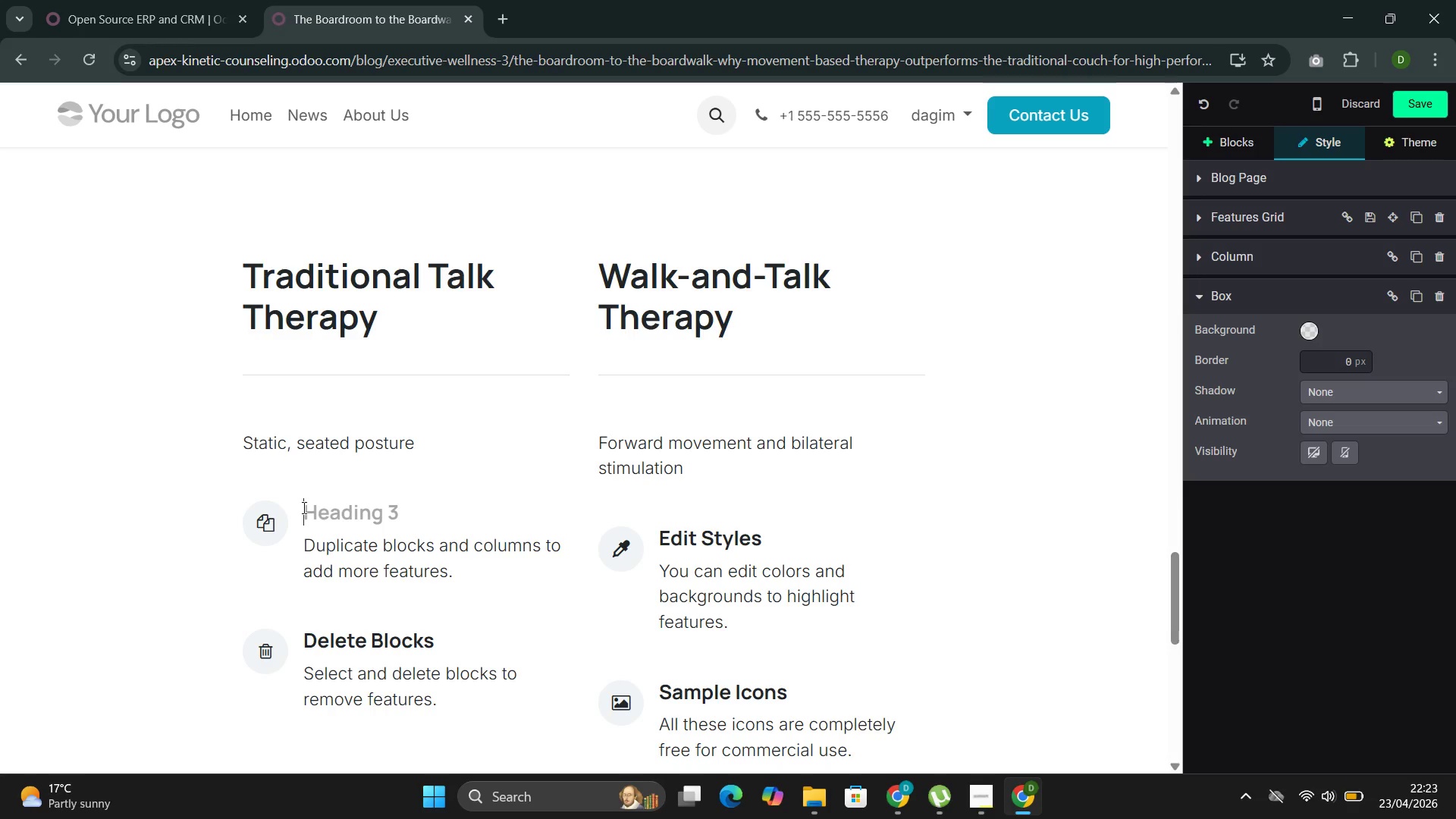 
key(Backspace)
 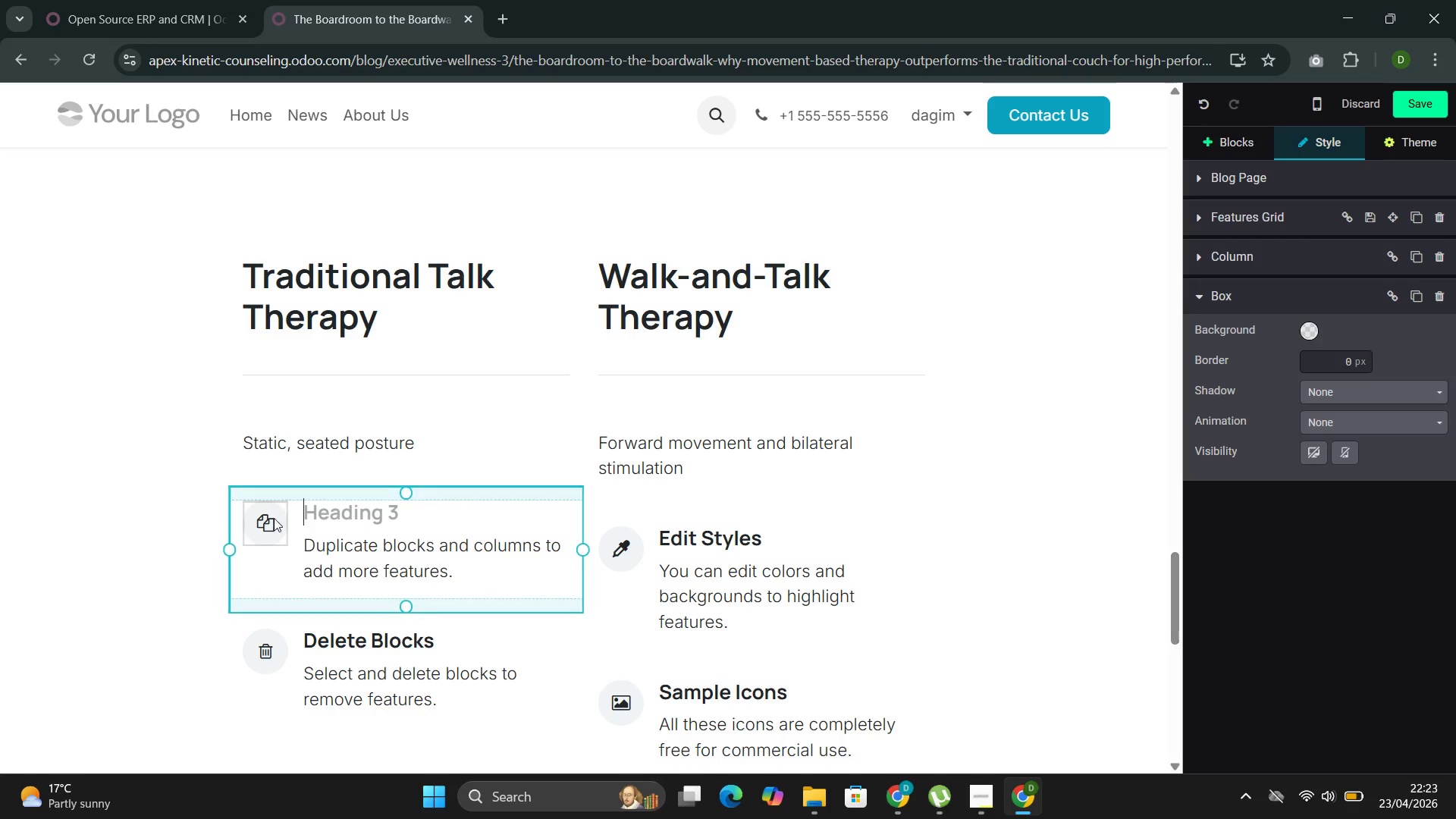 
left_click([274, 519])
 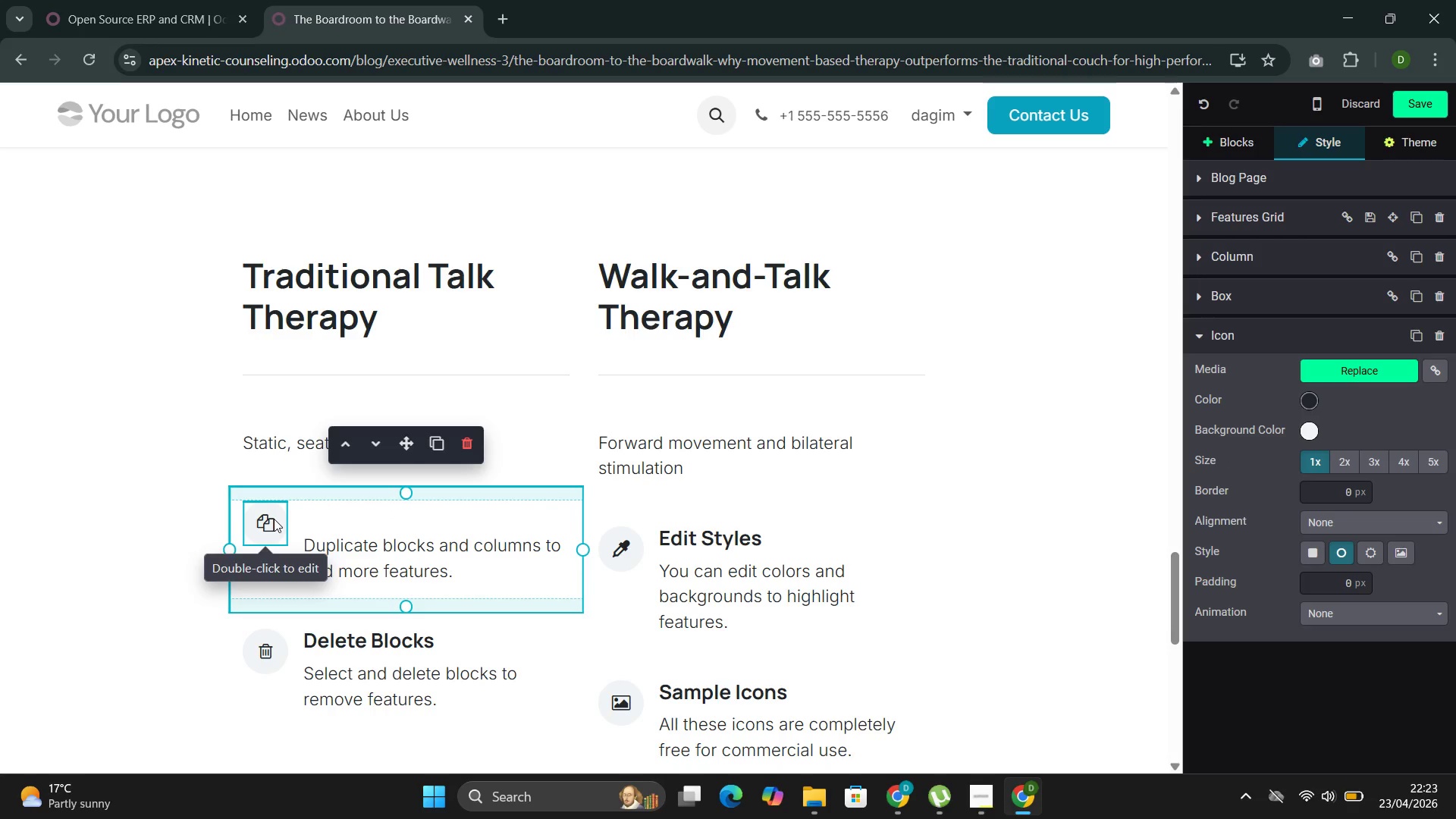 
key(Backspace)
 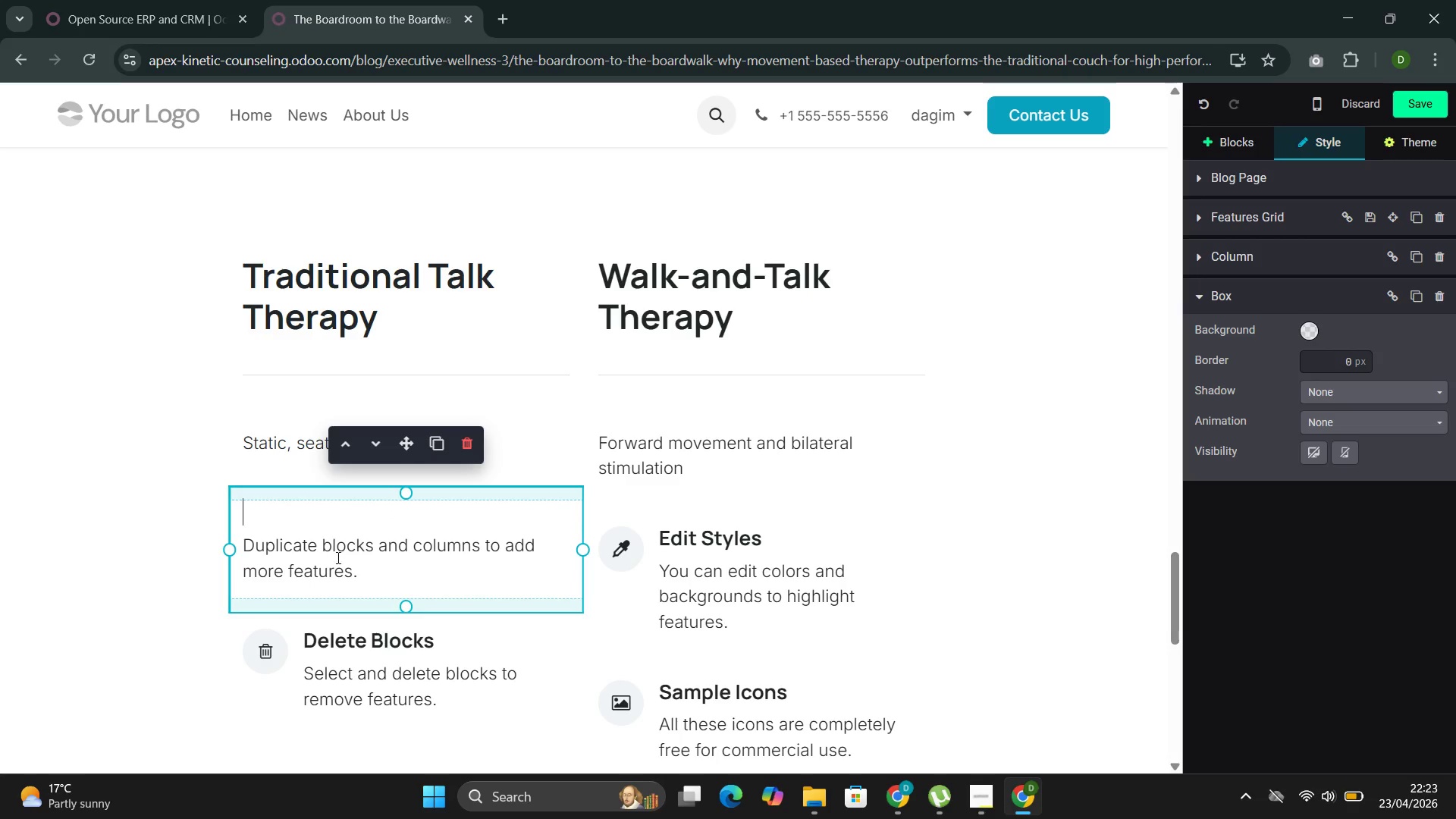 
left_click_drag(start_coordinate=[377, 565], to_coordinate=[254, 535])
 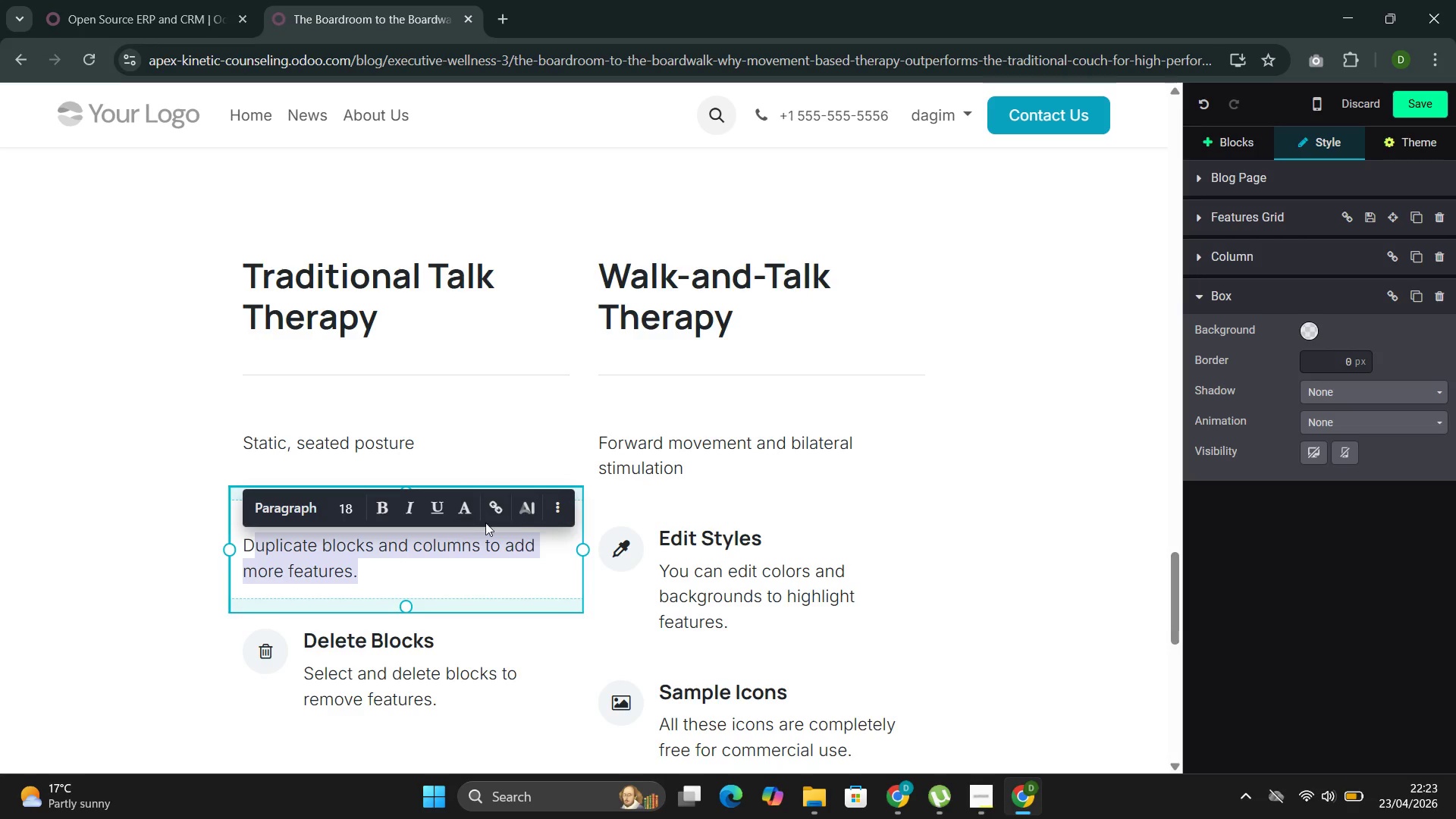 
left_click([545, 524])
 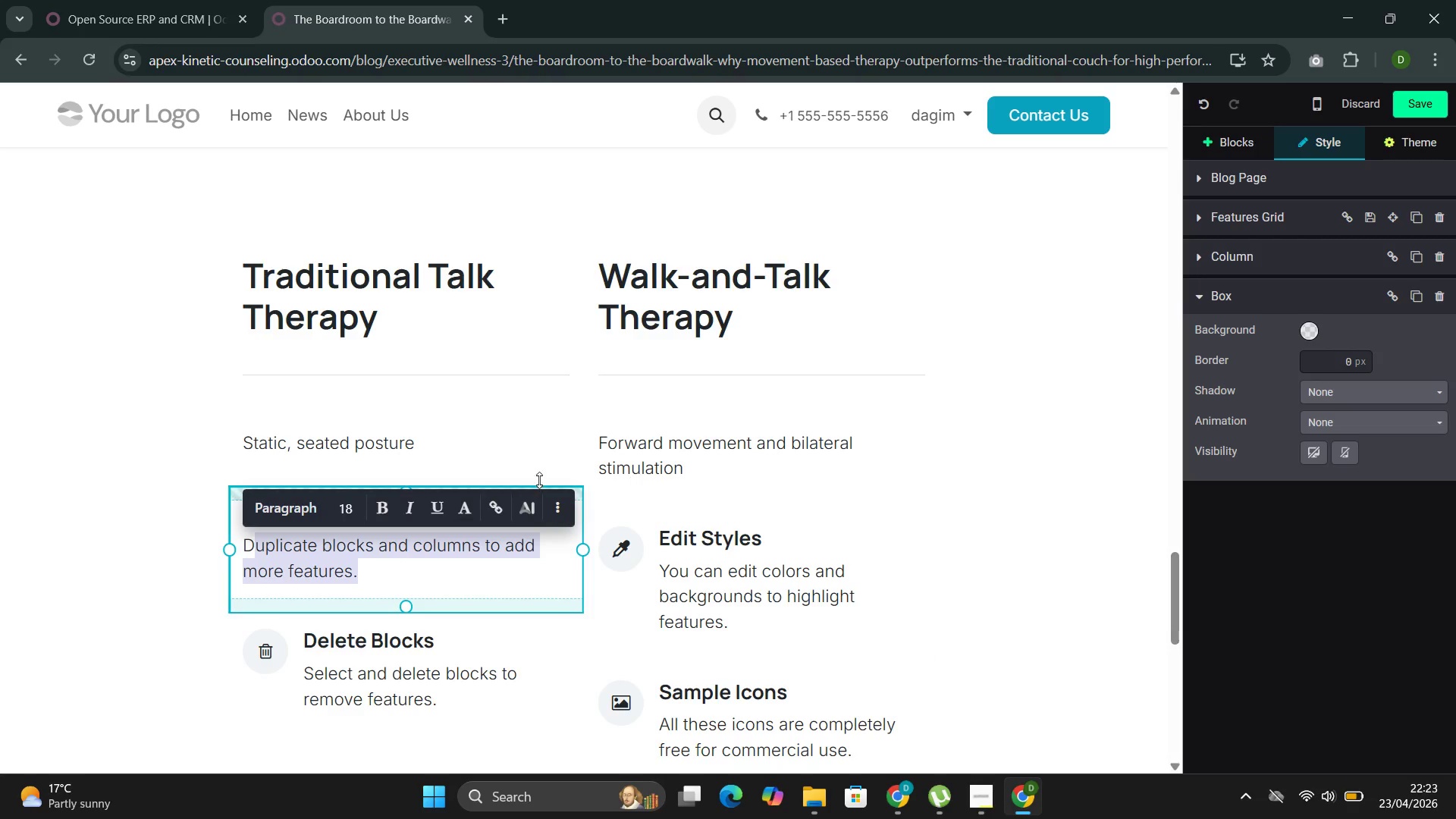 
left_click([478, 446])
 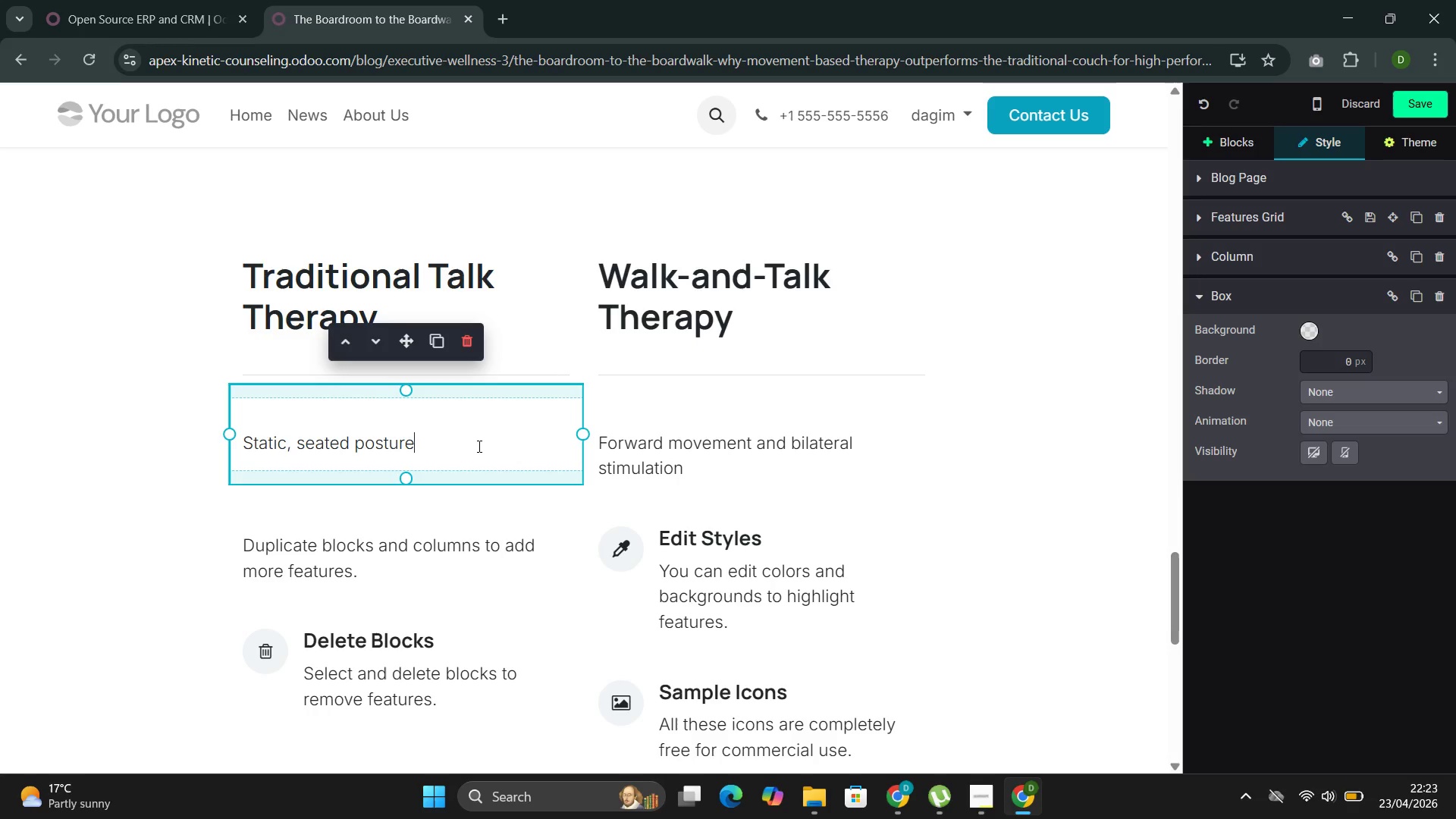 
key(Enter)
 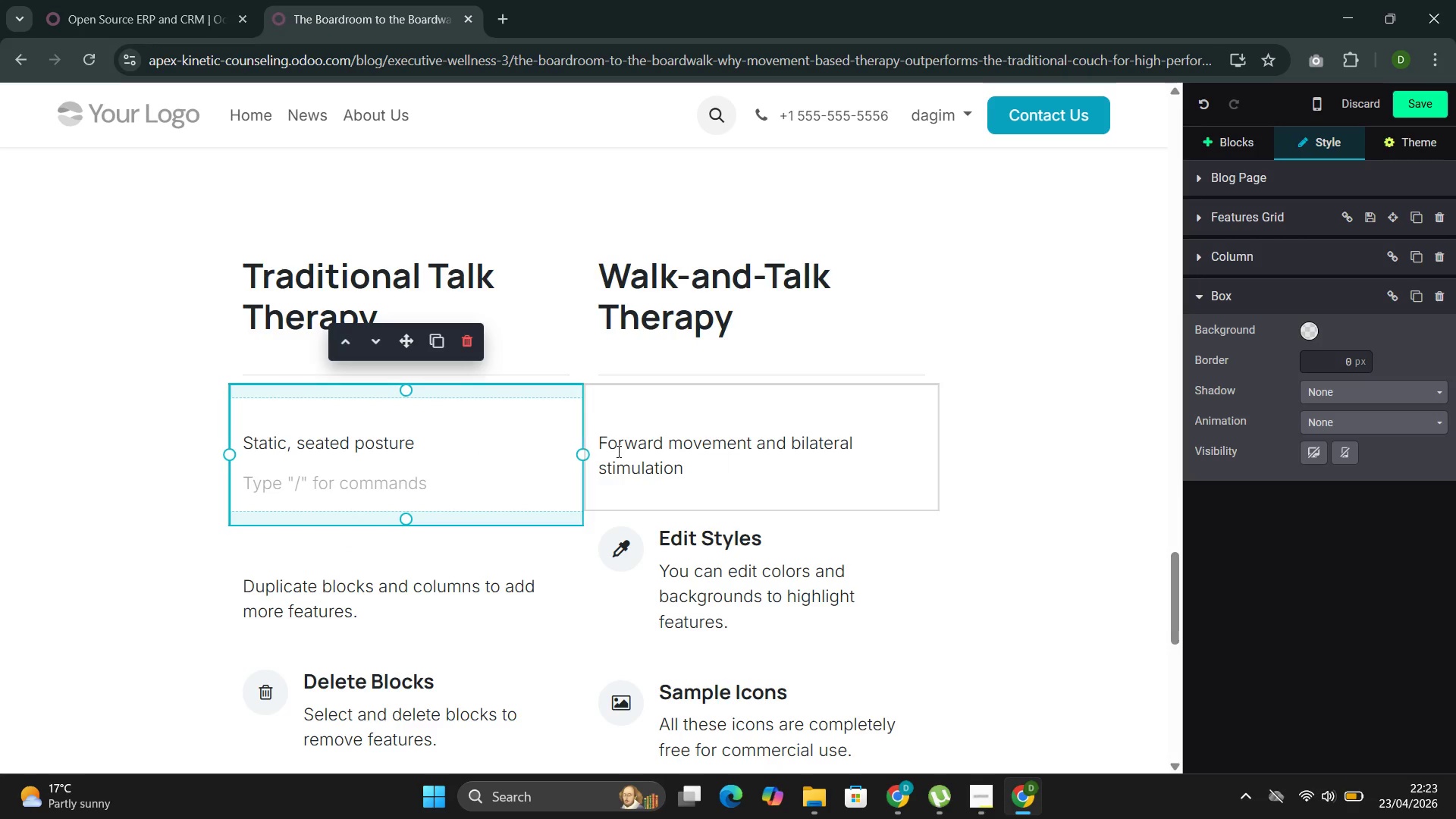 
key(Backspace)
 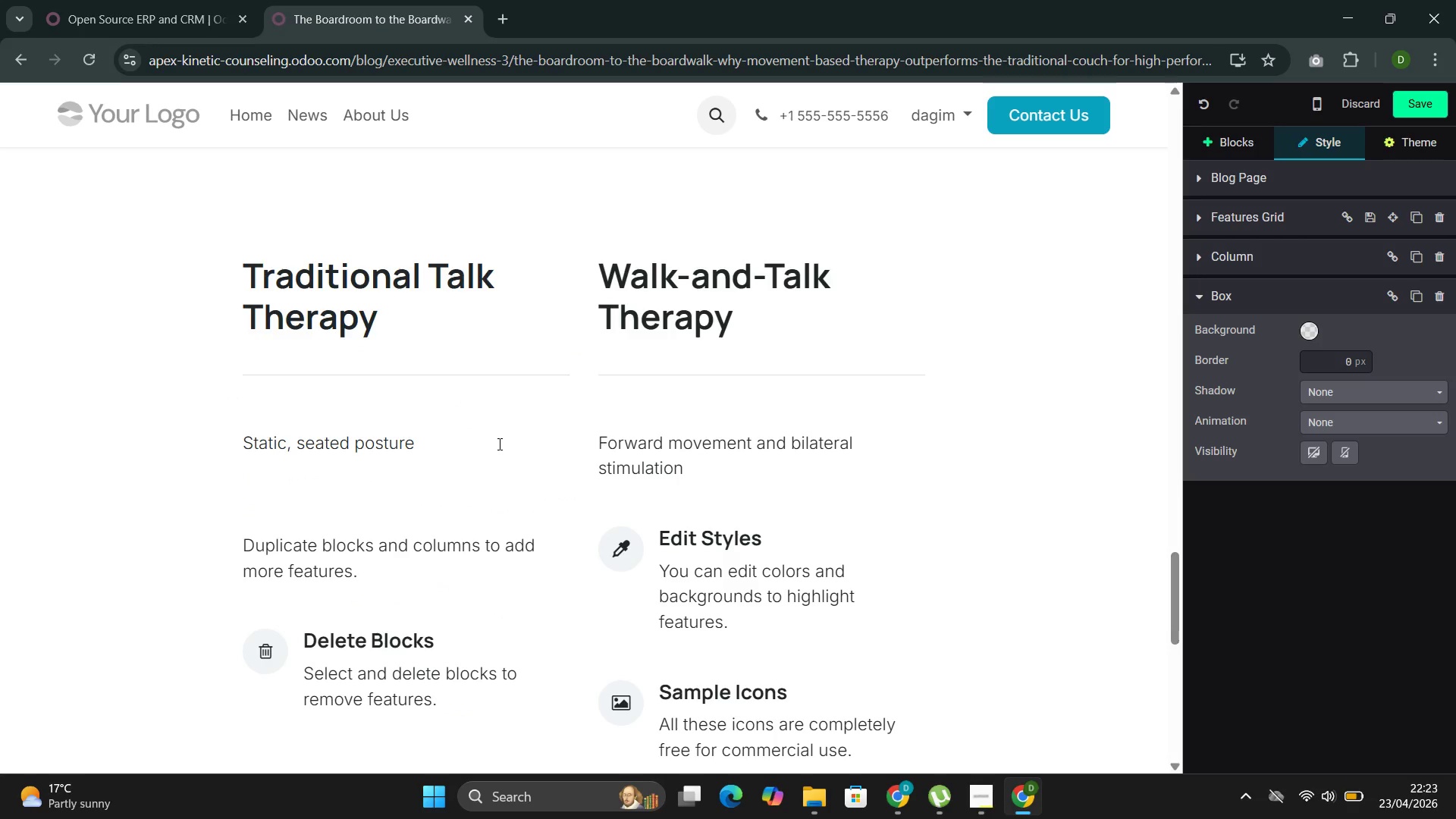 
key(Space)
 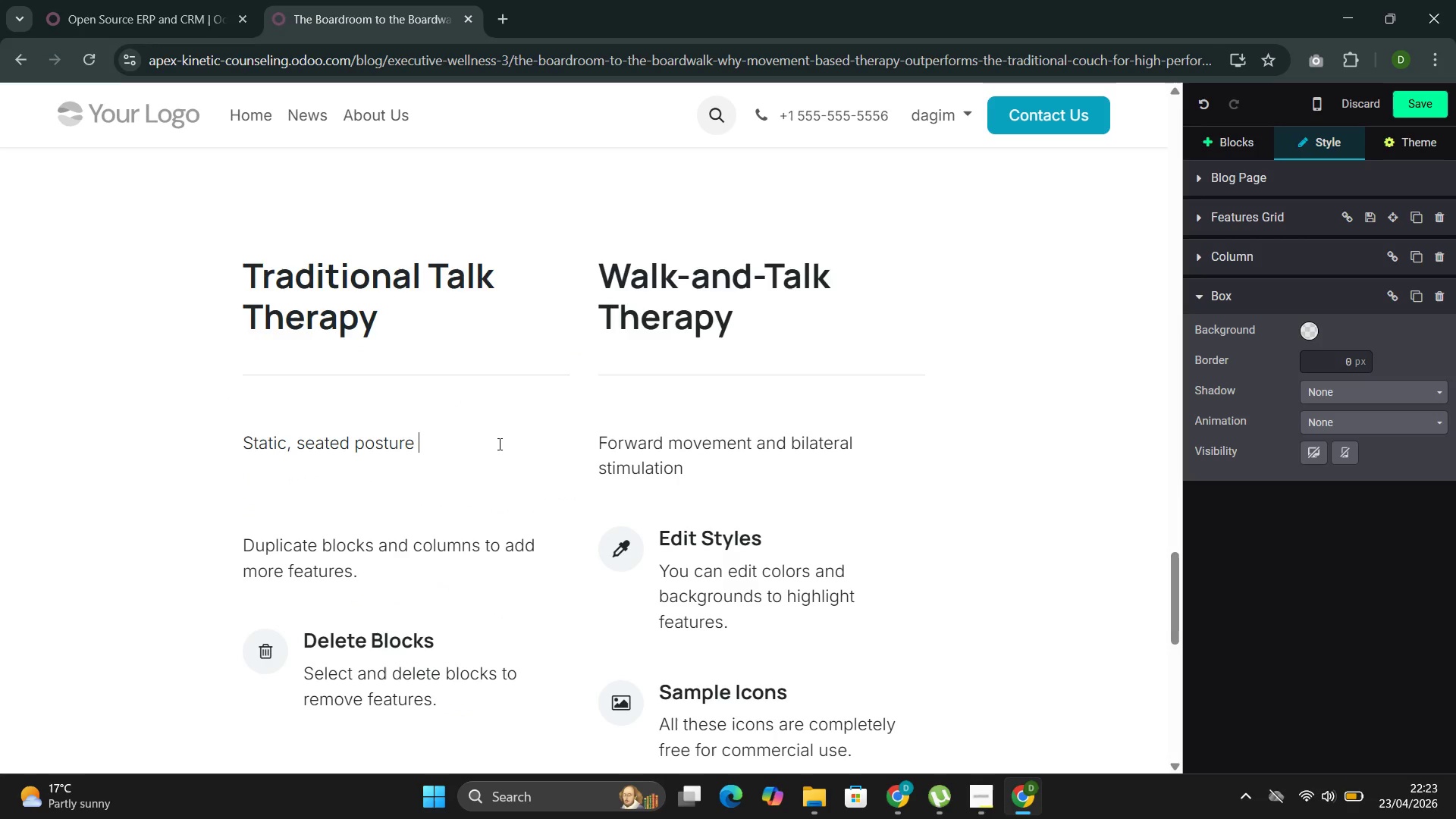 
key(Space)
 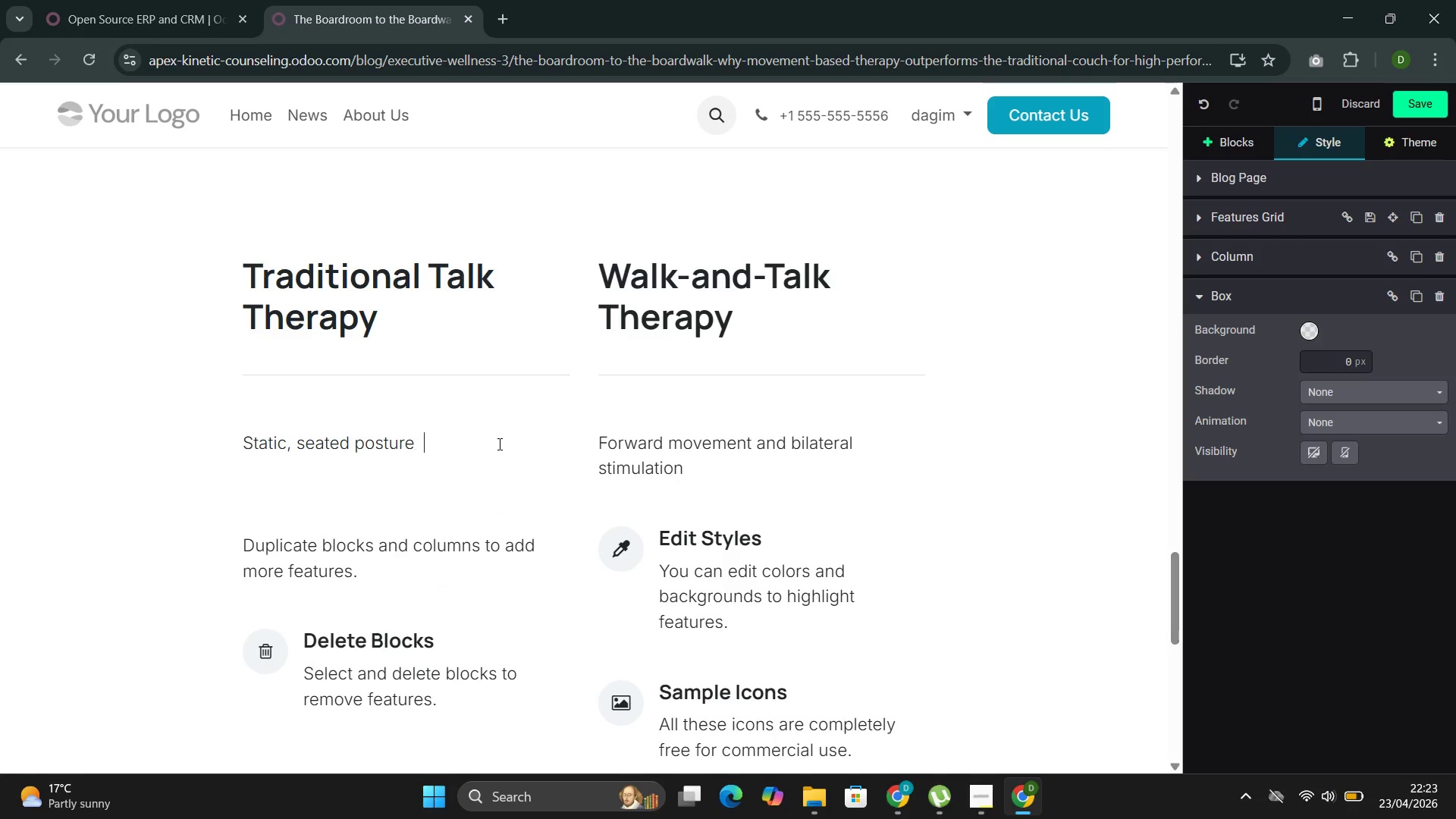 
key(Space)
 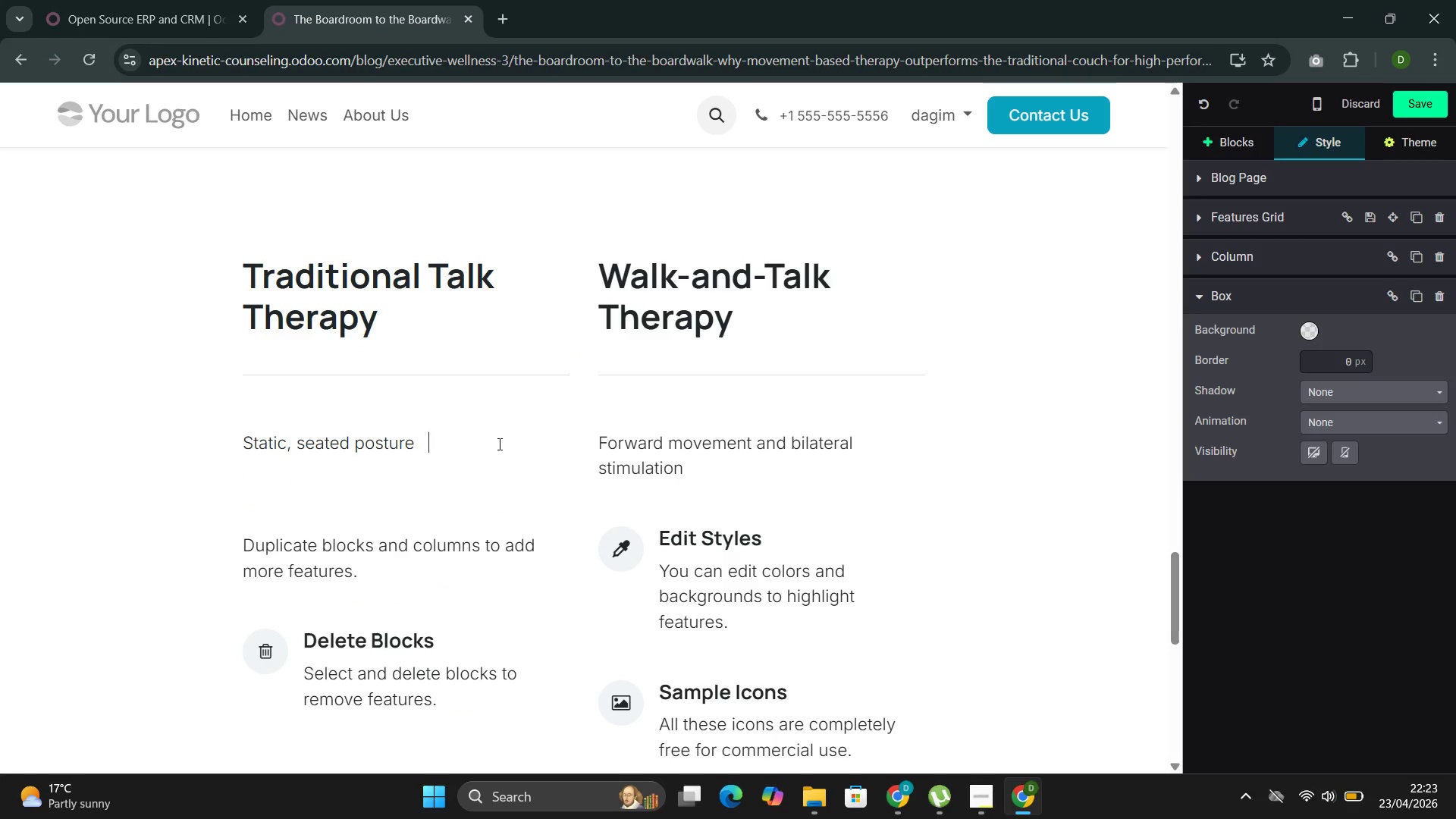 
hold_key(key=Space, duration=0.8)
 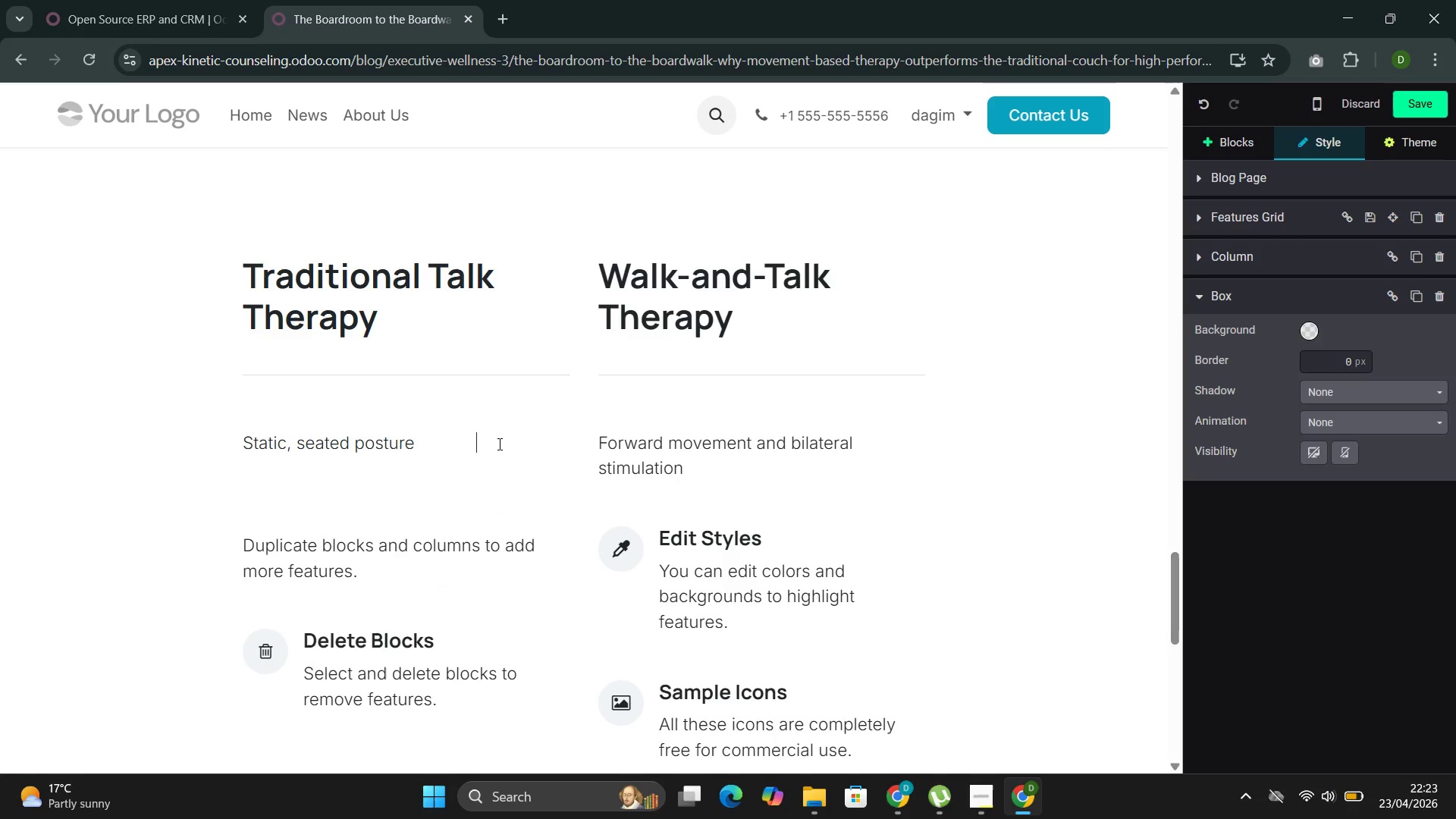 
key(Space)
 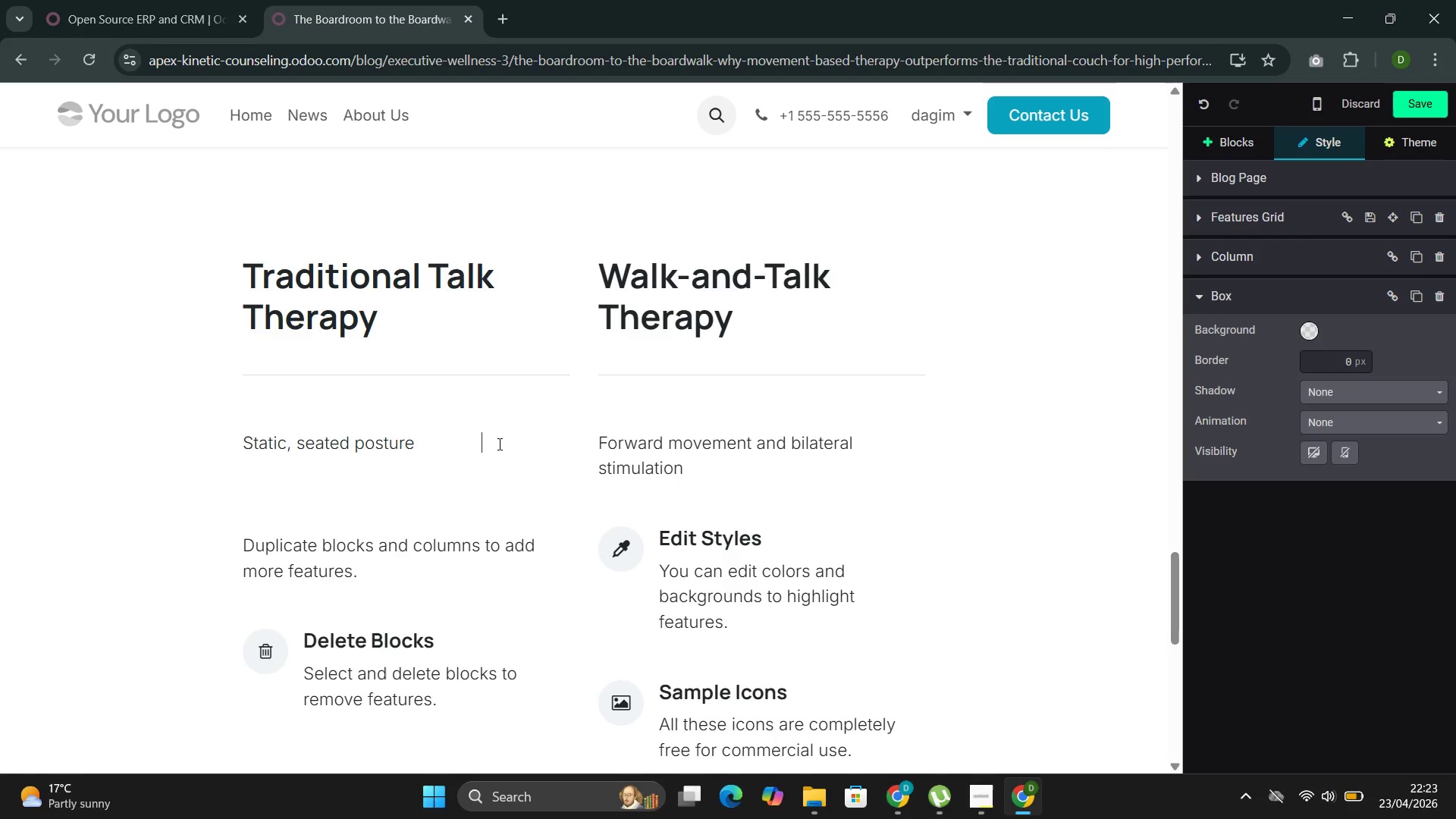 
key(Space)
 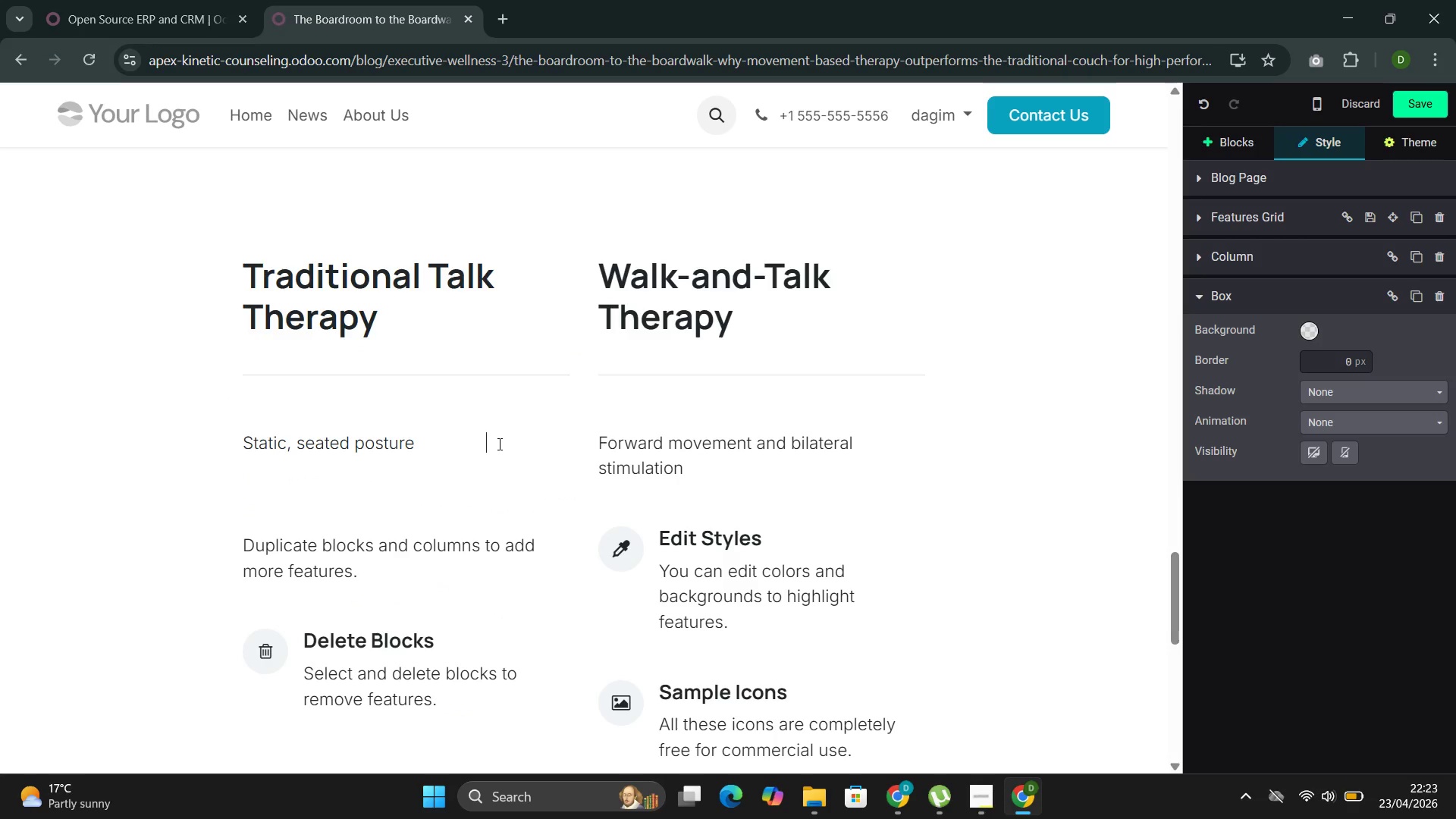 
key(Space)
 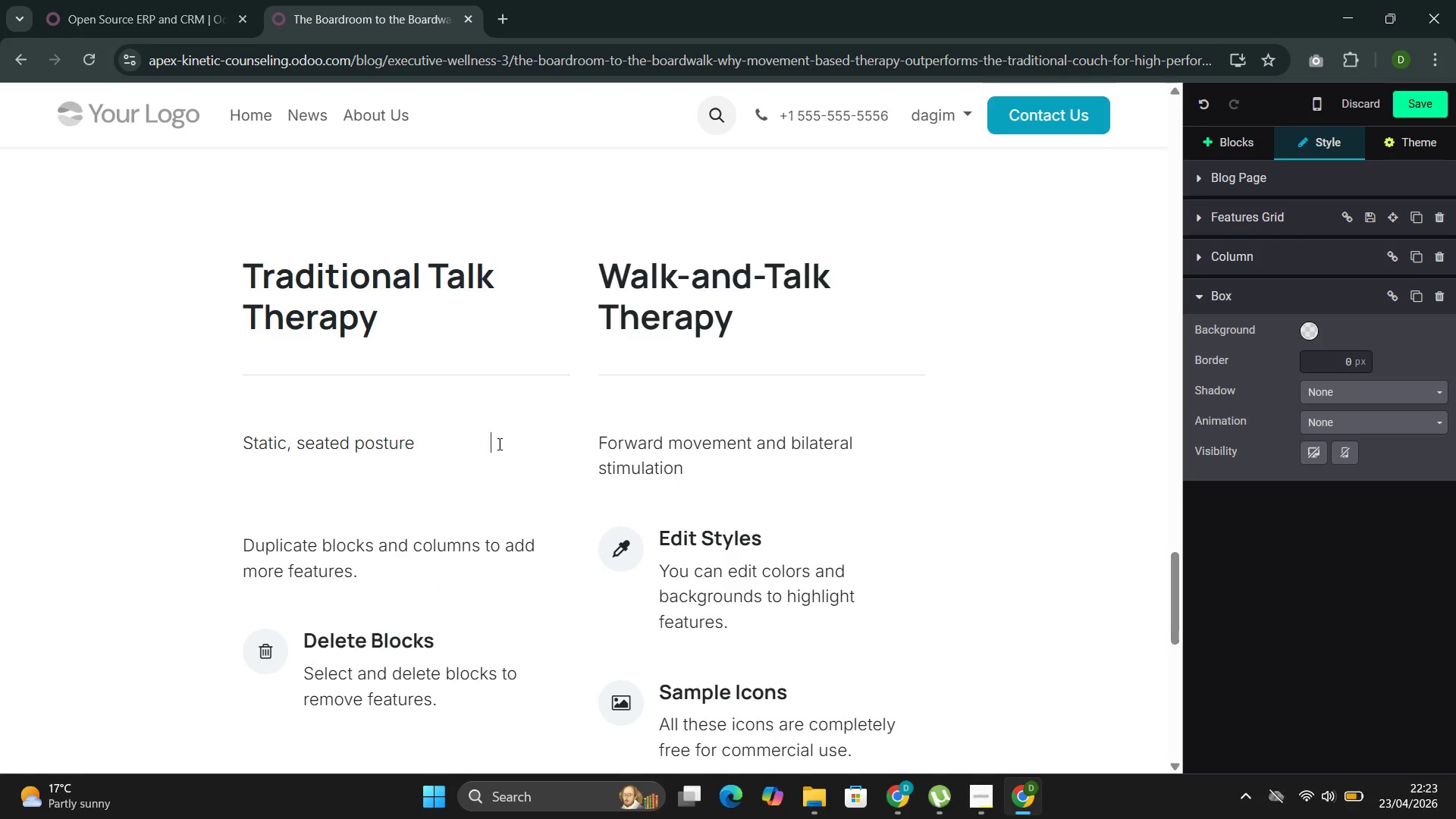 
key(Space)
 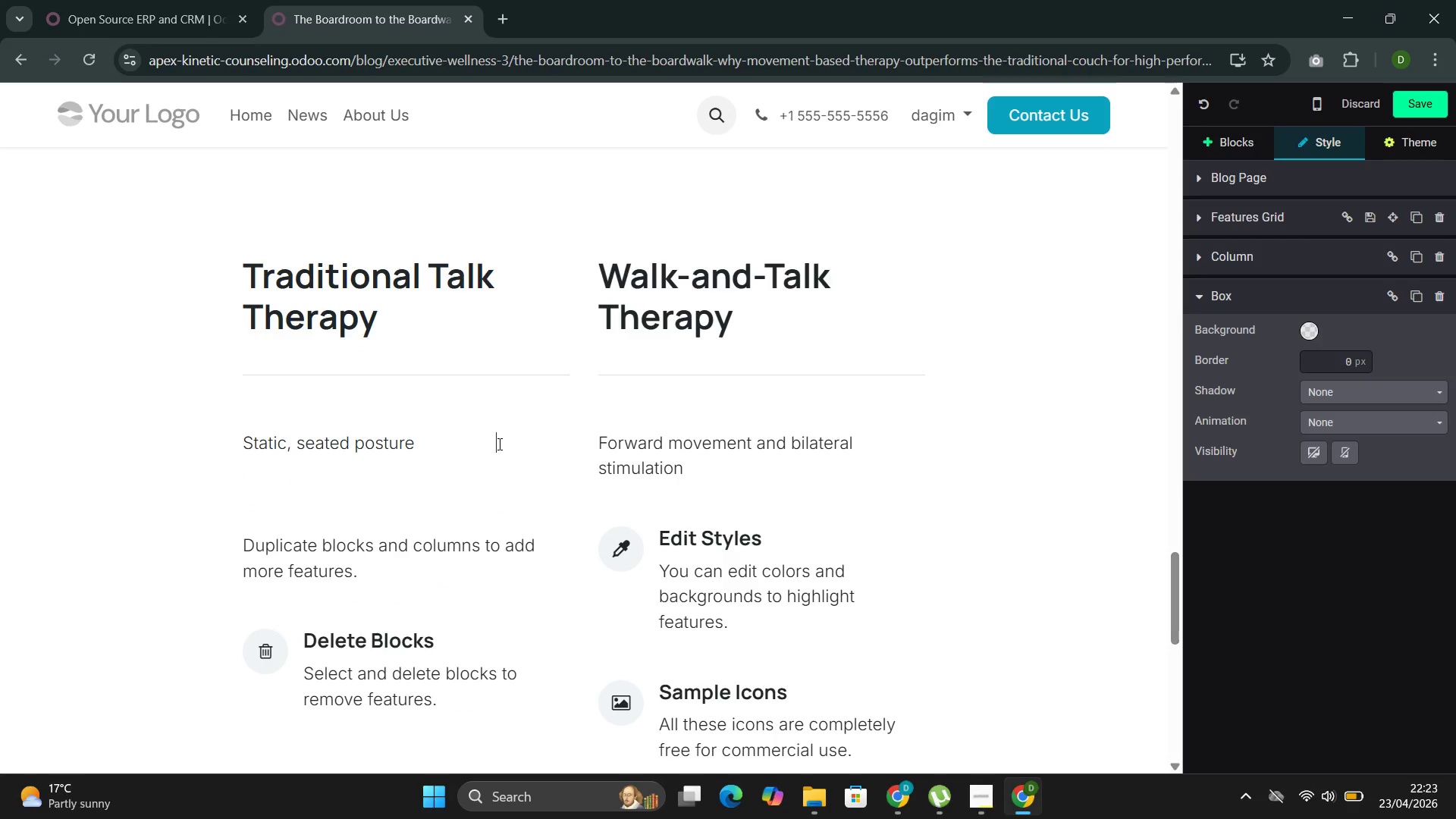 
key(Space)
 